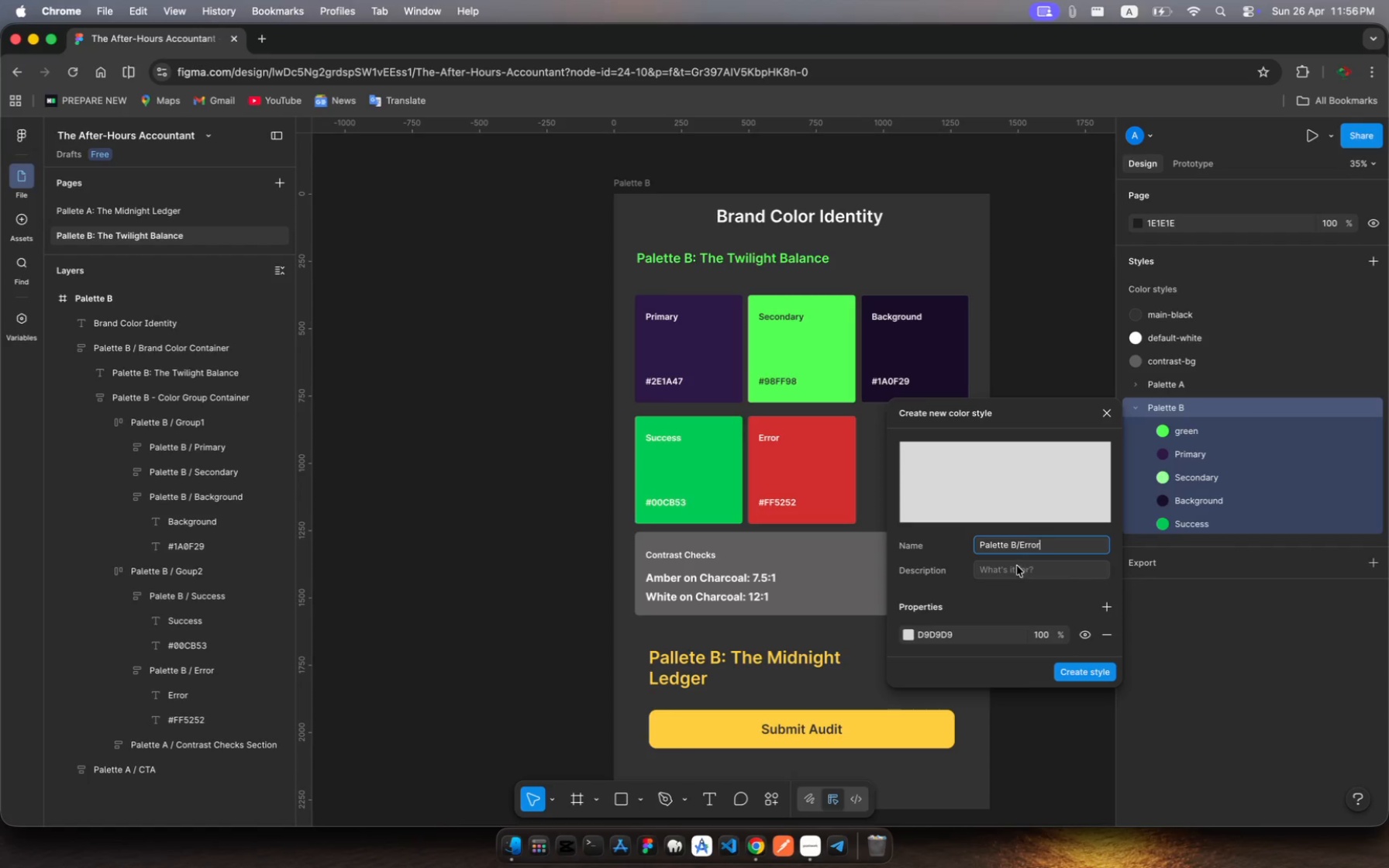 
left_click([1014, 564])
 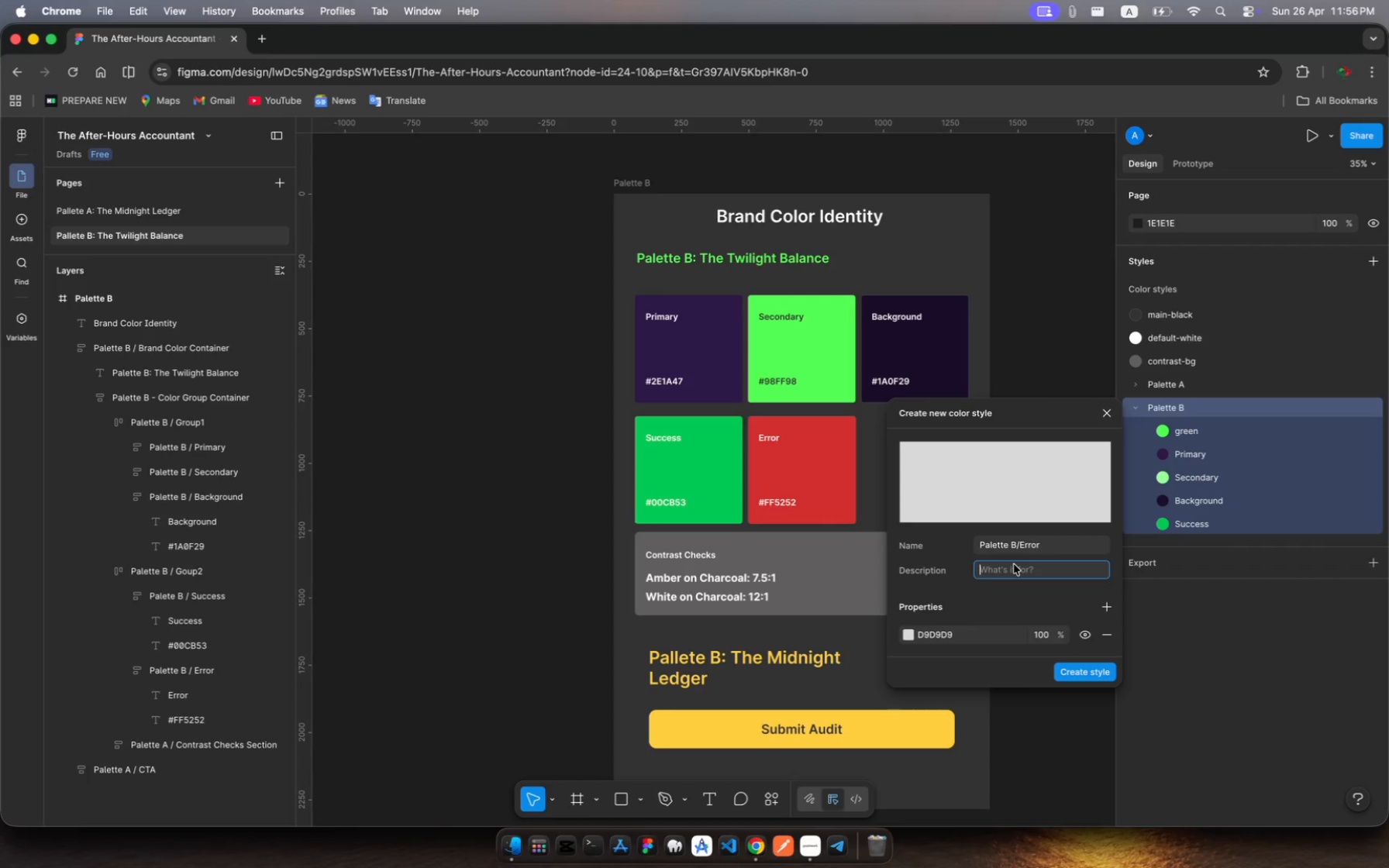 
type(Error color fo )
 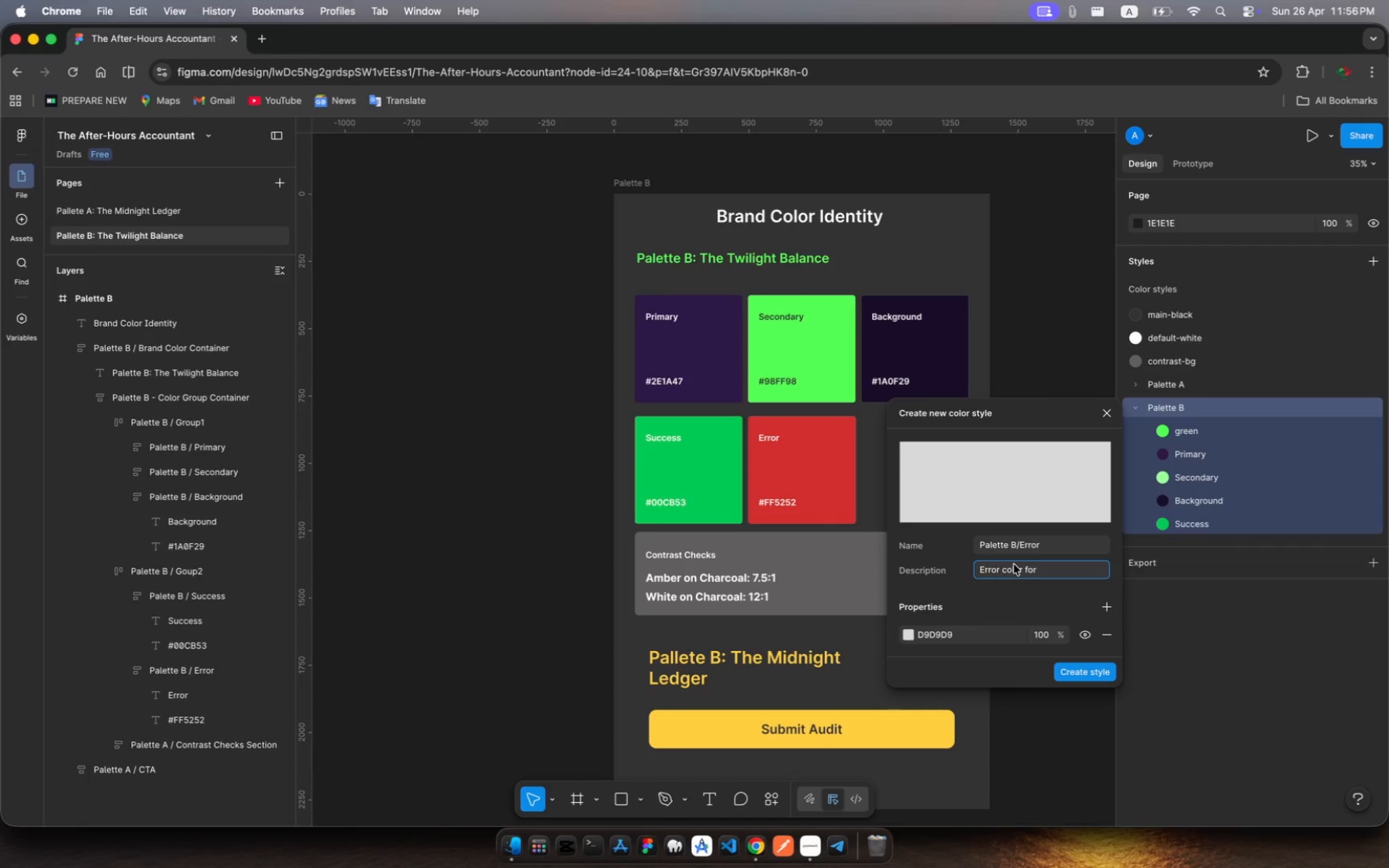 
hold_key(key=R, duration=0.34)
 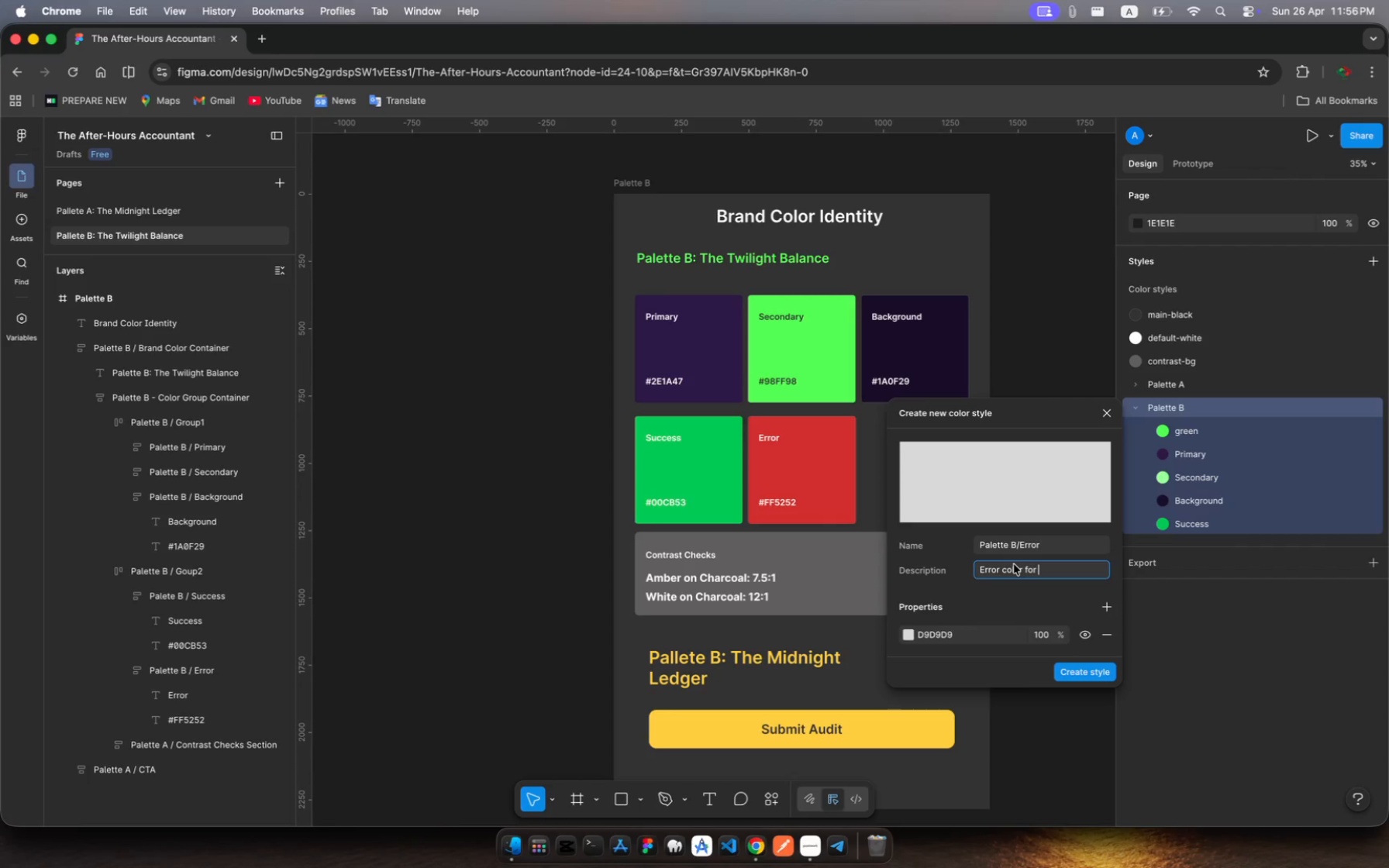 
type(palet )
 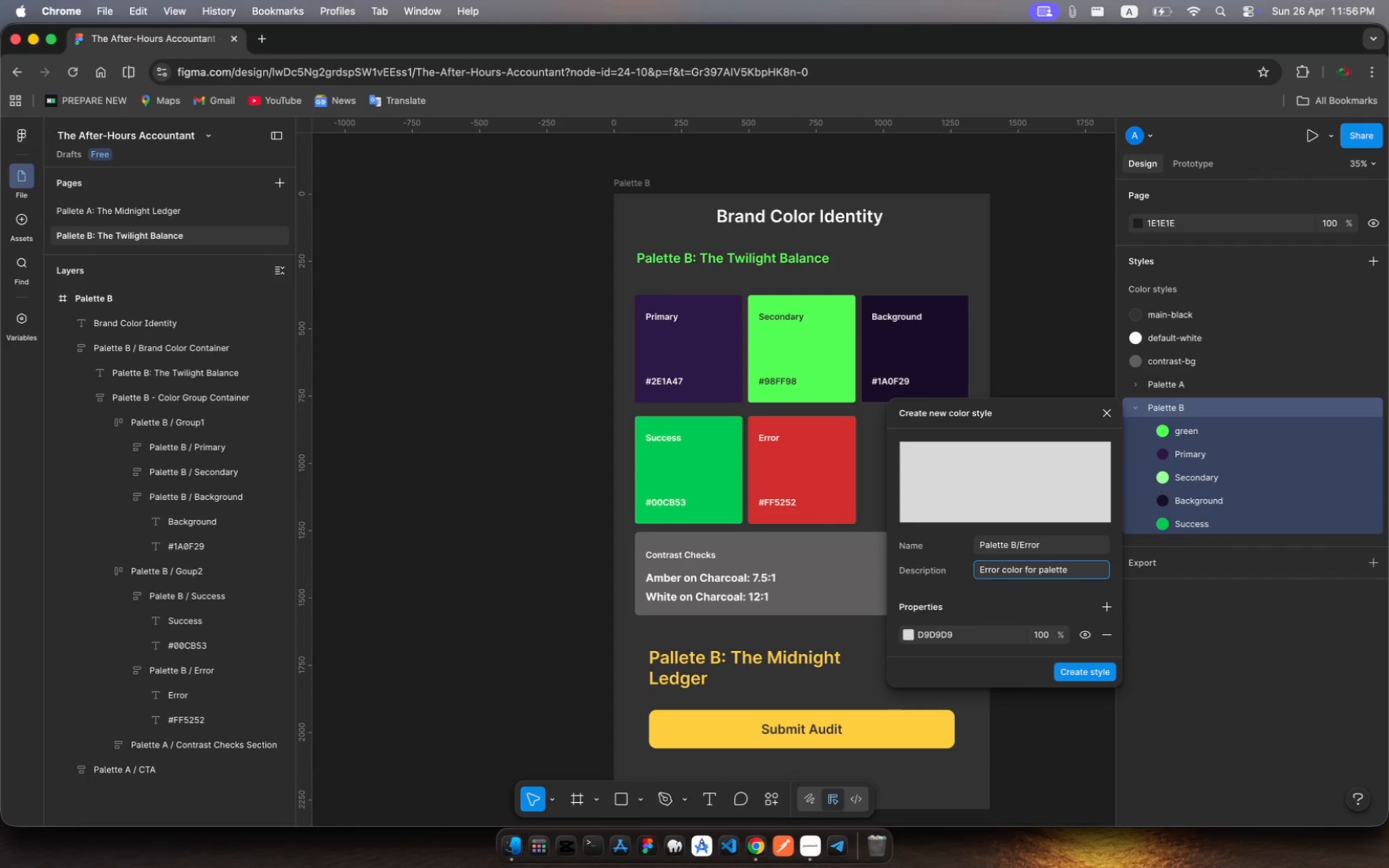 
wait(17.72)
 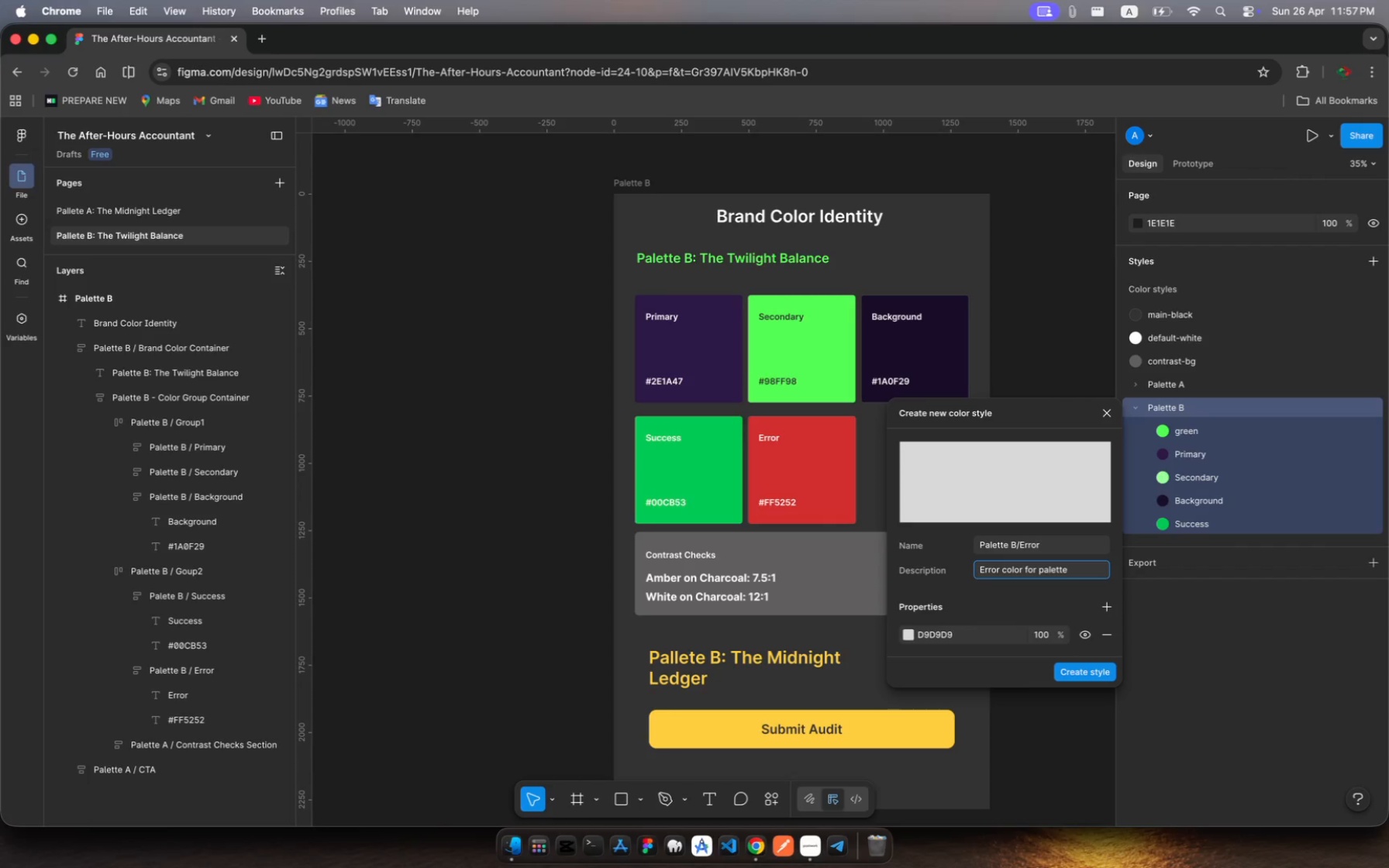 
key(Shift+B)
 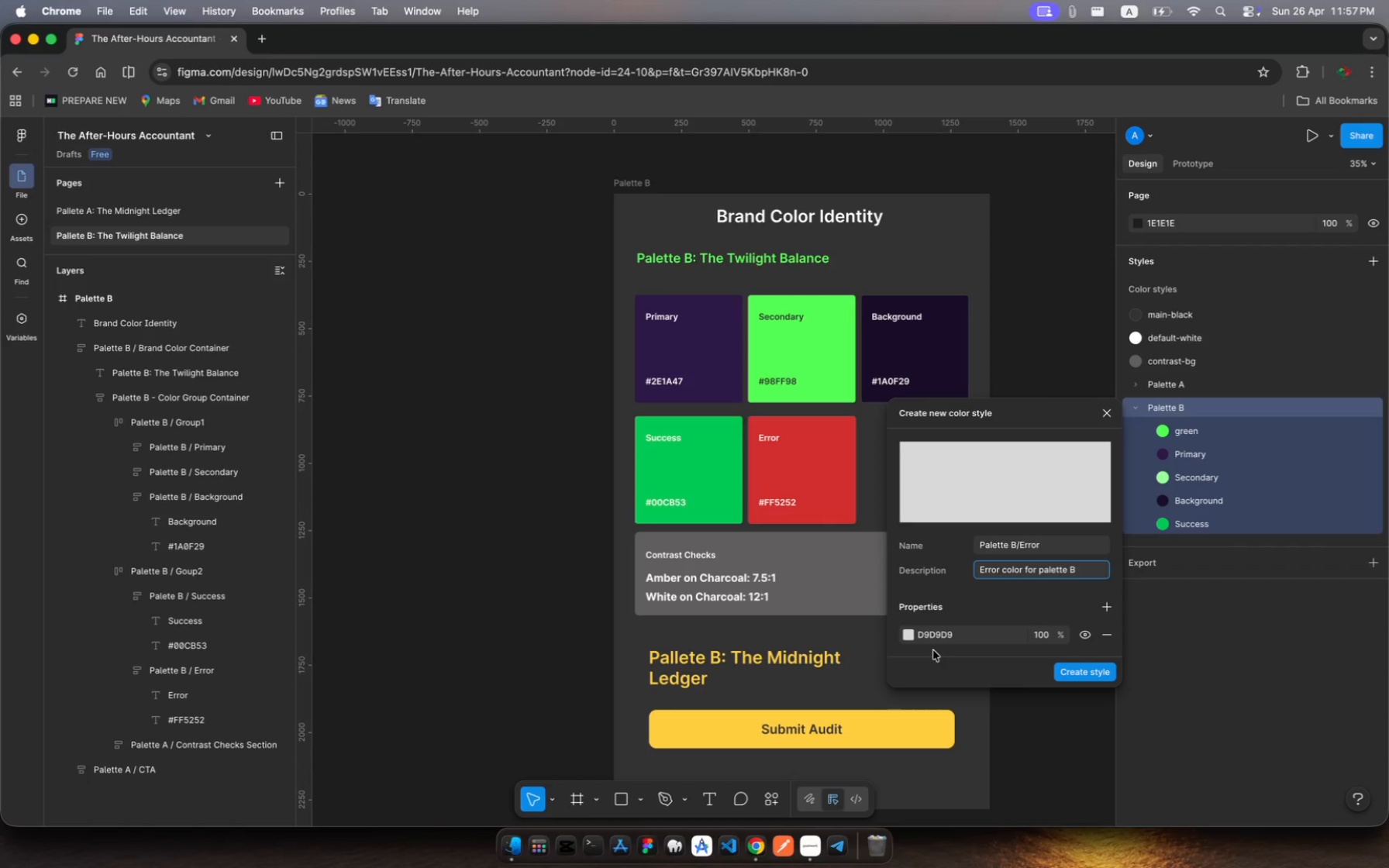 
left_click([932, 638])
 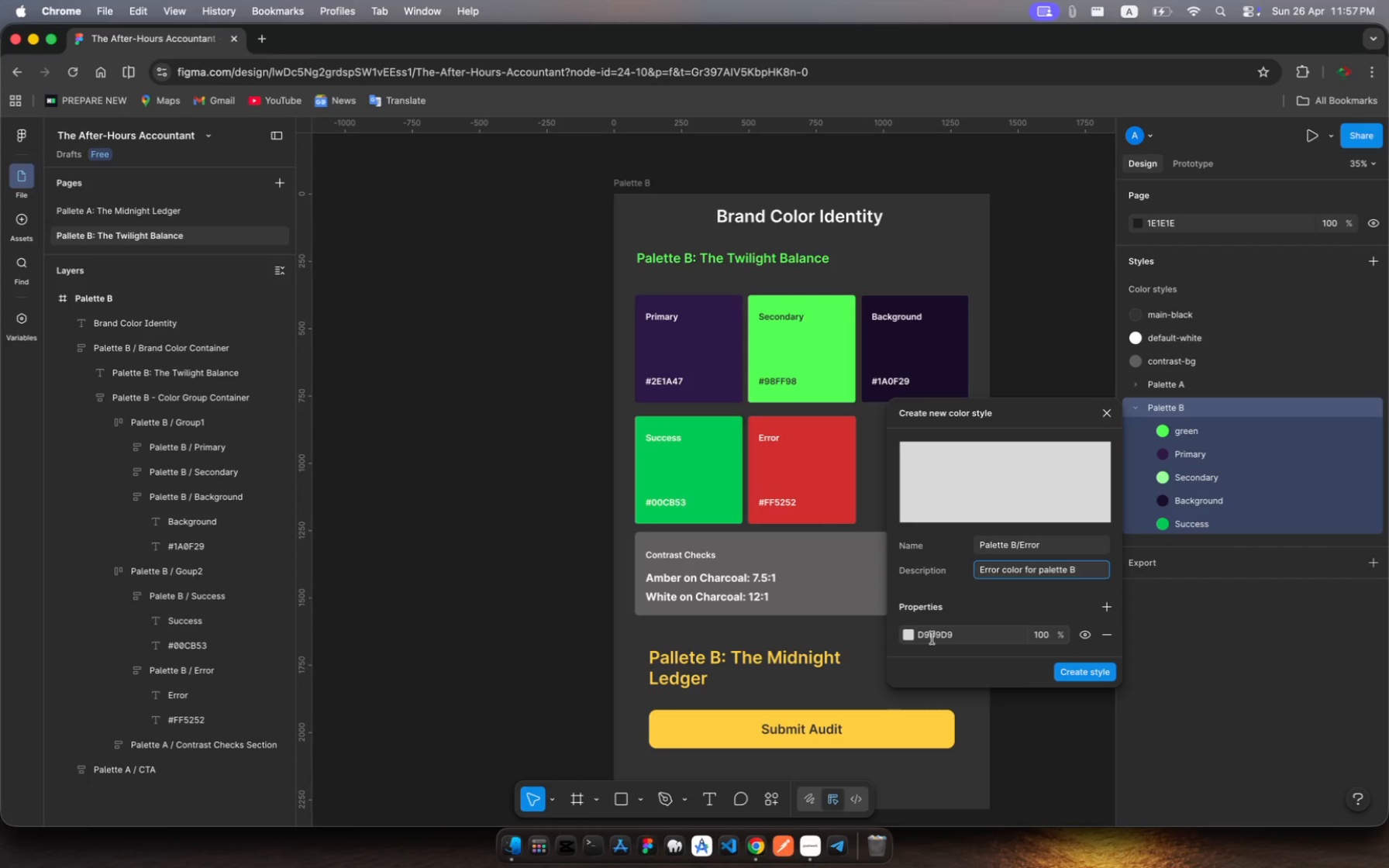 
left_click([932, 638])
 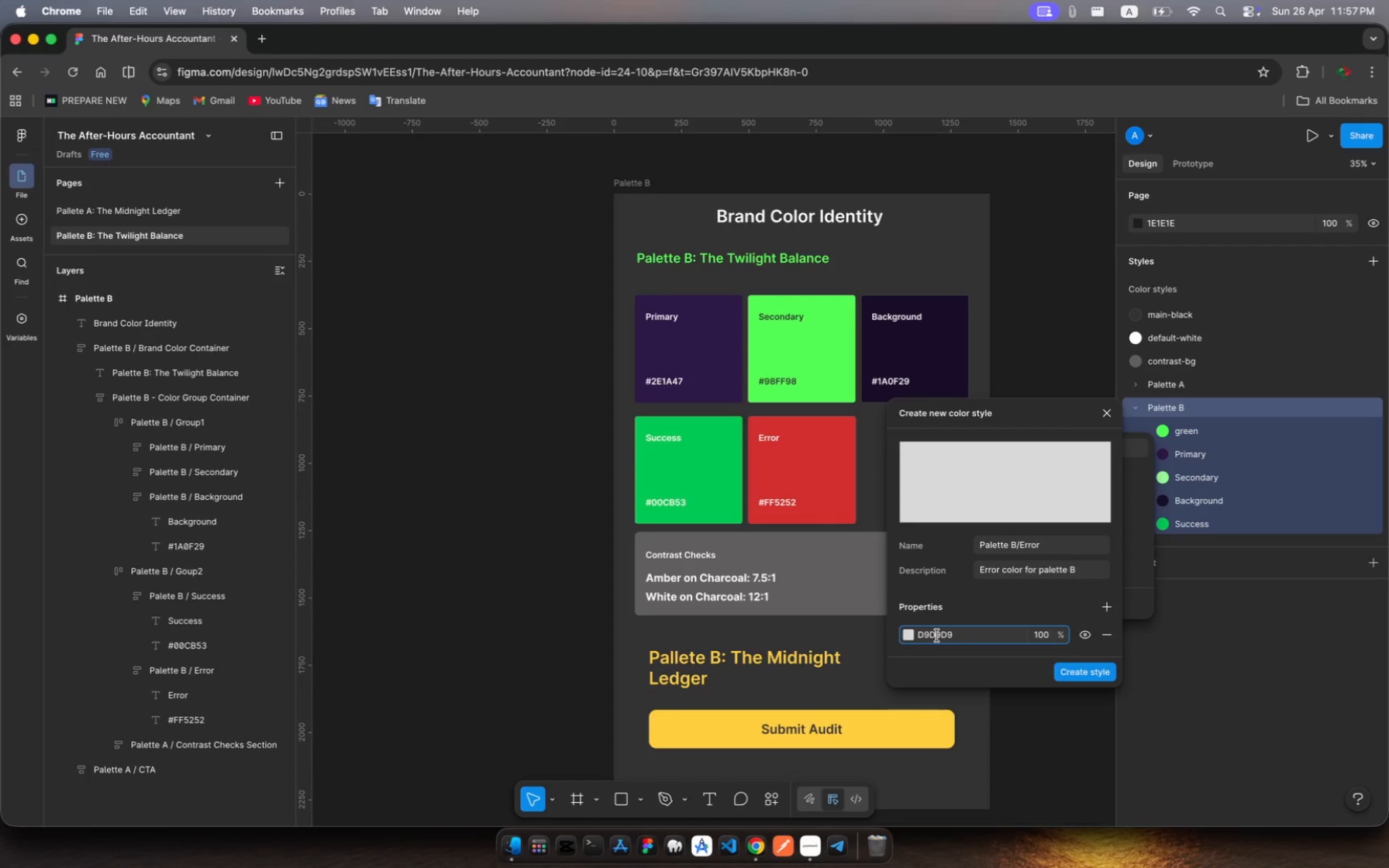 
left_click([937, 636])
 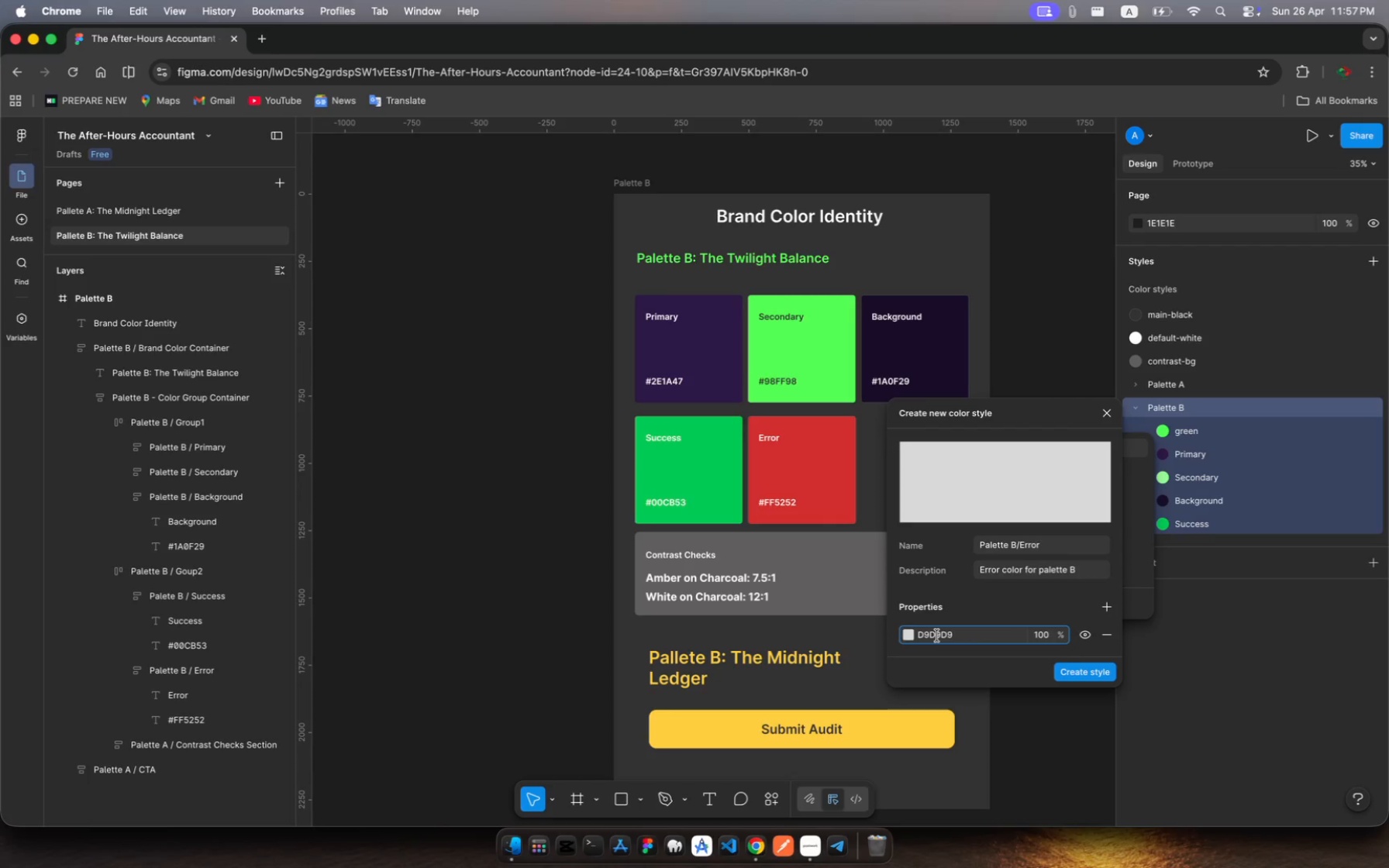 
left_click([937, 636])
 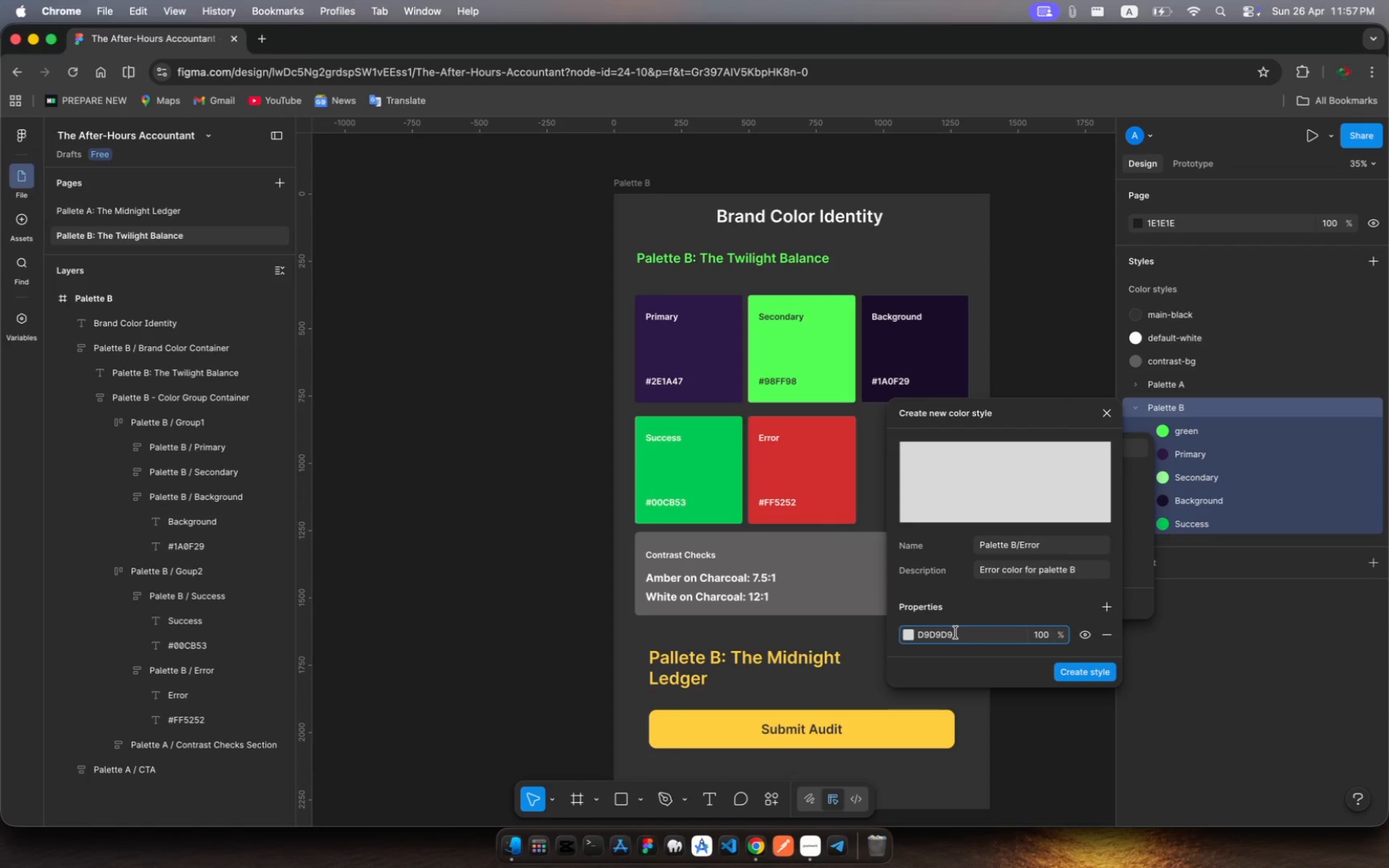 
left_click([956, 632])
 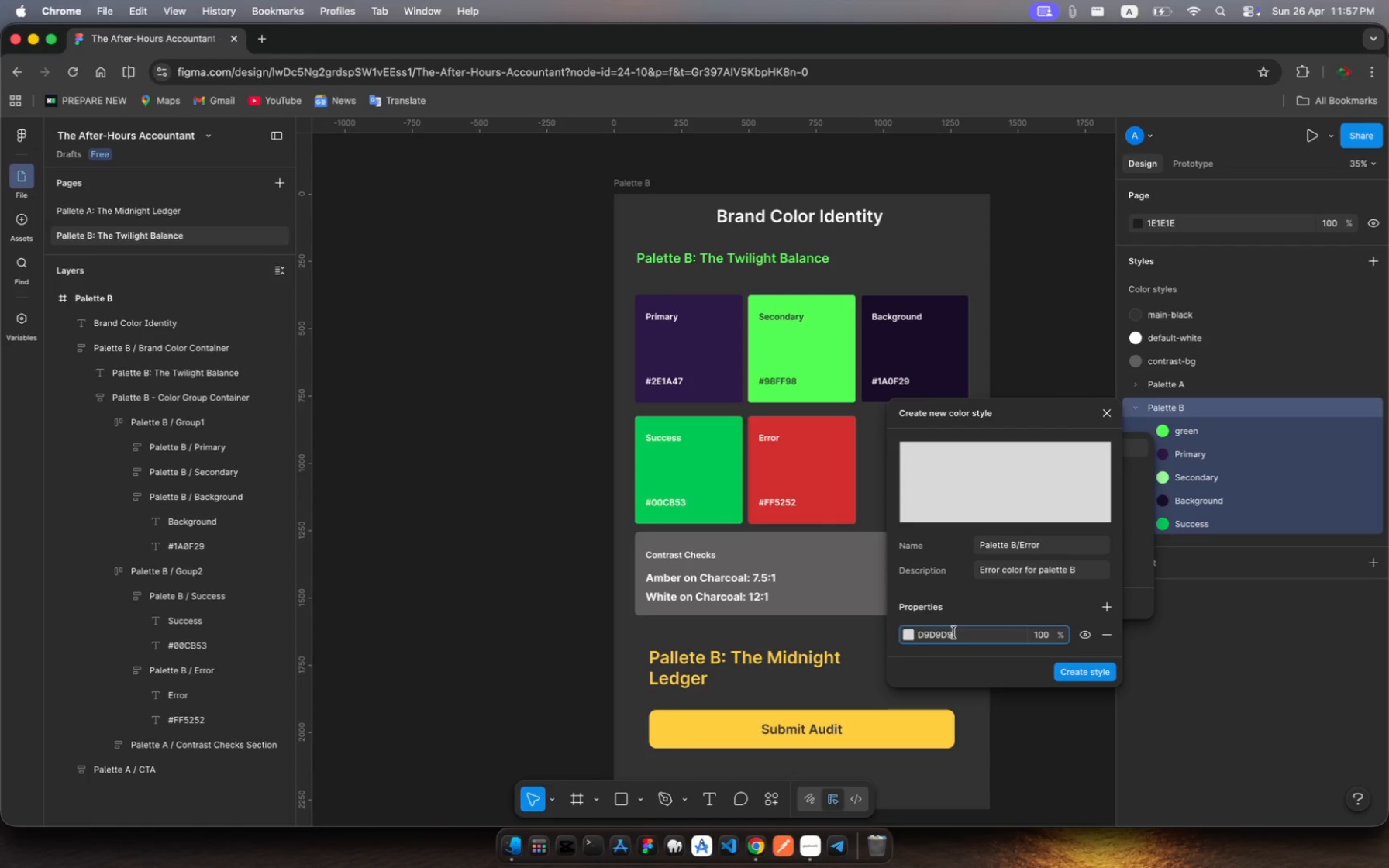 
left_click_drag(start_coordinate=[956, 632], to_coordinate=[919, 629])
 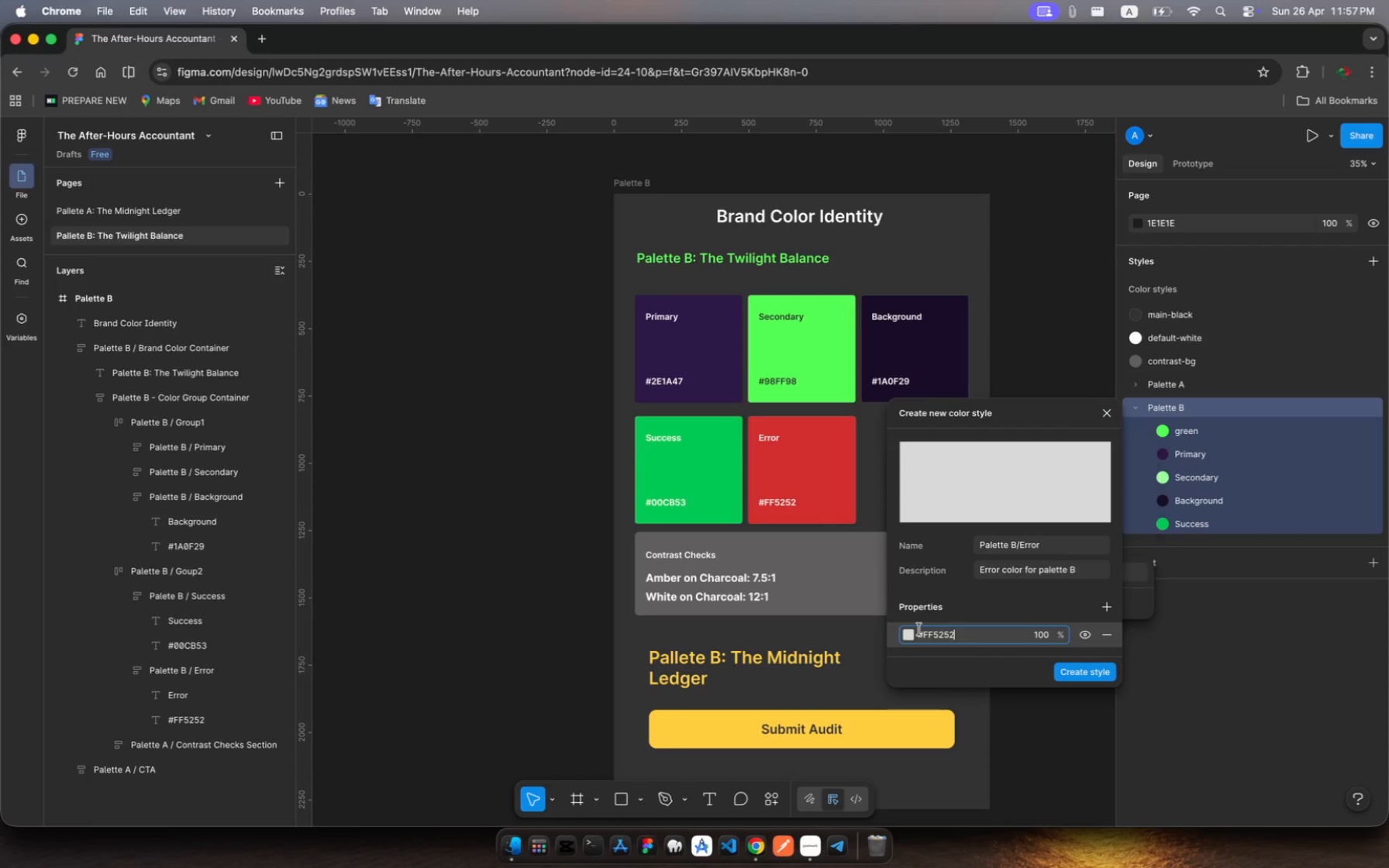 
key(Meta+V)
 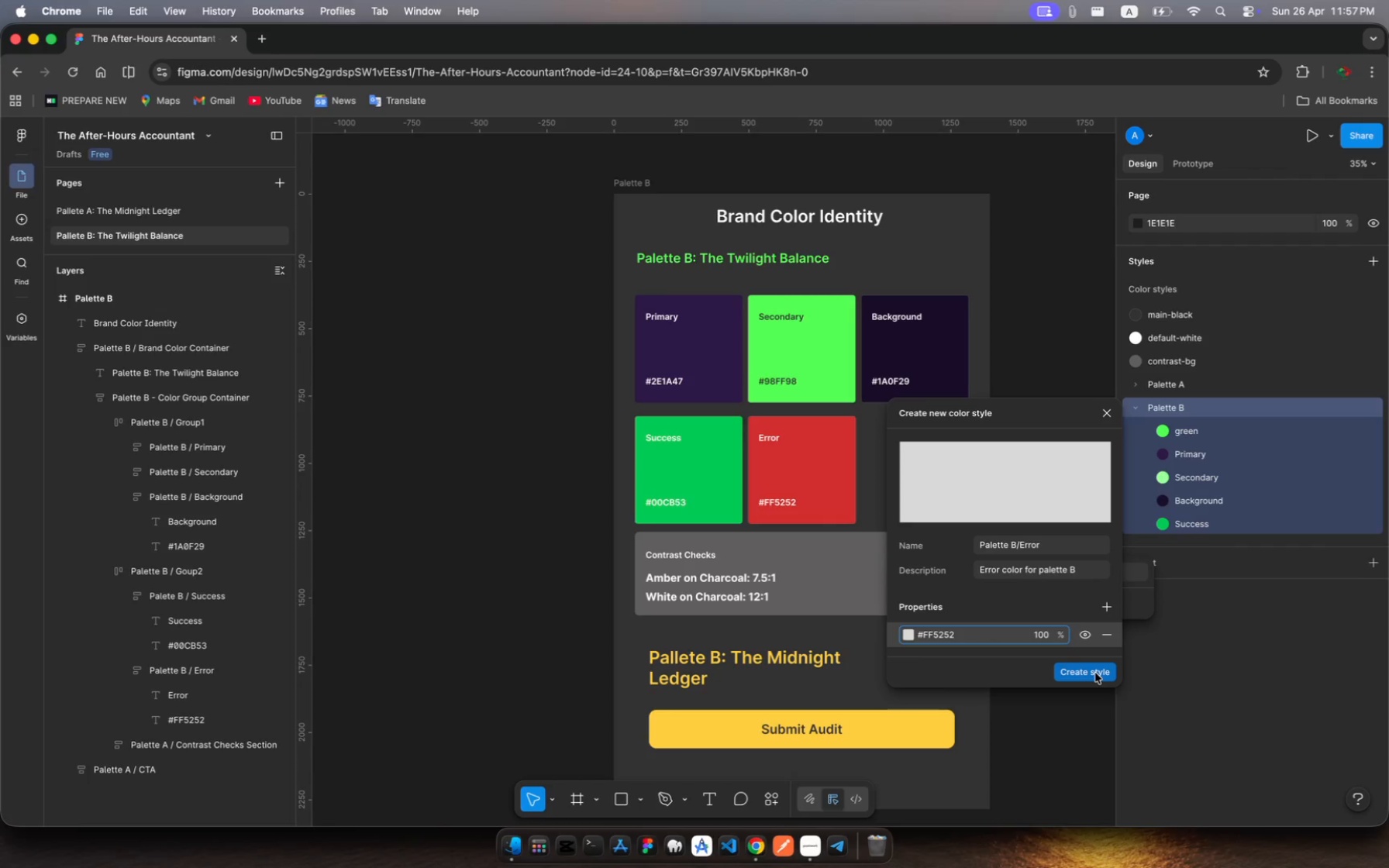 
key(Enter)
 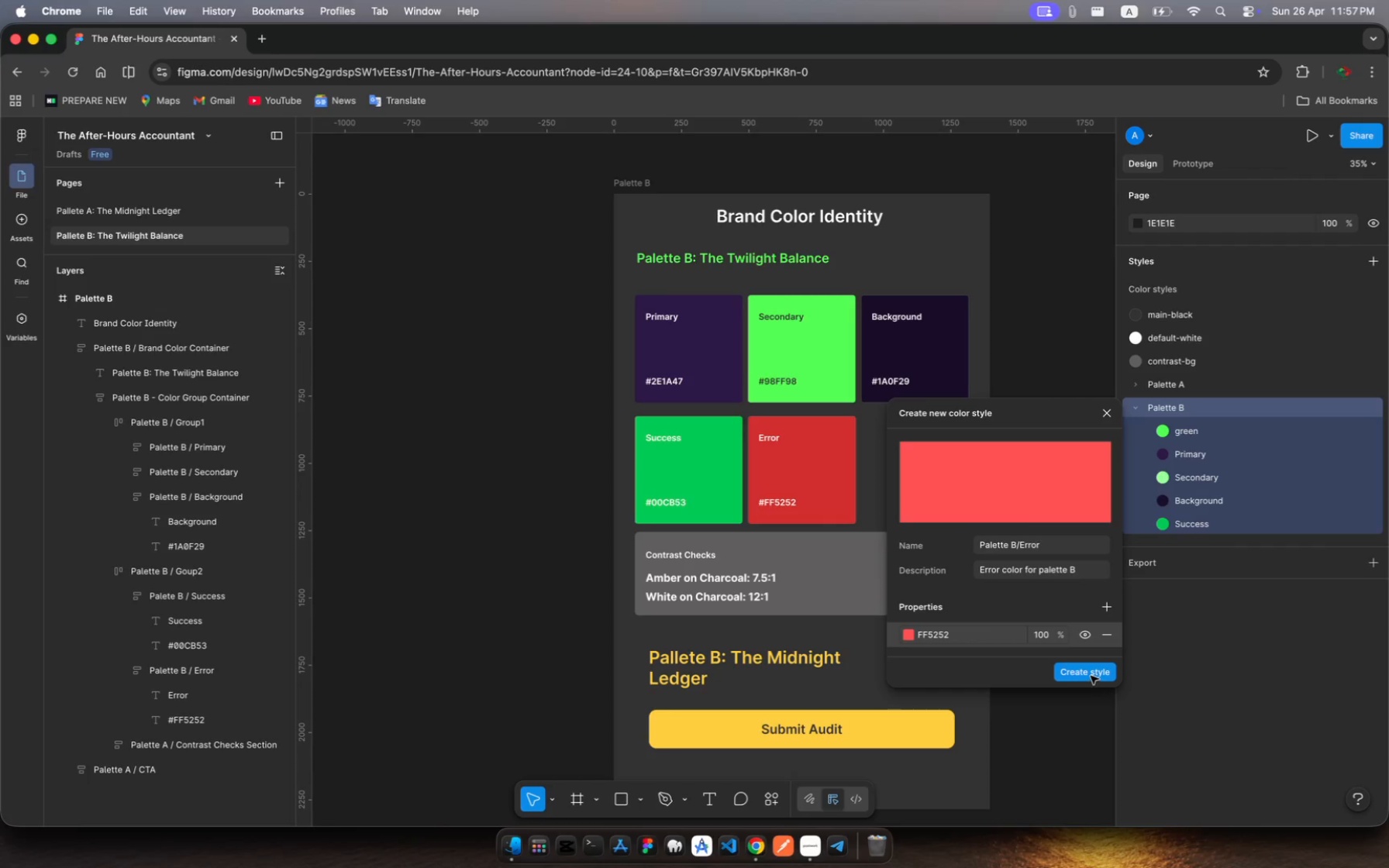 
left_click([1091, 673])
 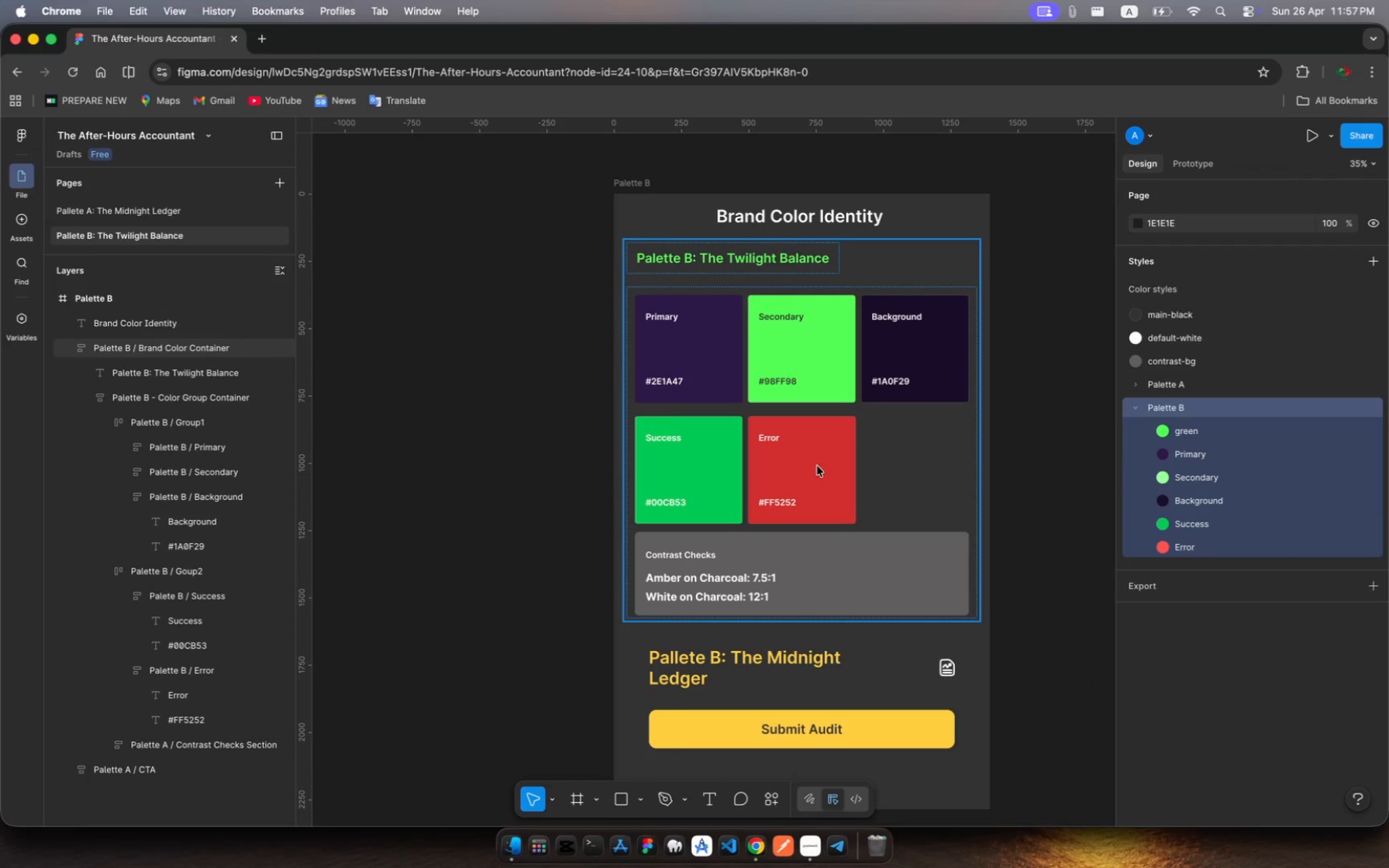 
double_click([805, 458])
 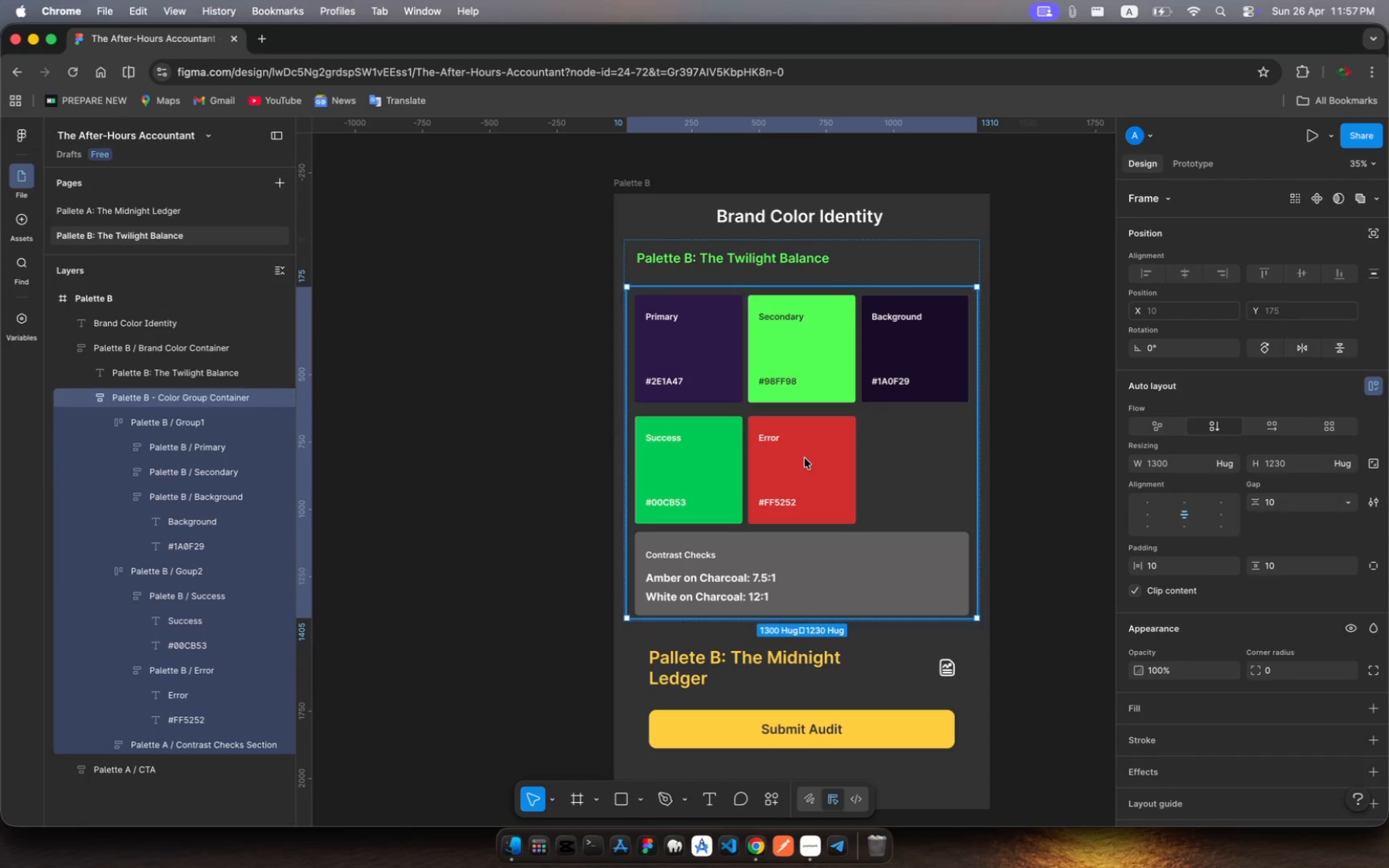 
triple_click([805, 458])
 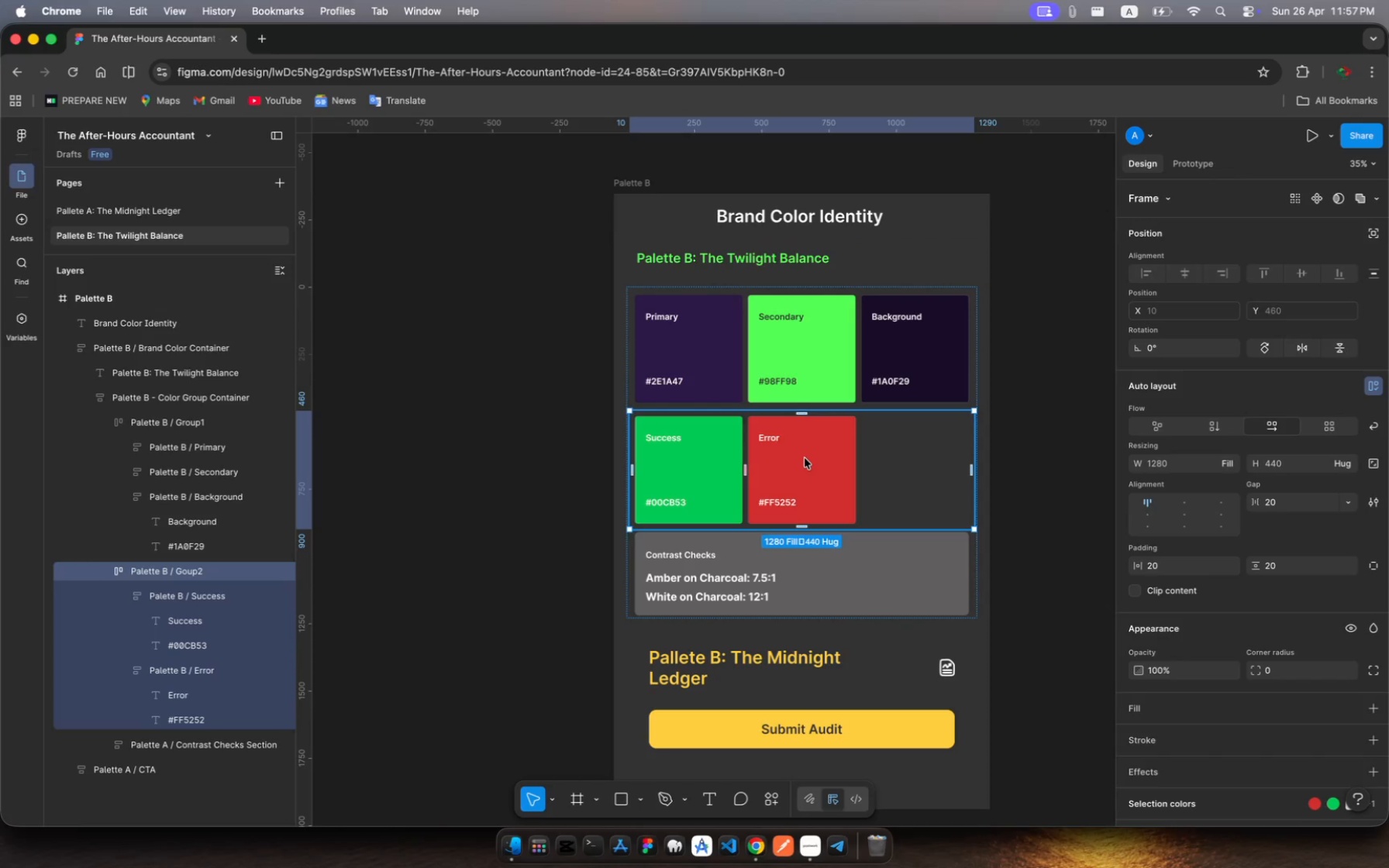 
double_click([805, 458])
 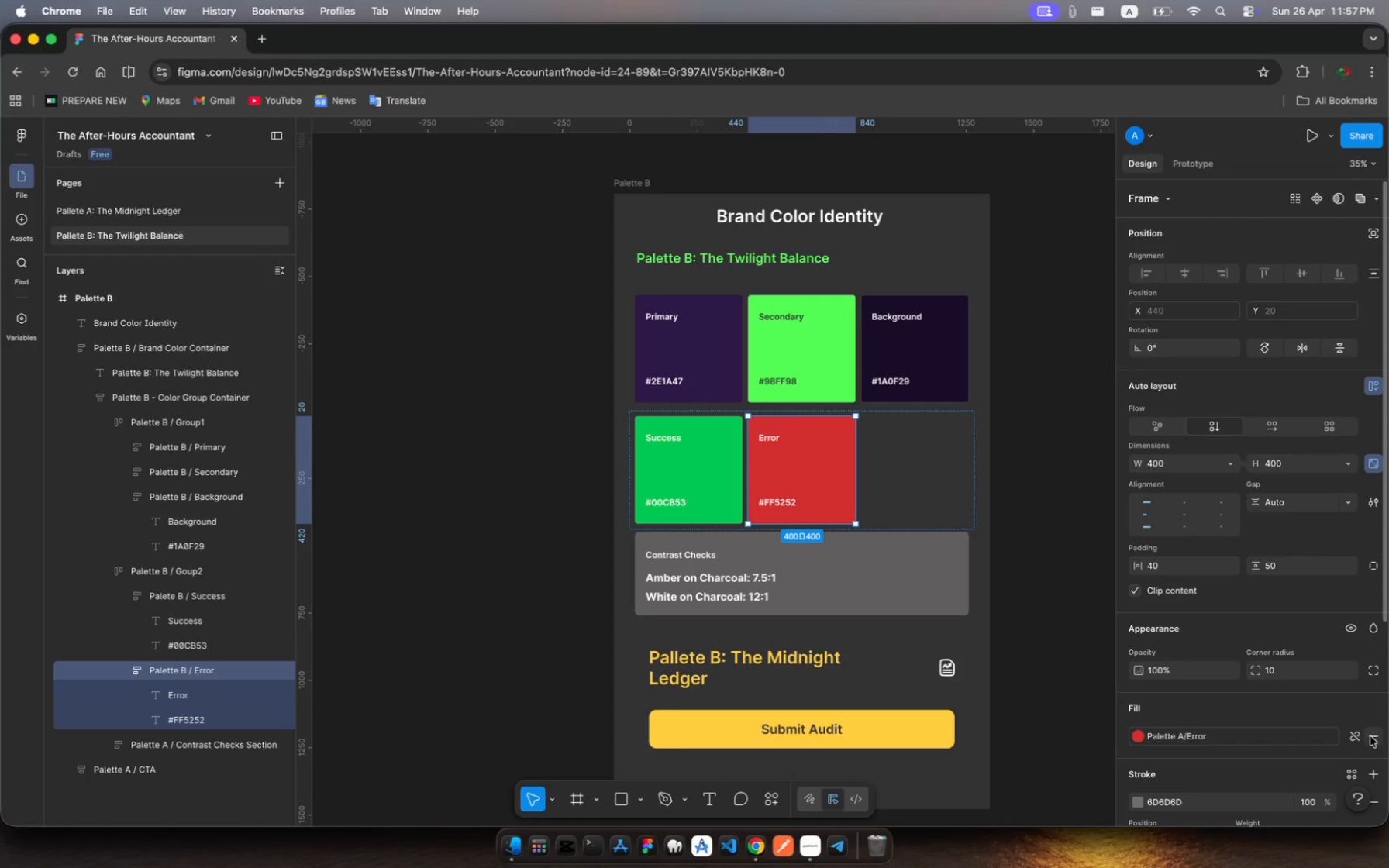 
left_click([1371, 736])
 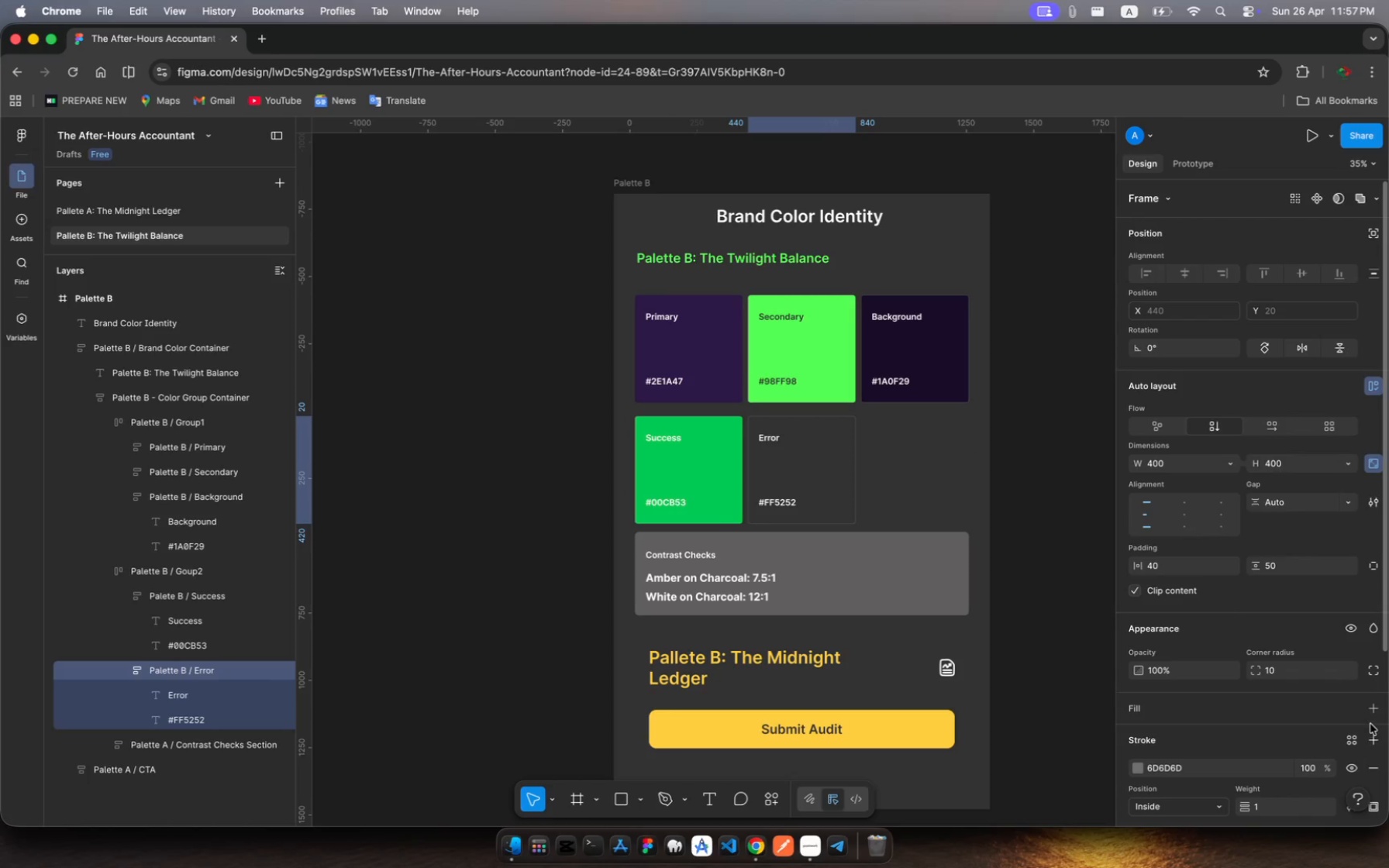 
mouse_move([1355, 709])
 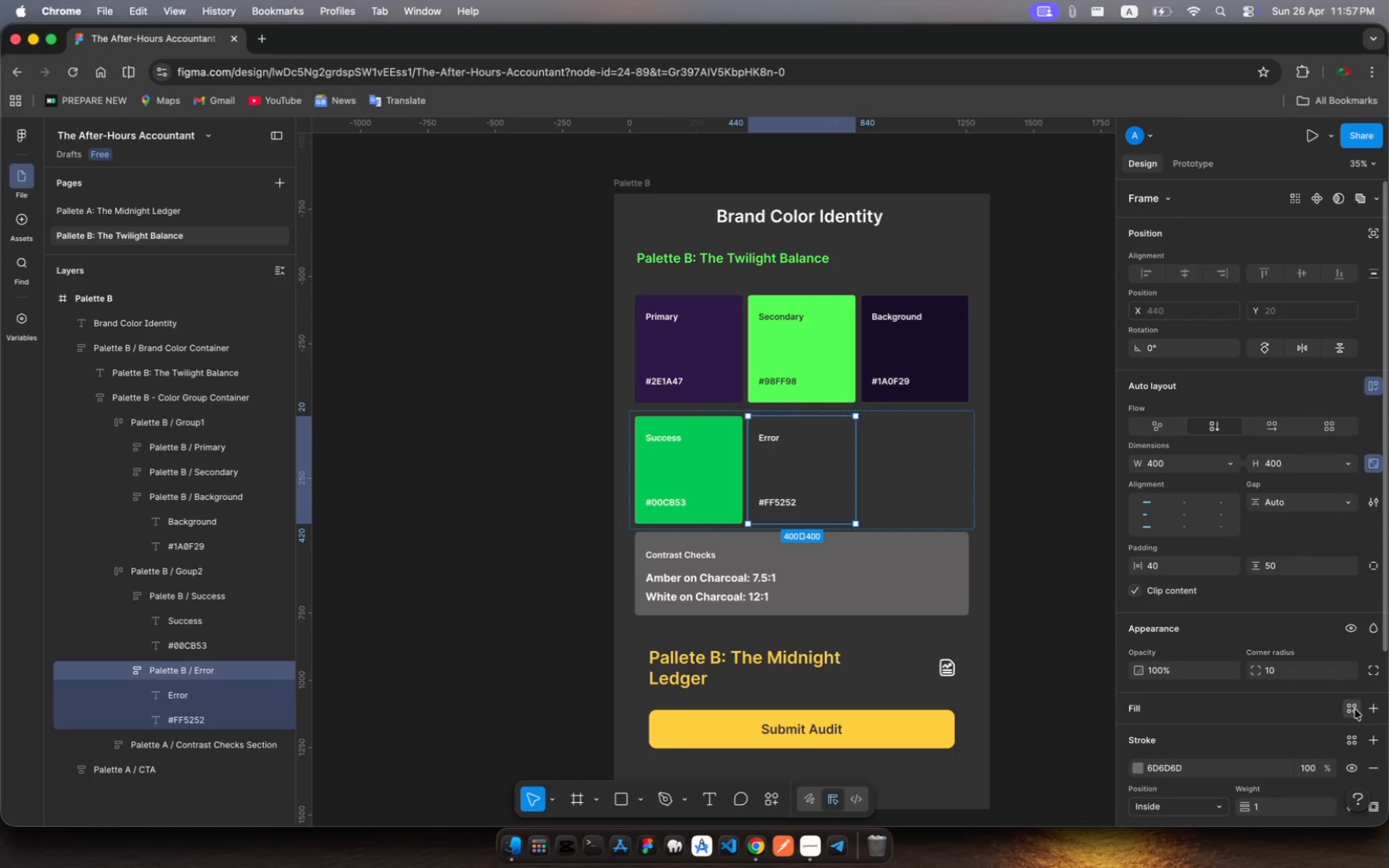 
left_click([1355, 709])
 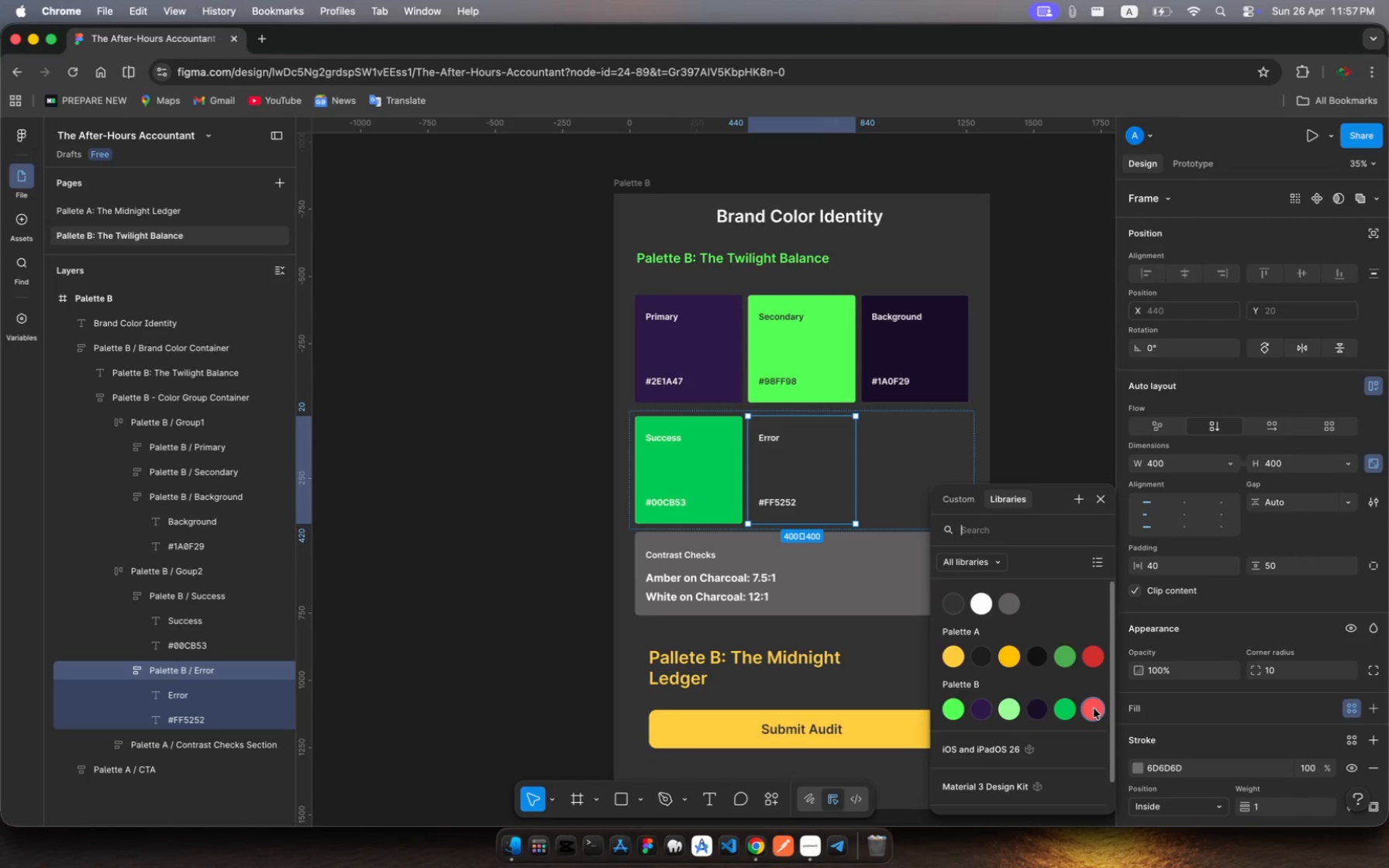 
left_click([1094, 708])
 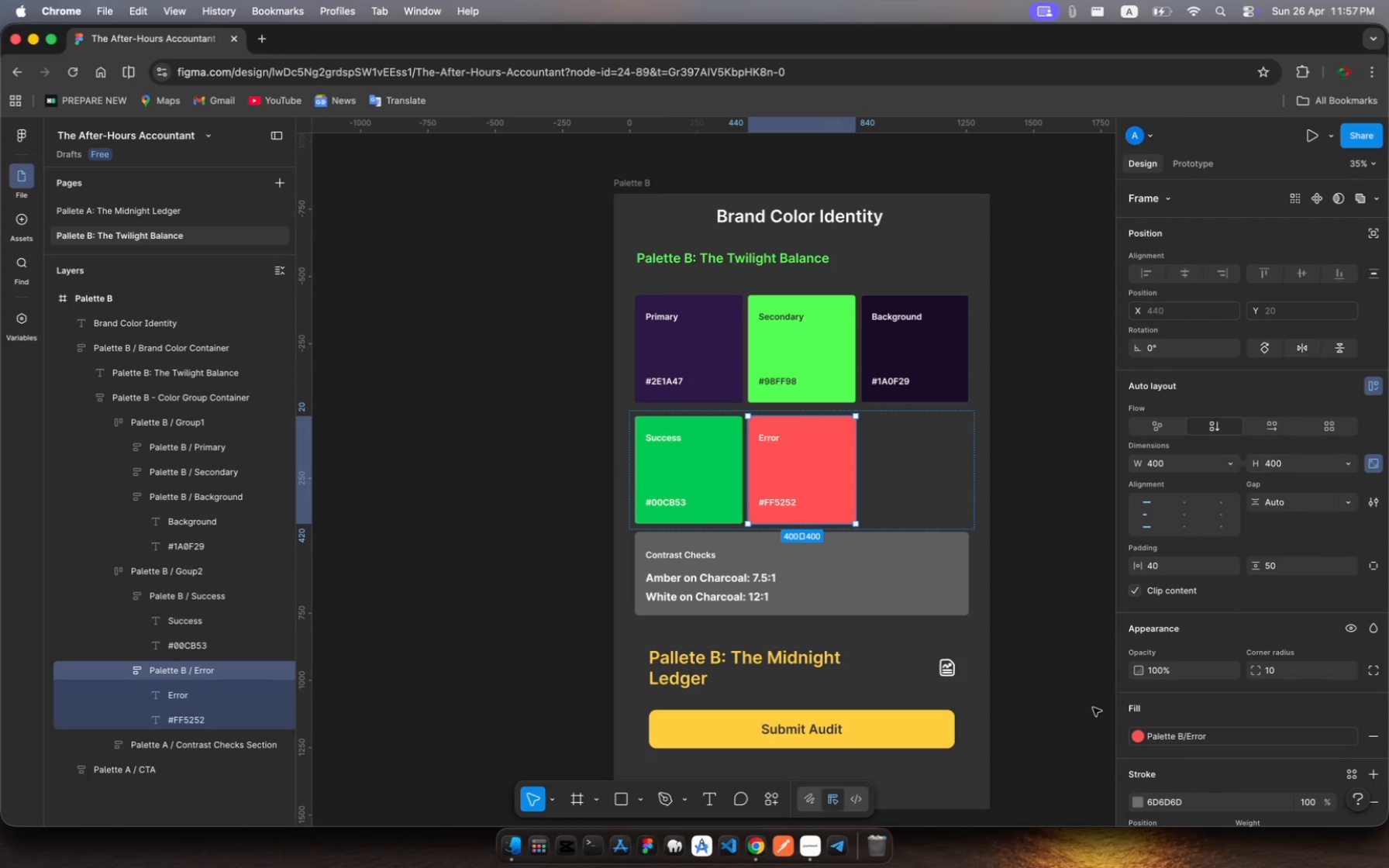 
wait(15.03)
 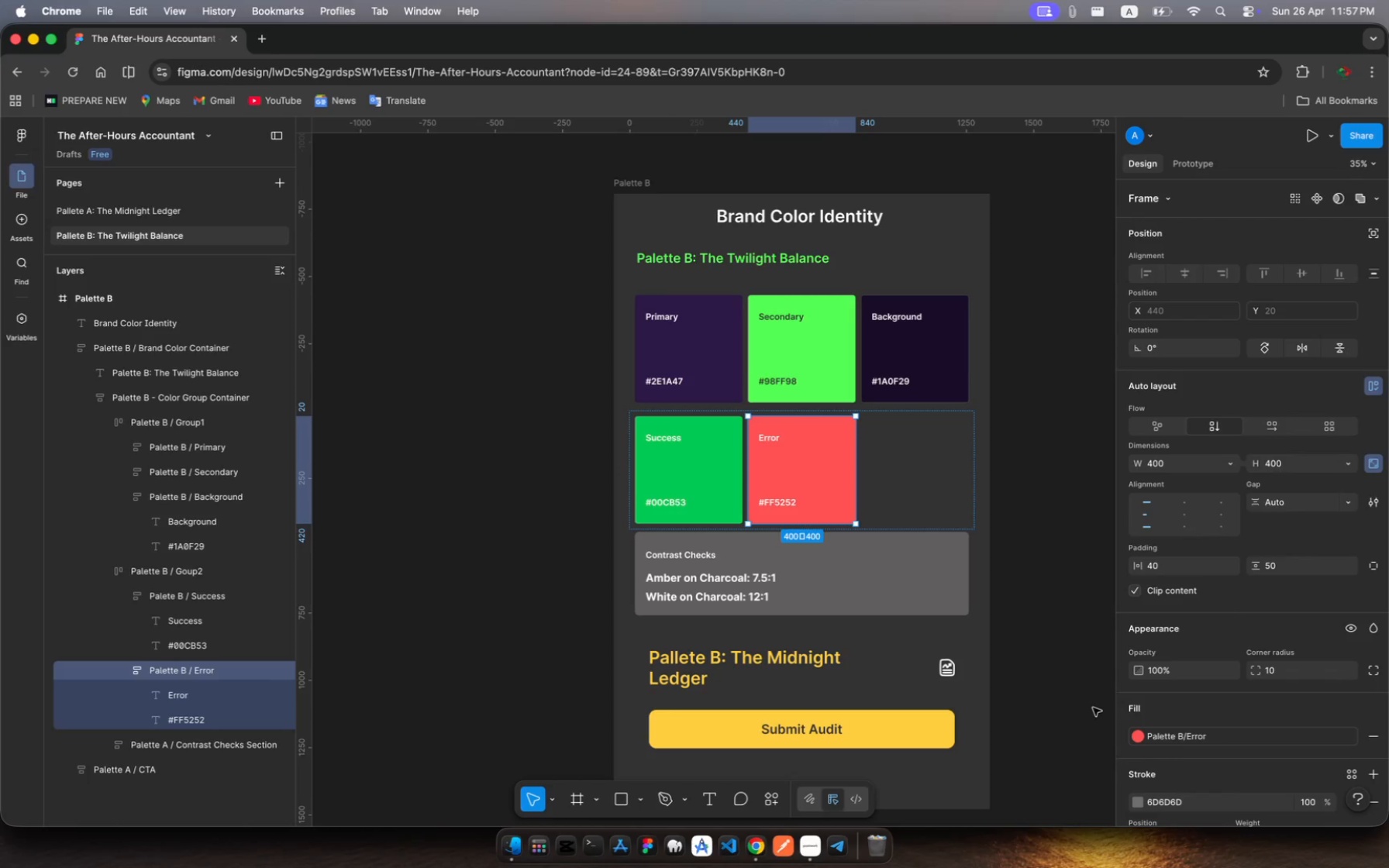 
scroll: coordinate [1093, 708], scroll_direction: up, amount: 4.0
 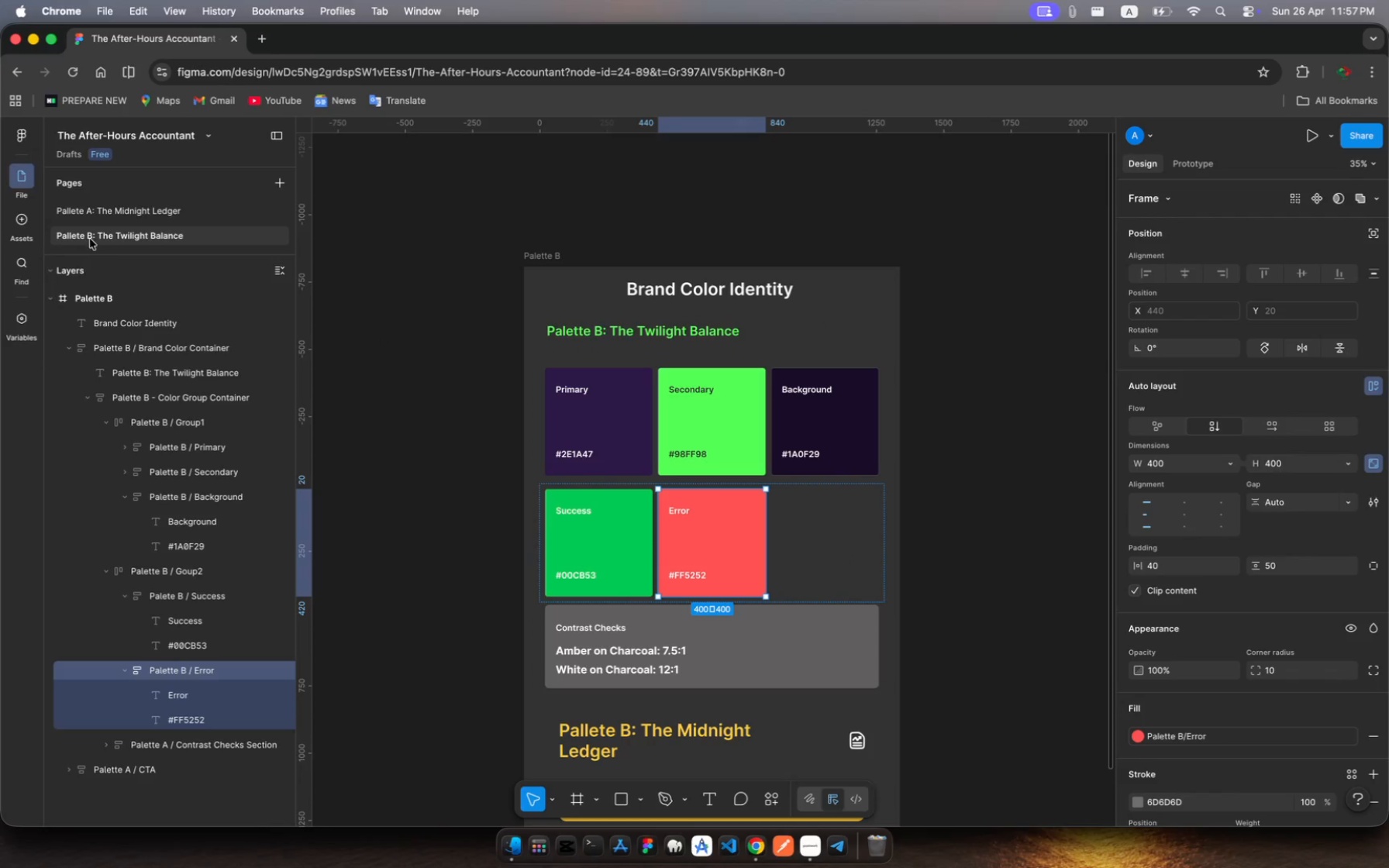 
left_click([110, 207])
 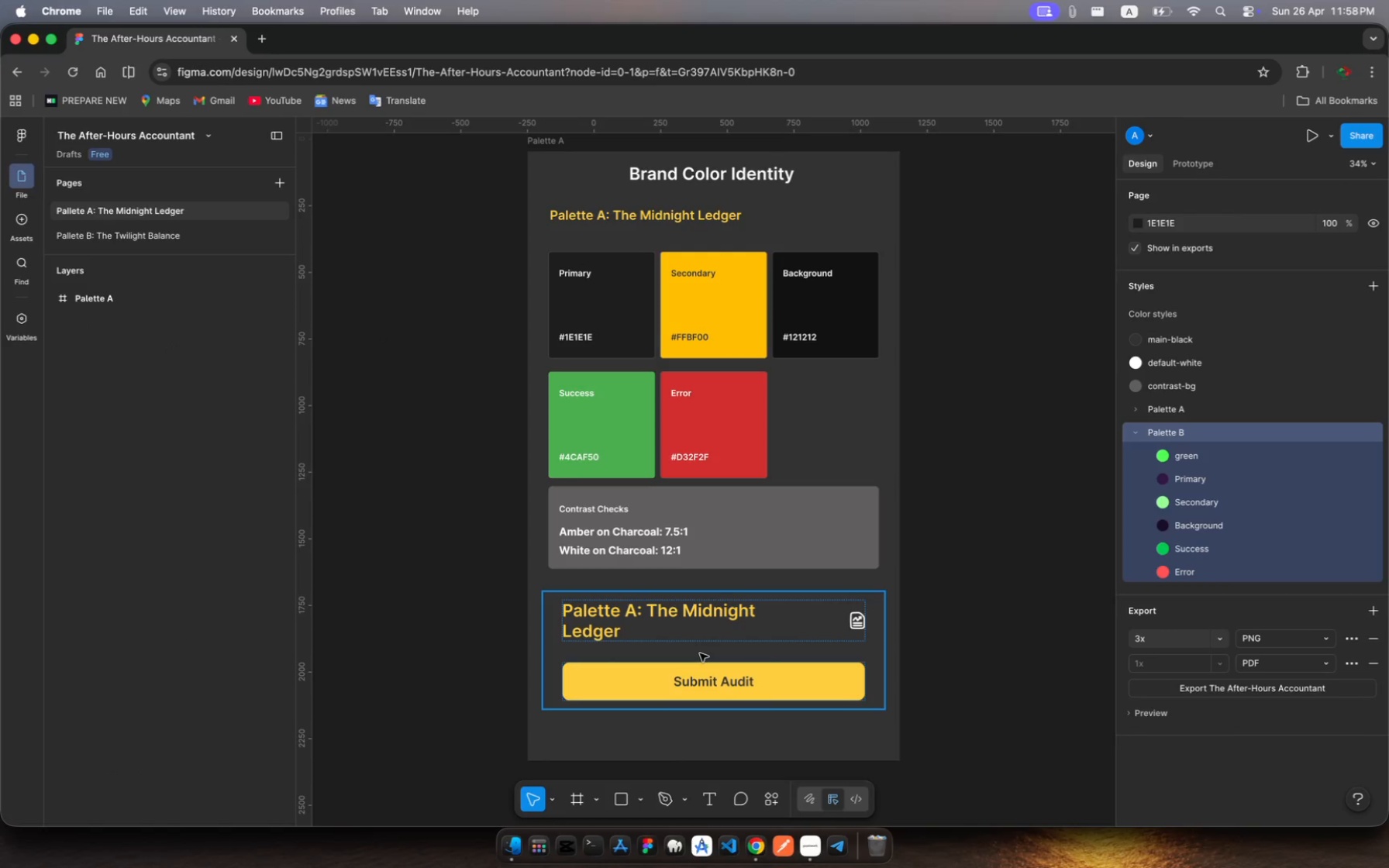 
left_click([700, 653])
 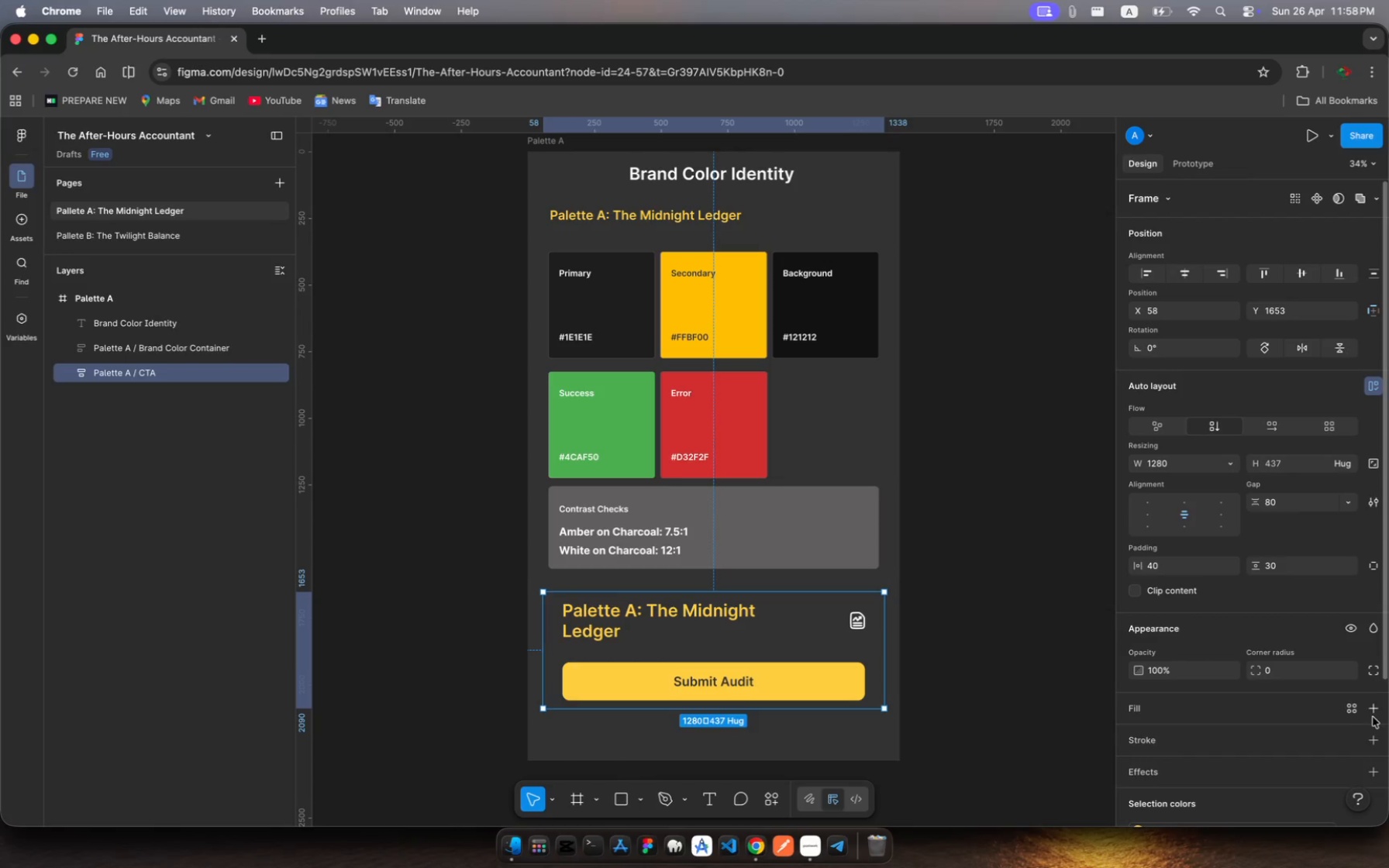 
left_click([1353, 709])
 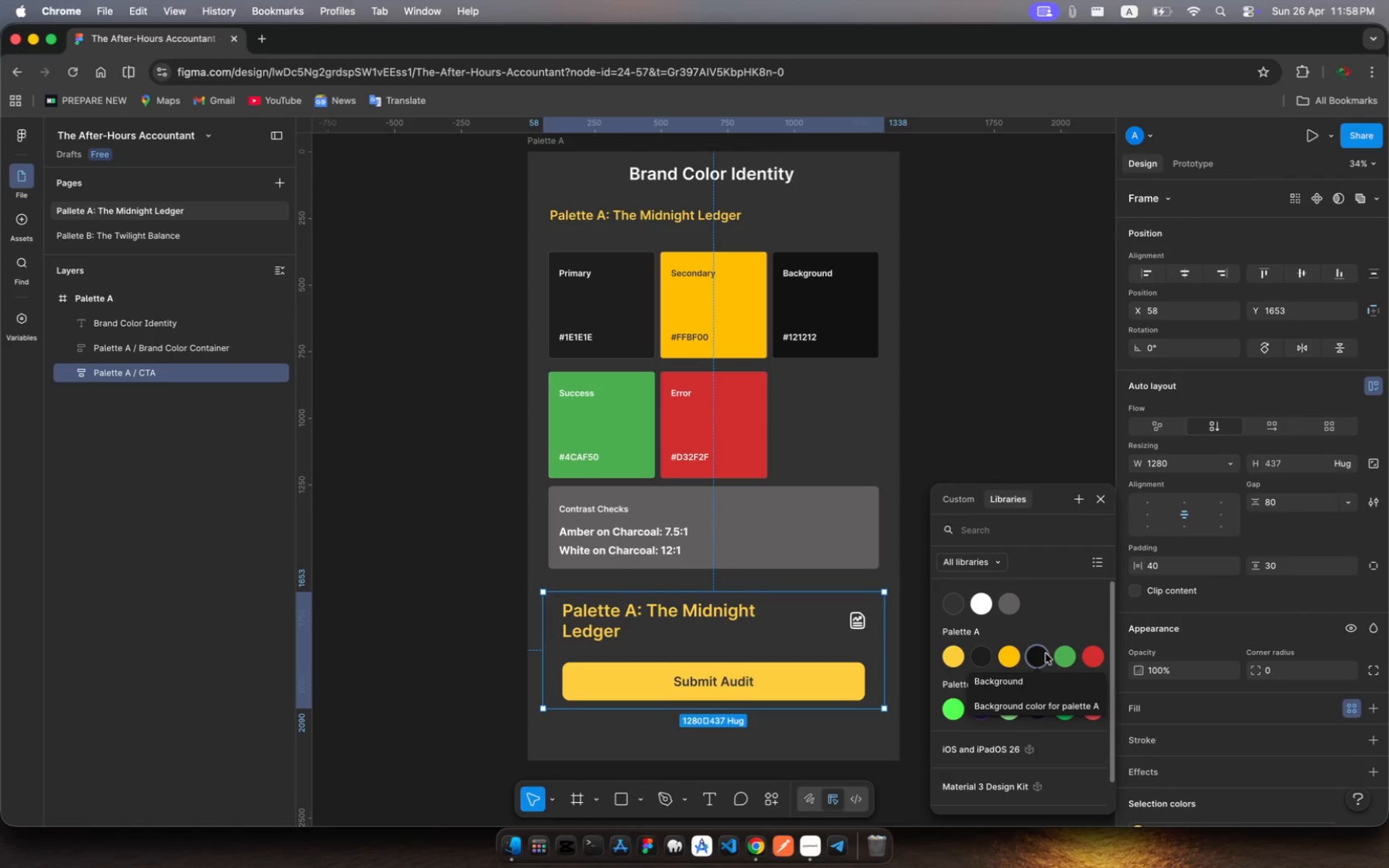 
left_click([1044, 655])
 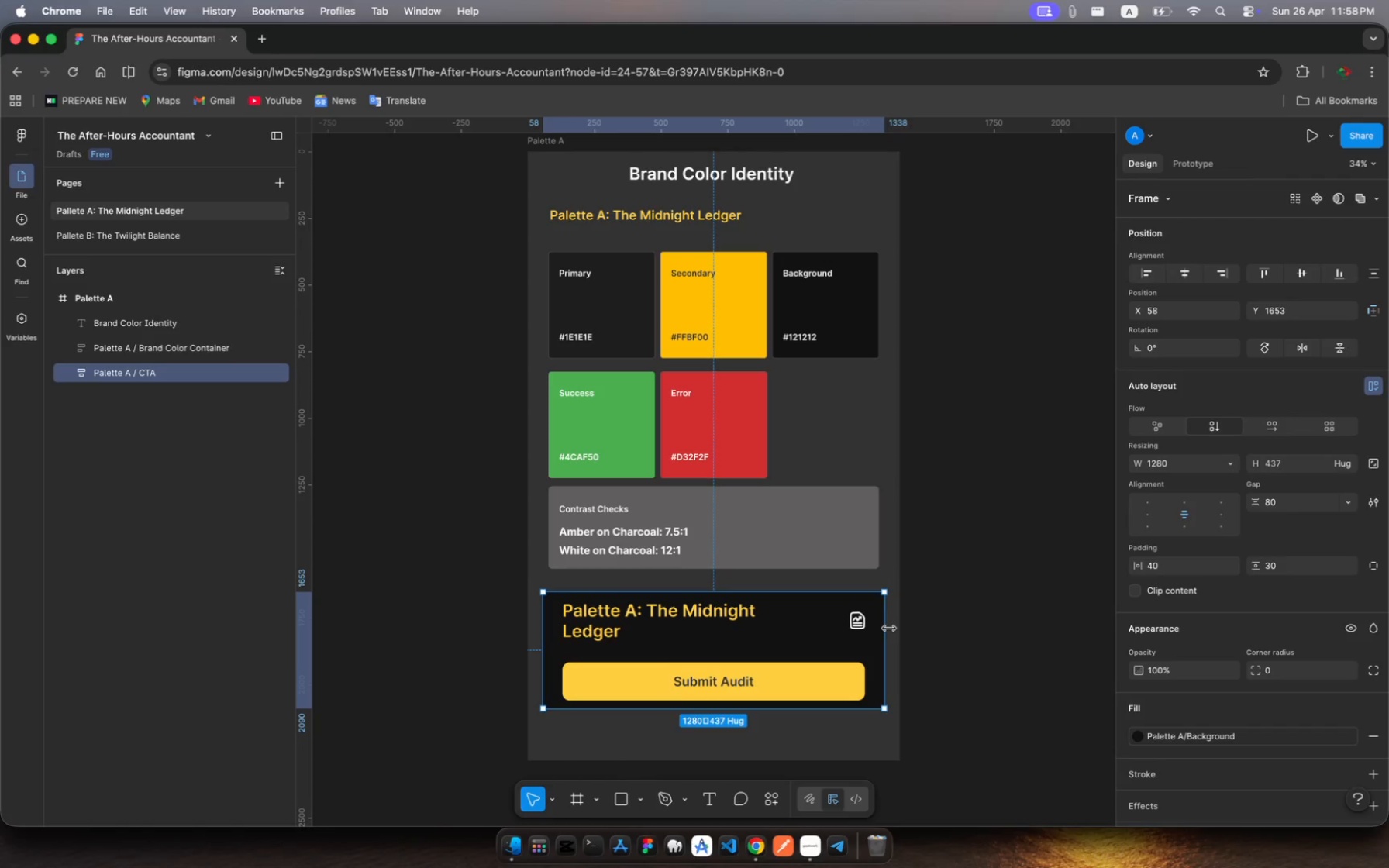 
wait(5.86)
 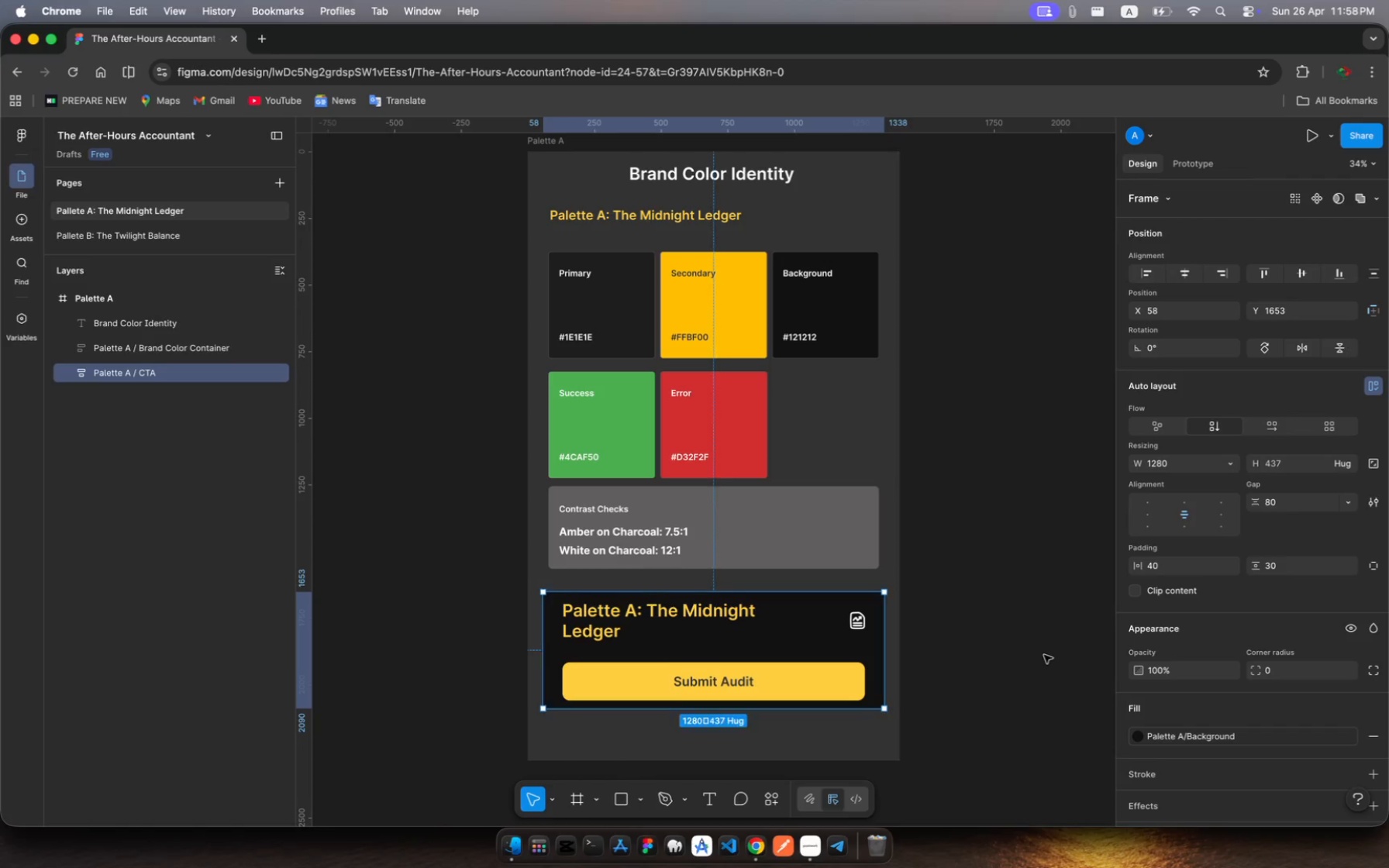 
left_click_drag(start_coordinate=[889, 629], to_coordinate=[902, 629])
 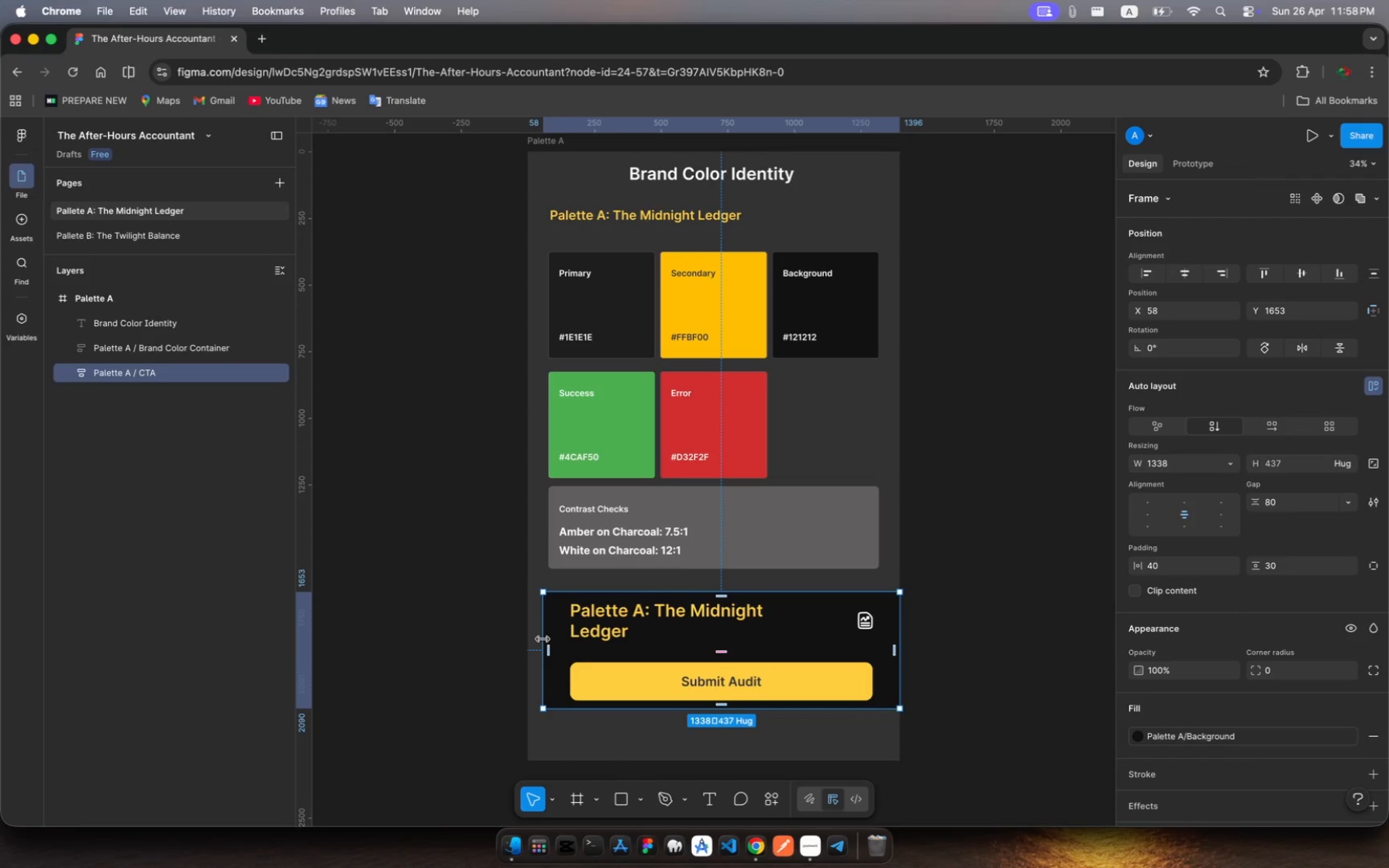 
left_click_drag(start_coordinate=[543, 639], to_coordinate=[530, 636])
 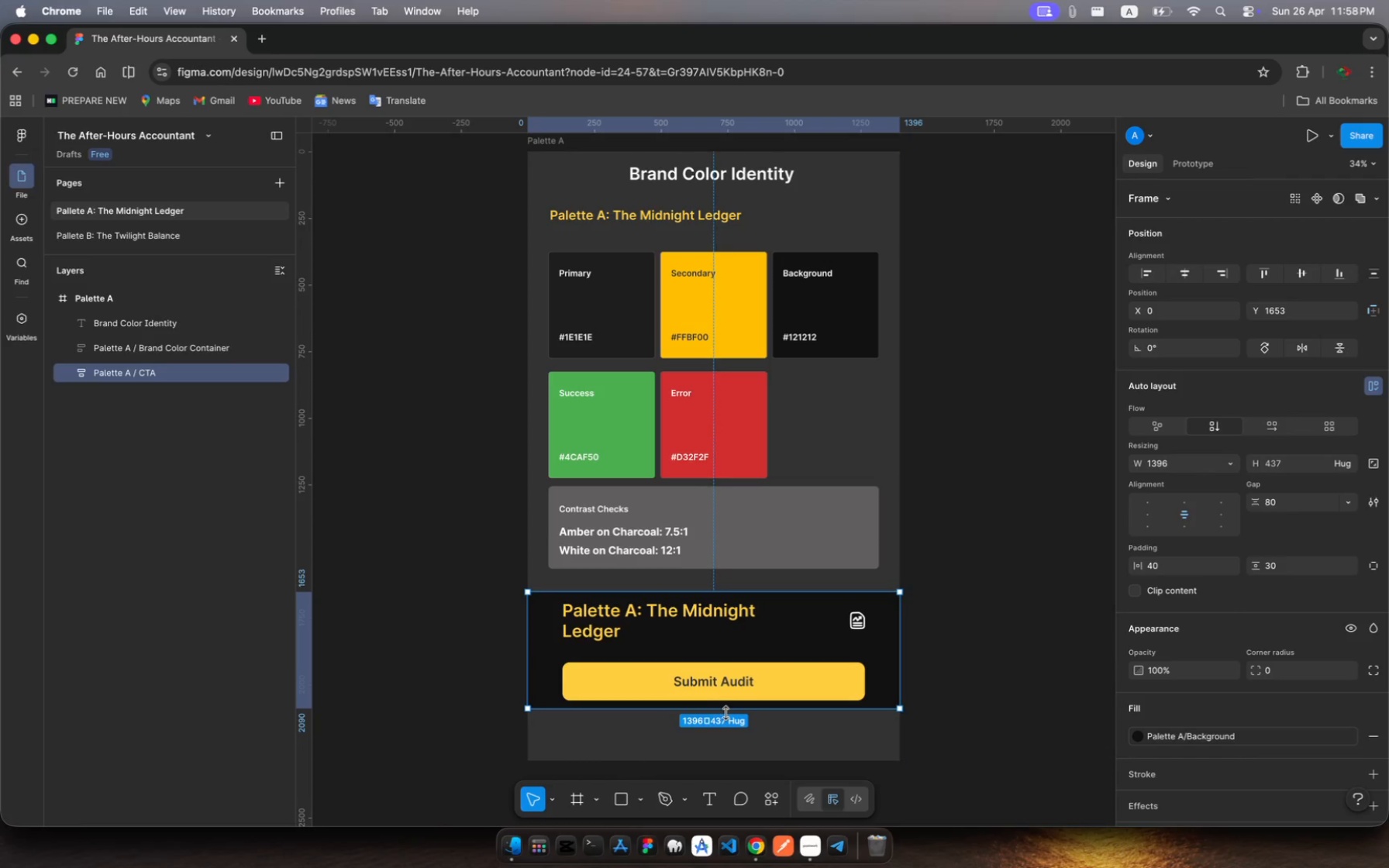 
left_click_drag(start_coordinate=[720, 709], to_coordinate=[726, 757])
 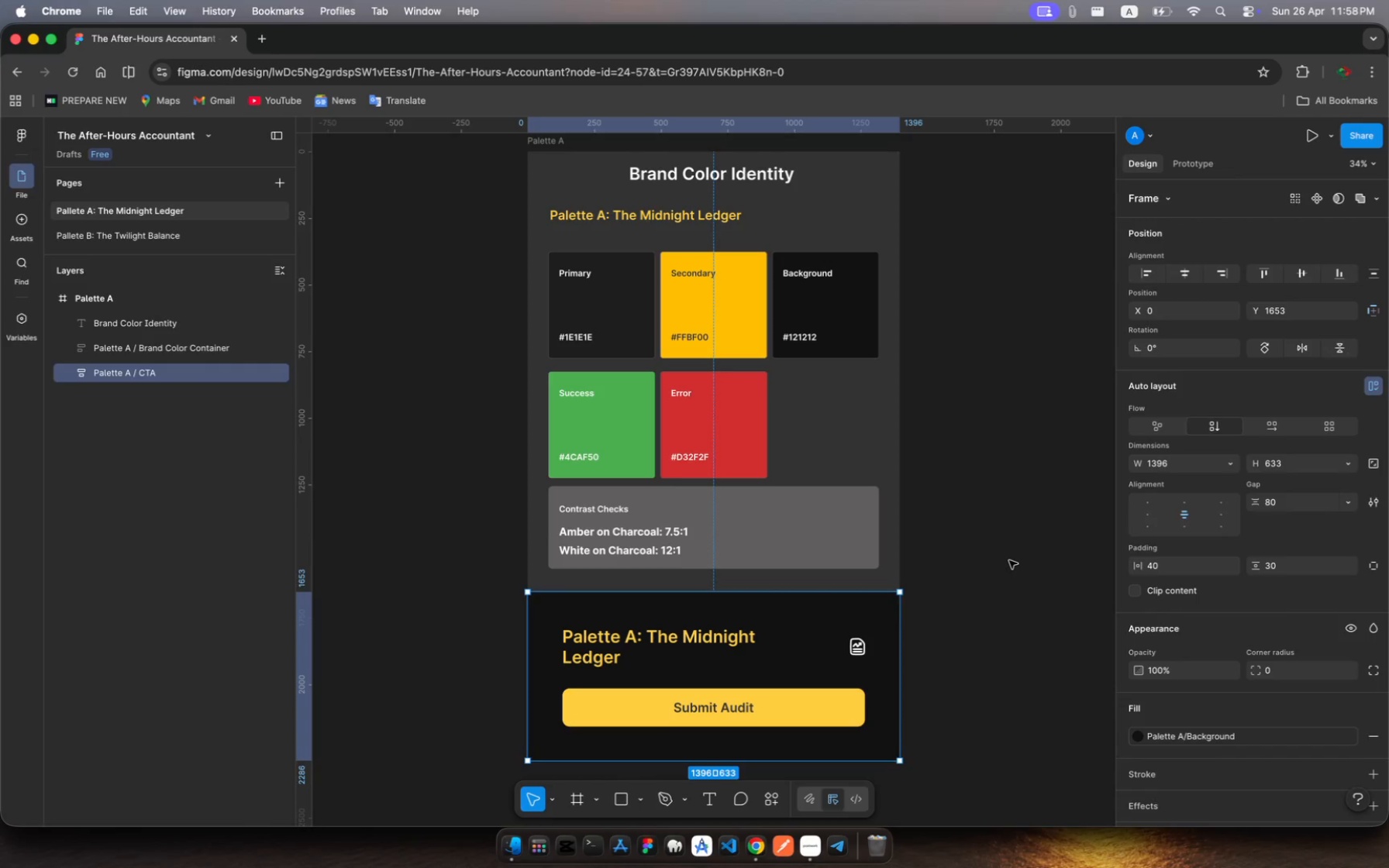 
left_click([1009, 560])
 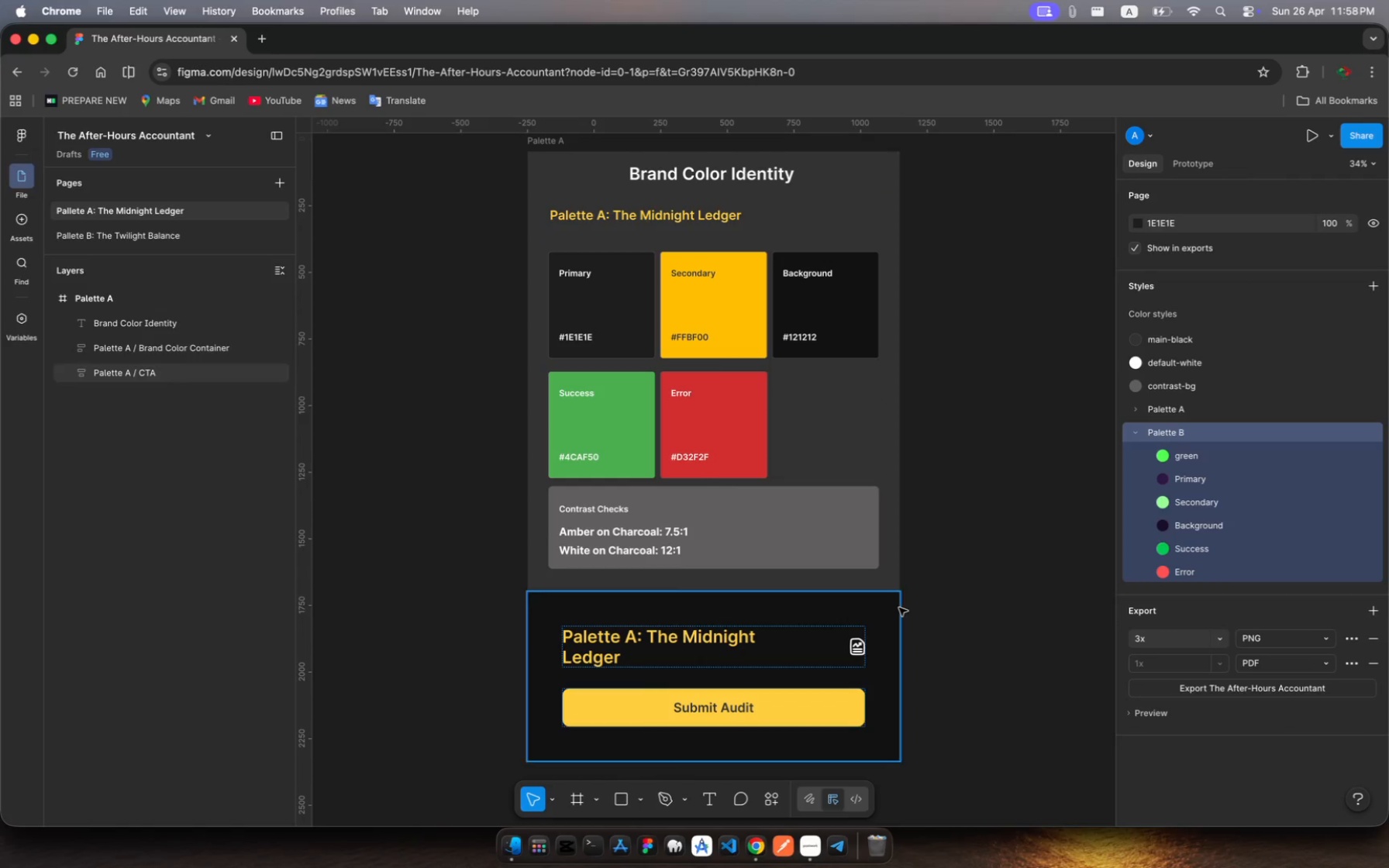 
wait(8.64)
 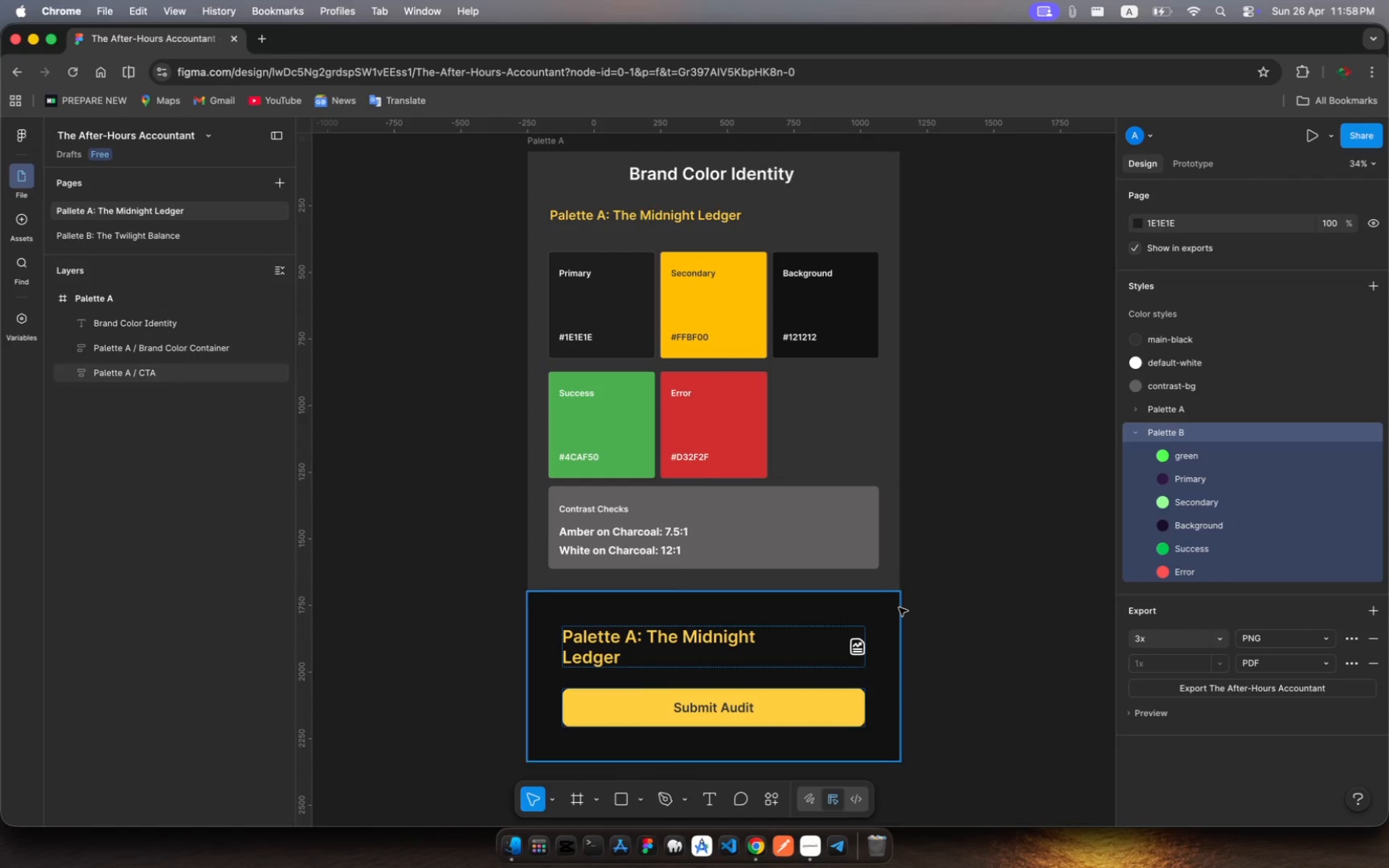 
left_click([100, 238])
 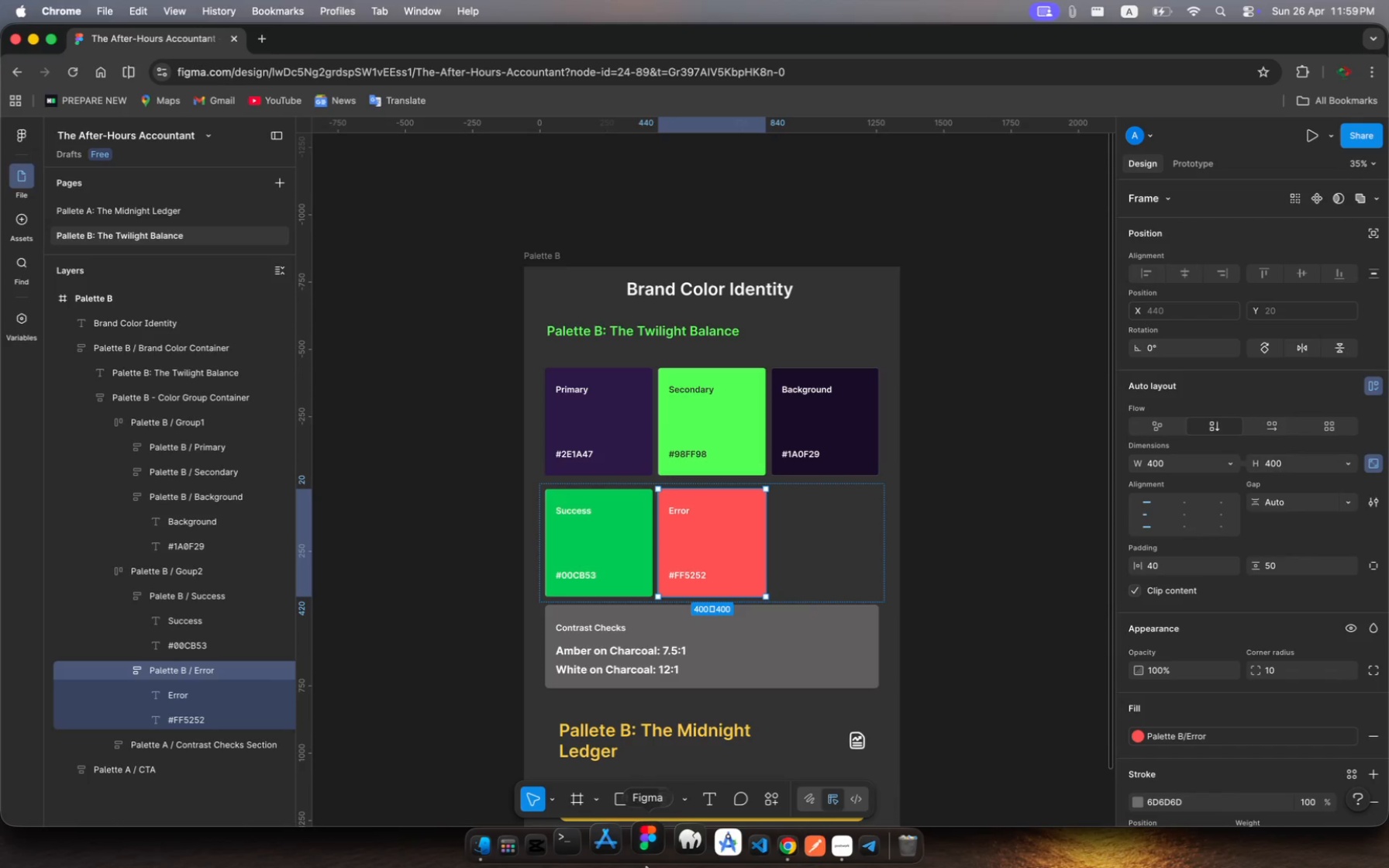 
wait(34.28)
 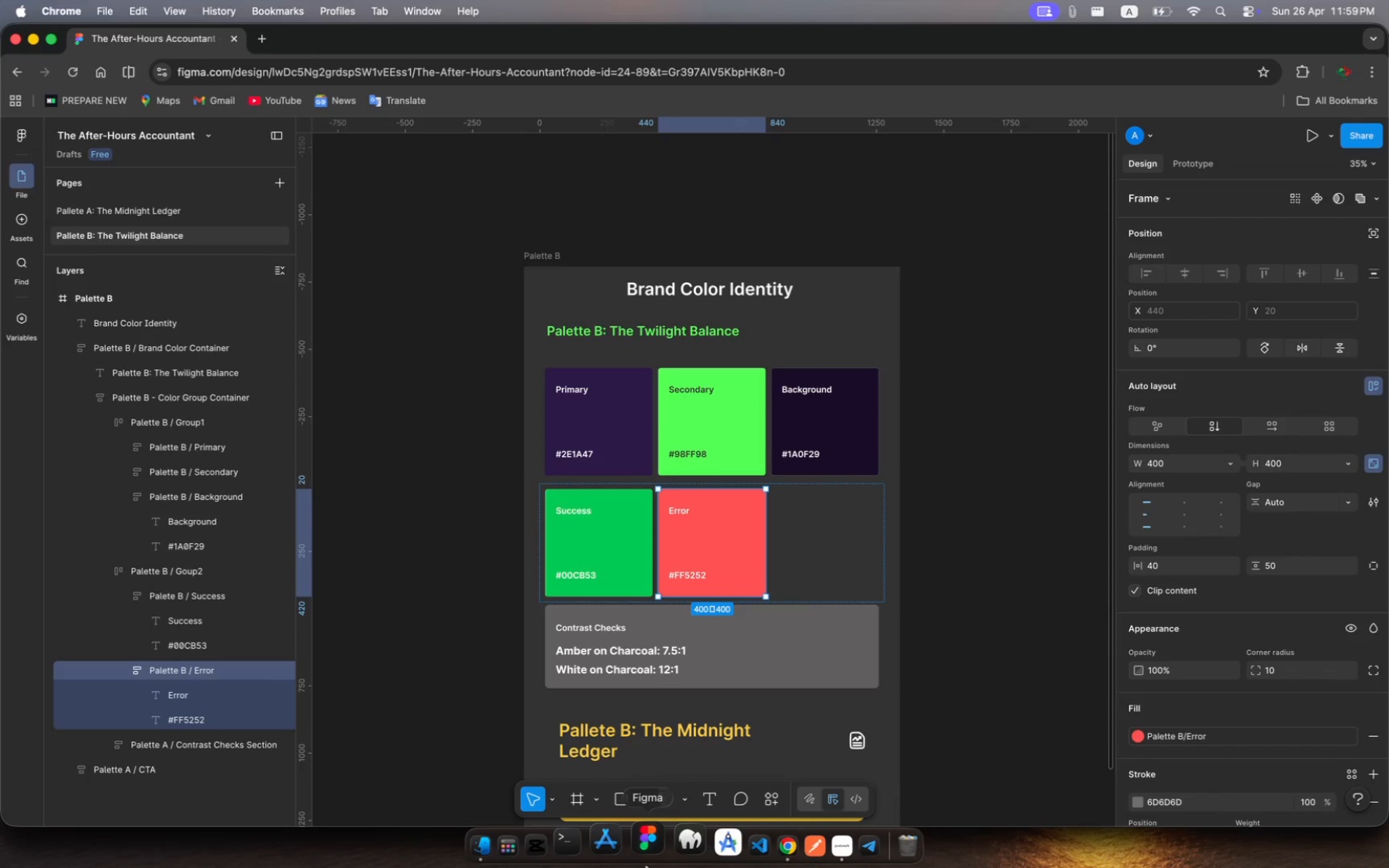 
left_click([112, 213])
 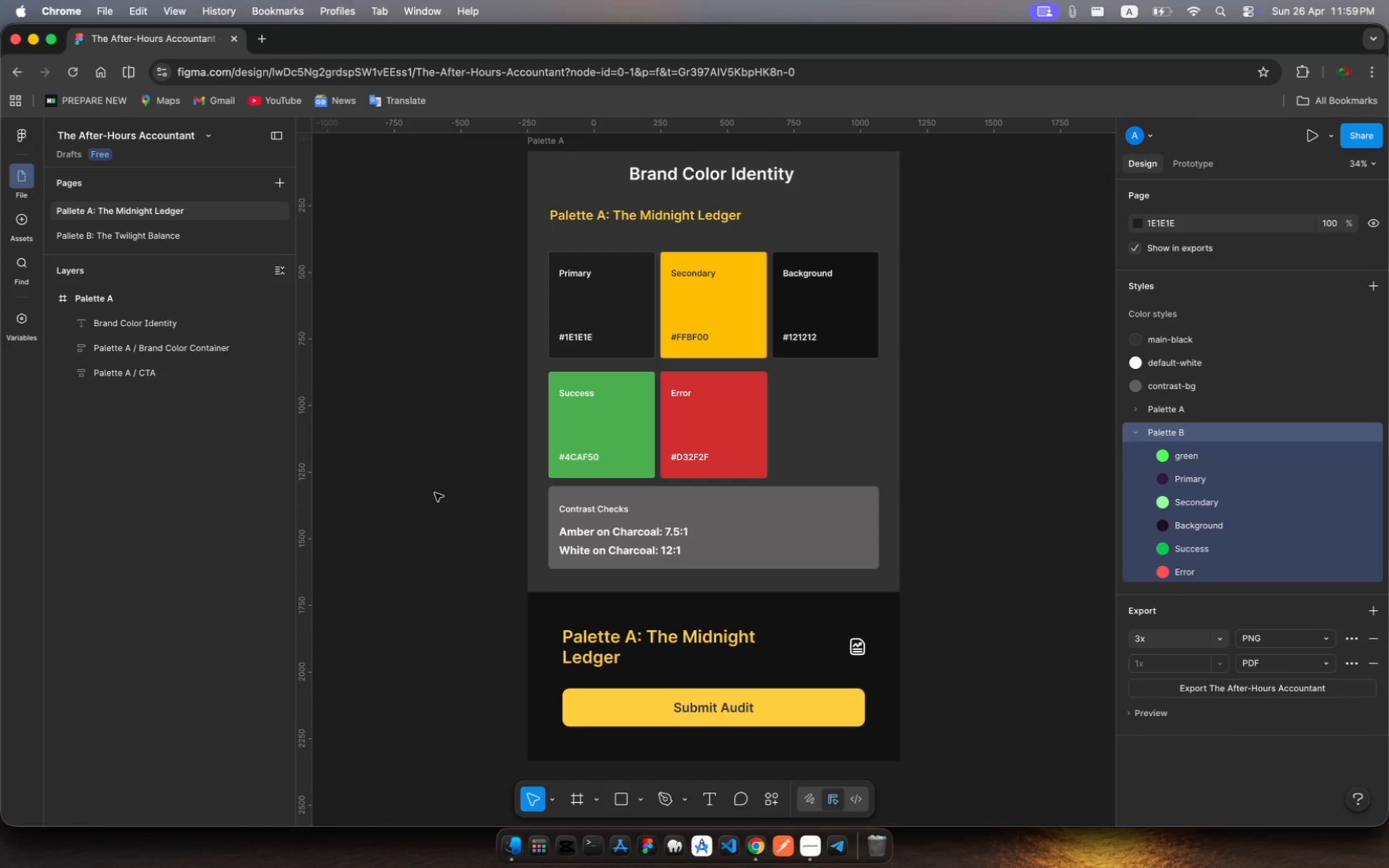 
wait(6.52)
 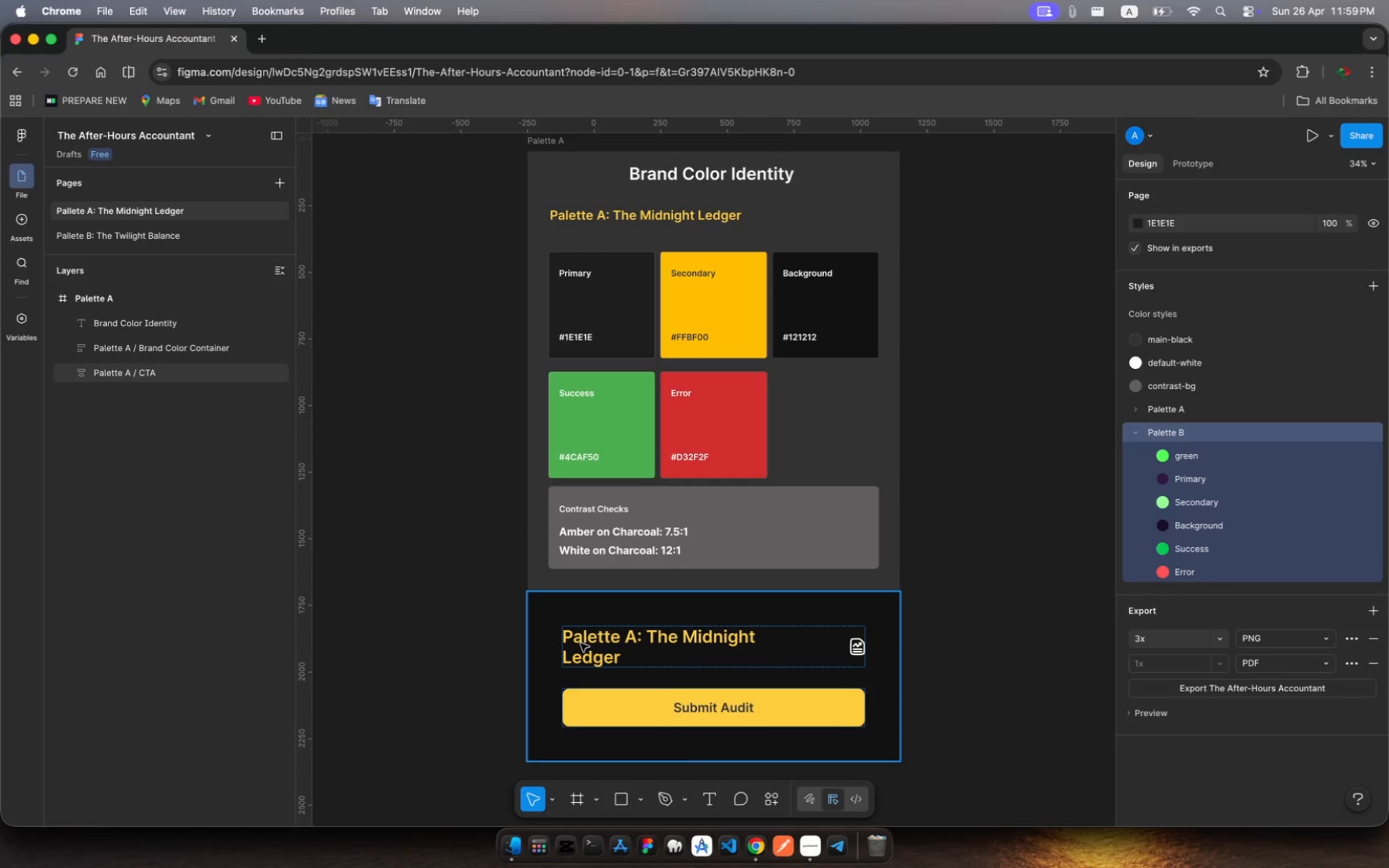 
left_click([134, 231])
 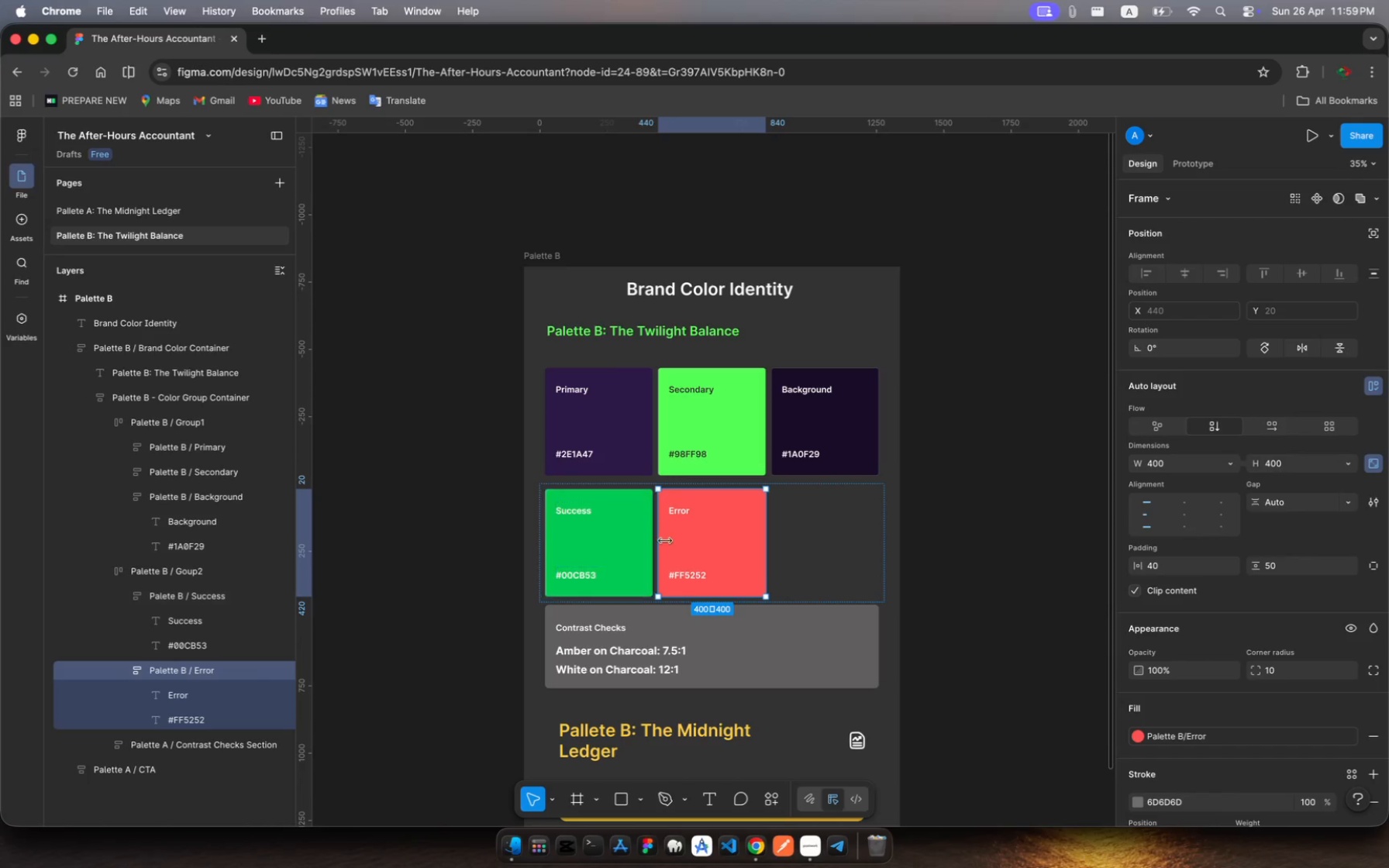 
scroll: coordinate [681, 563], scroll_direction: down, amount: 11.0
 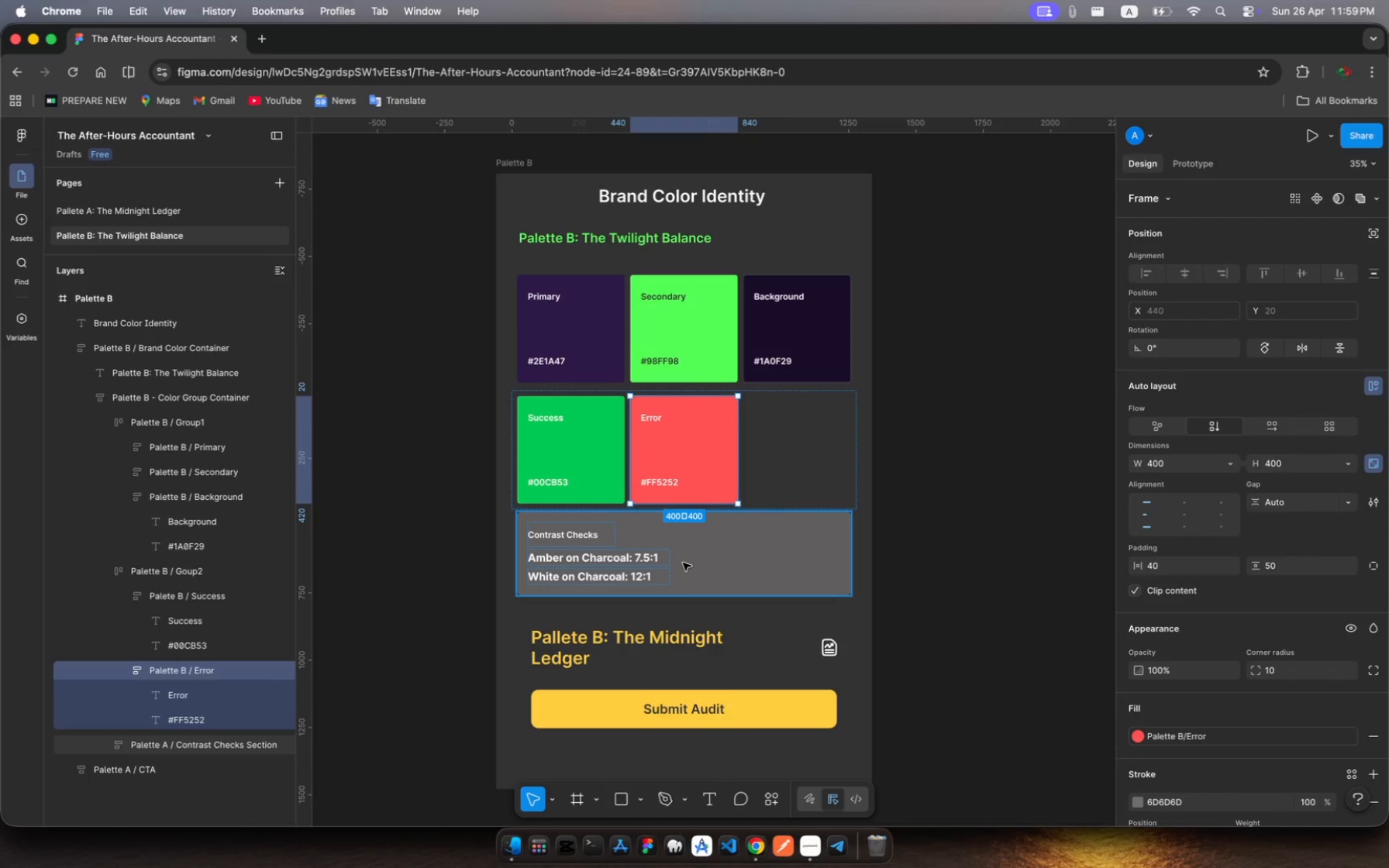 
wait(20.02)
 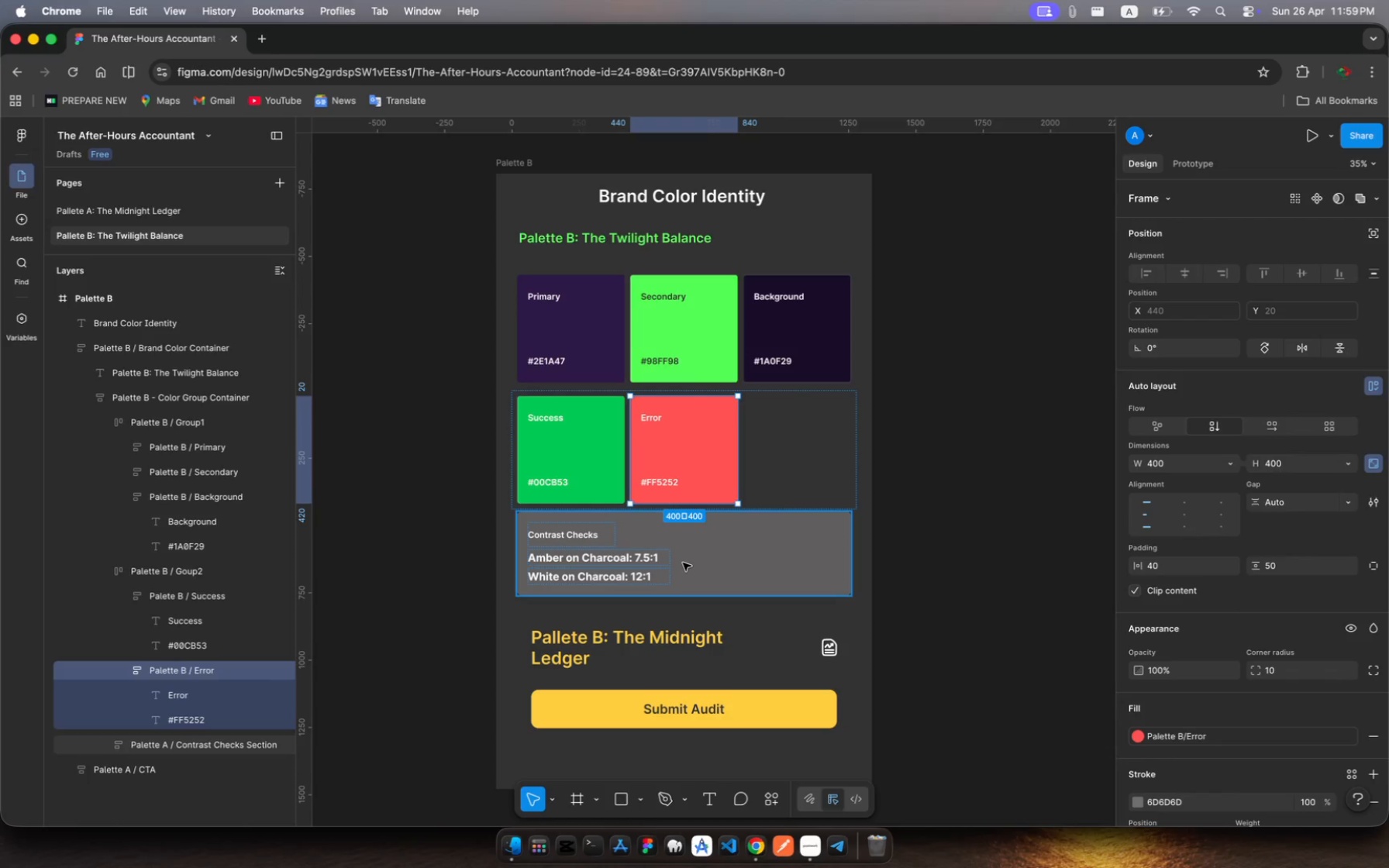 
scroll: coordinate [209, 614], scroll_direction: down, amount: 9.0
 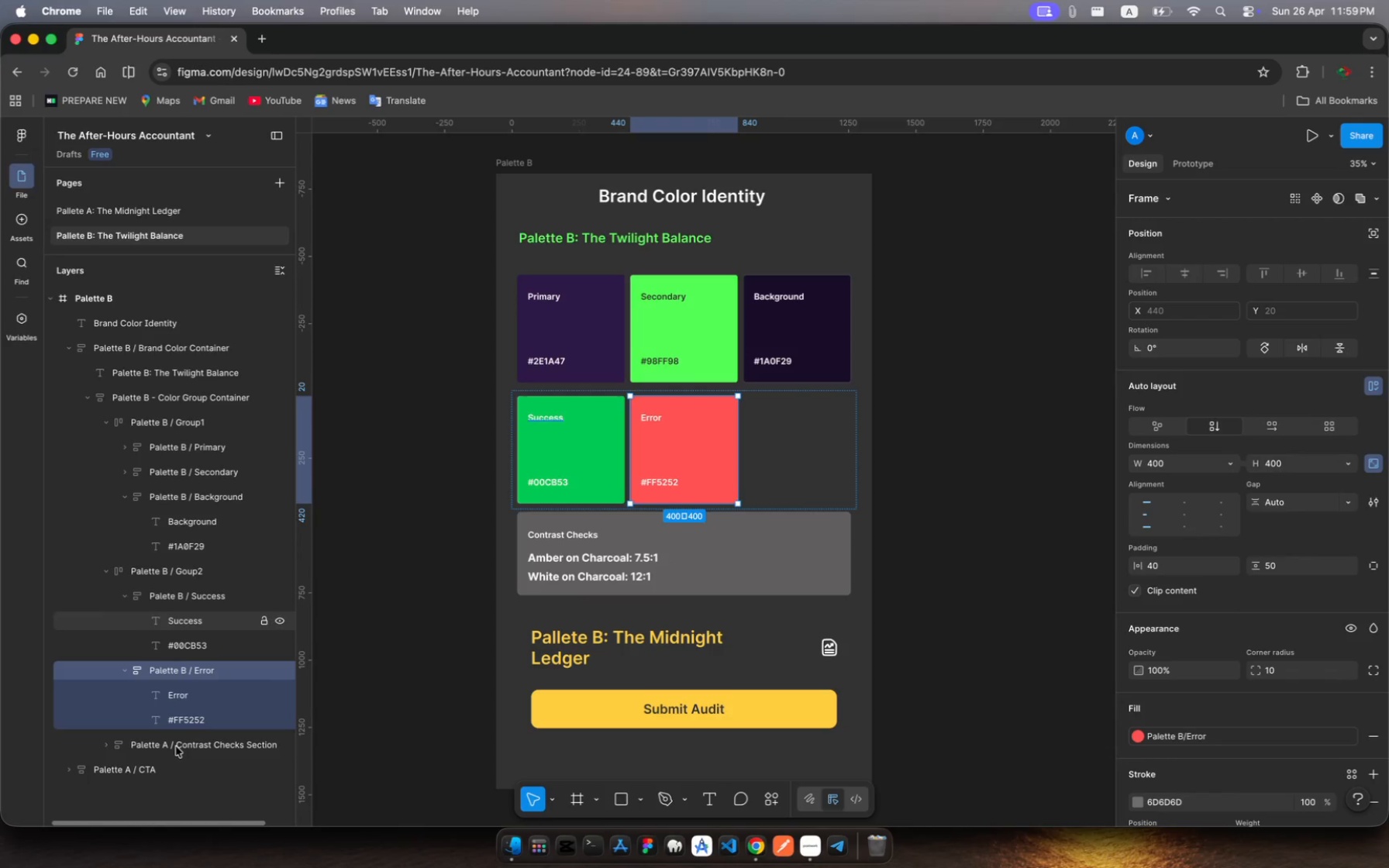 
left_click([176, 746])
 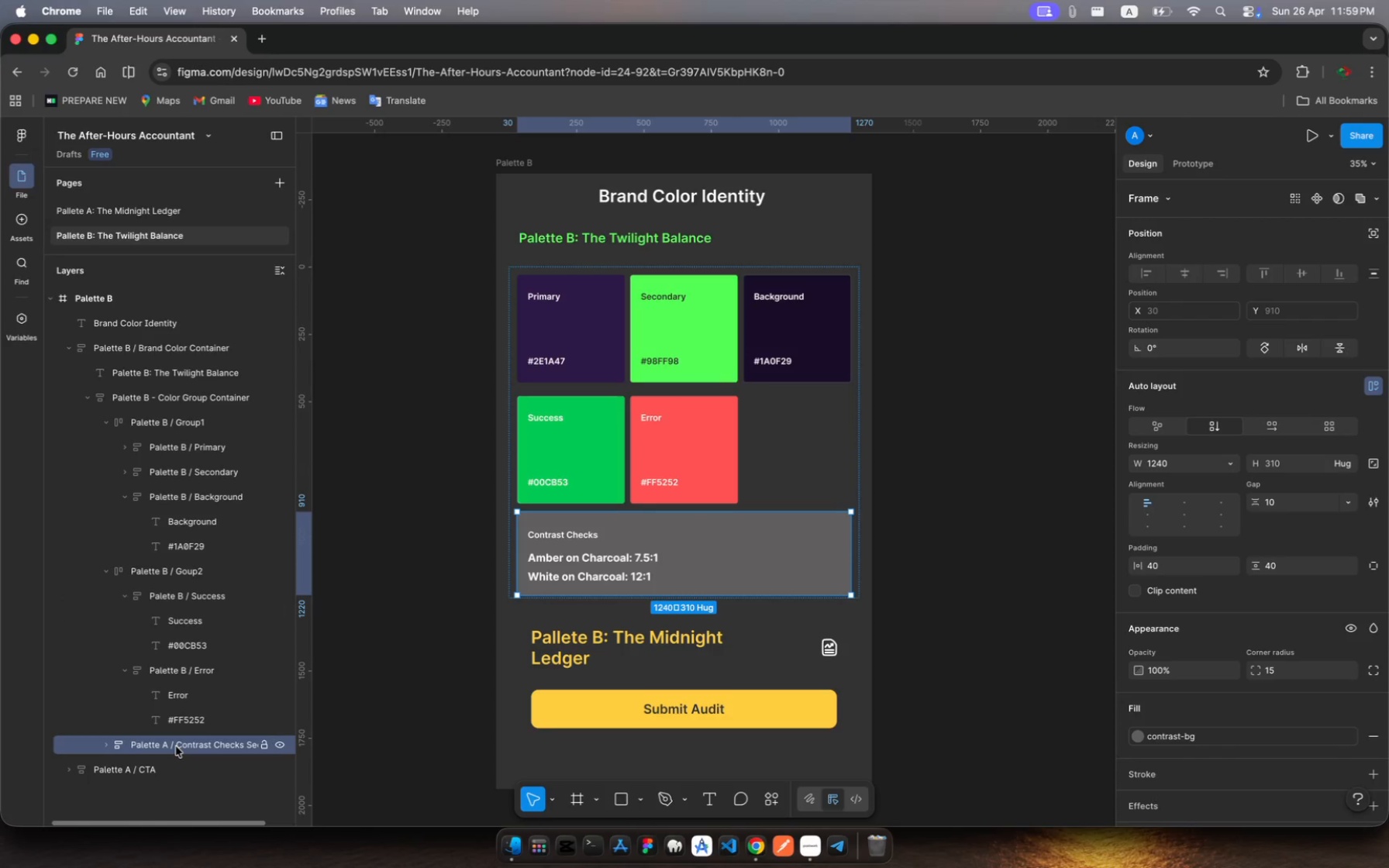 
key(Meta+R)
 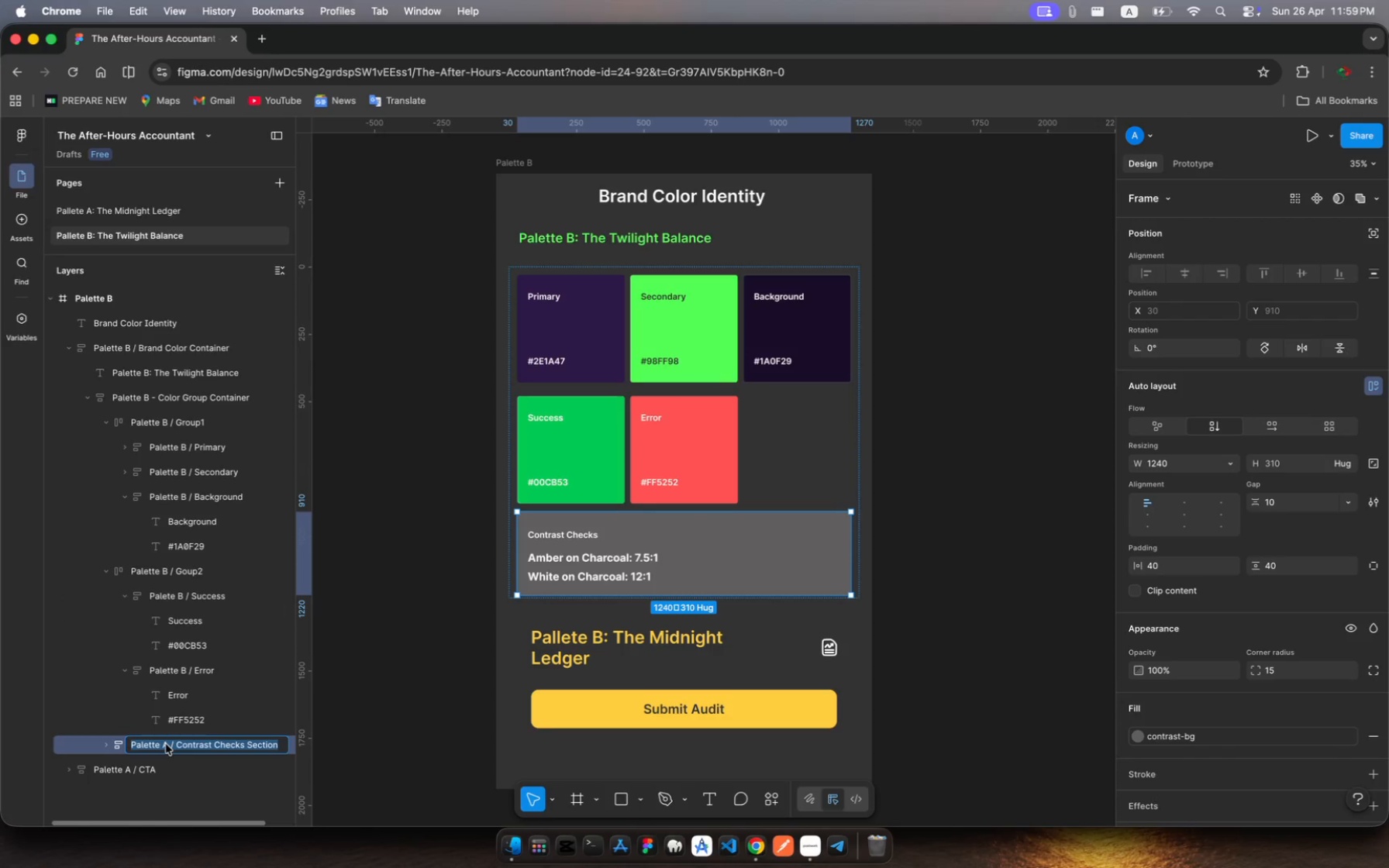 
left_click([166, 744])
 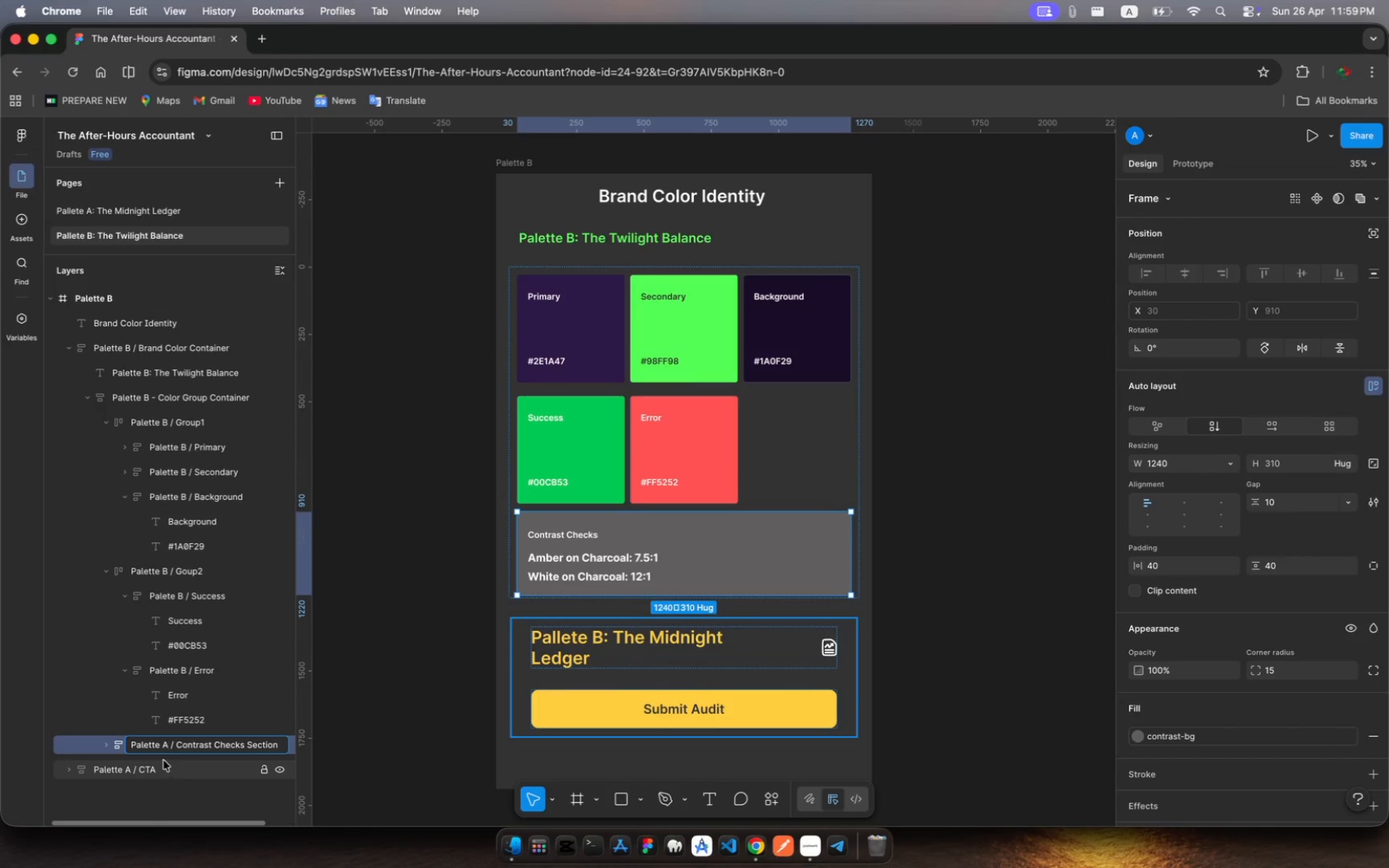 
key(Backspace)
 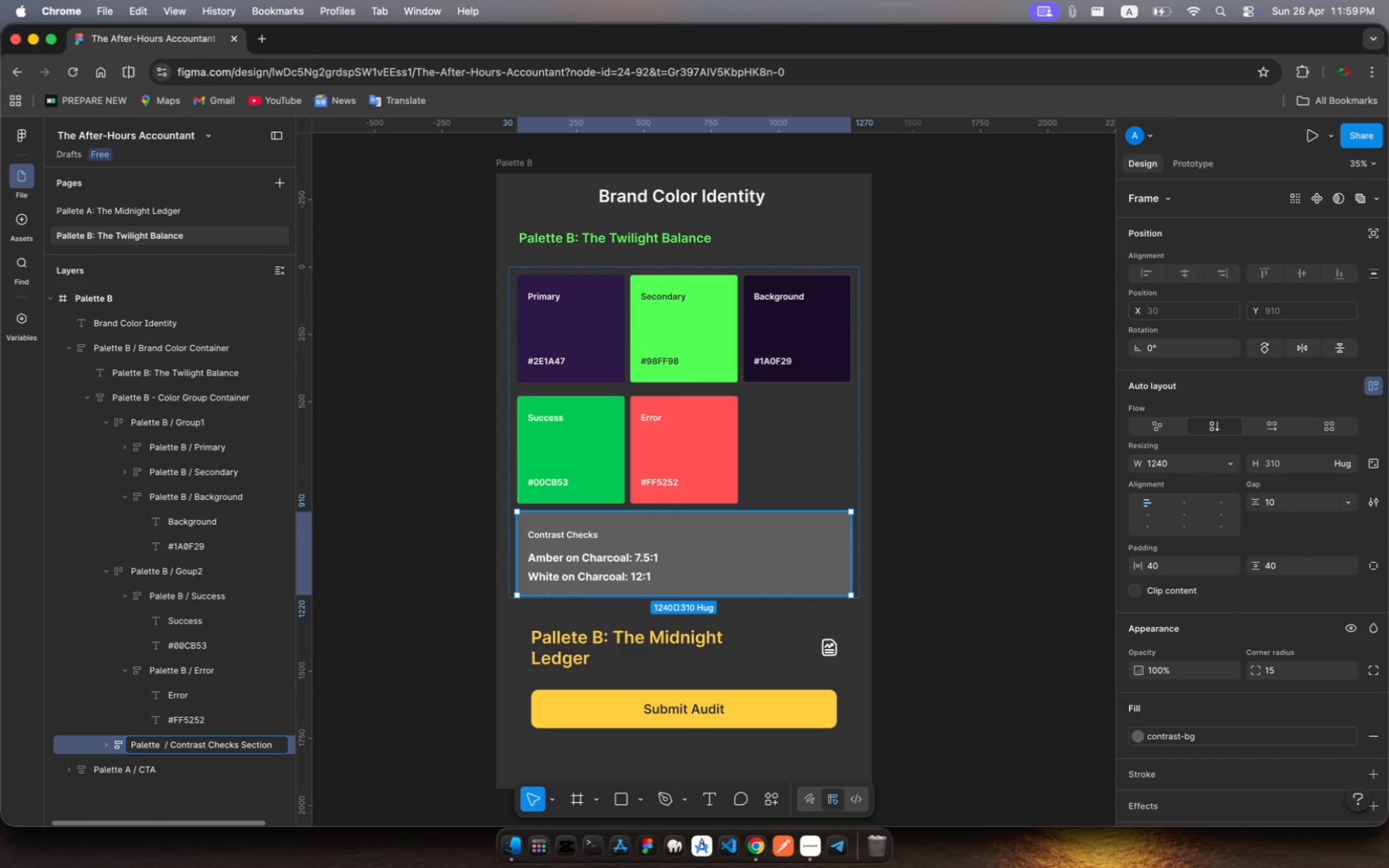 
key(Shift+B)
 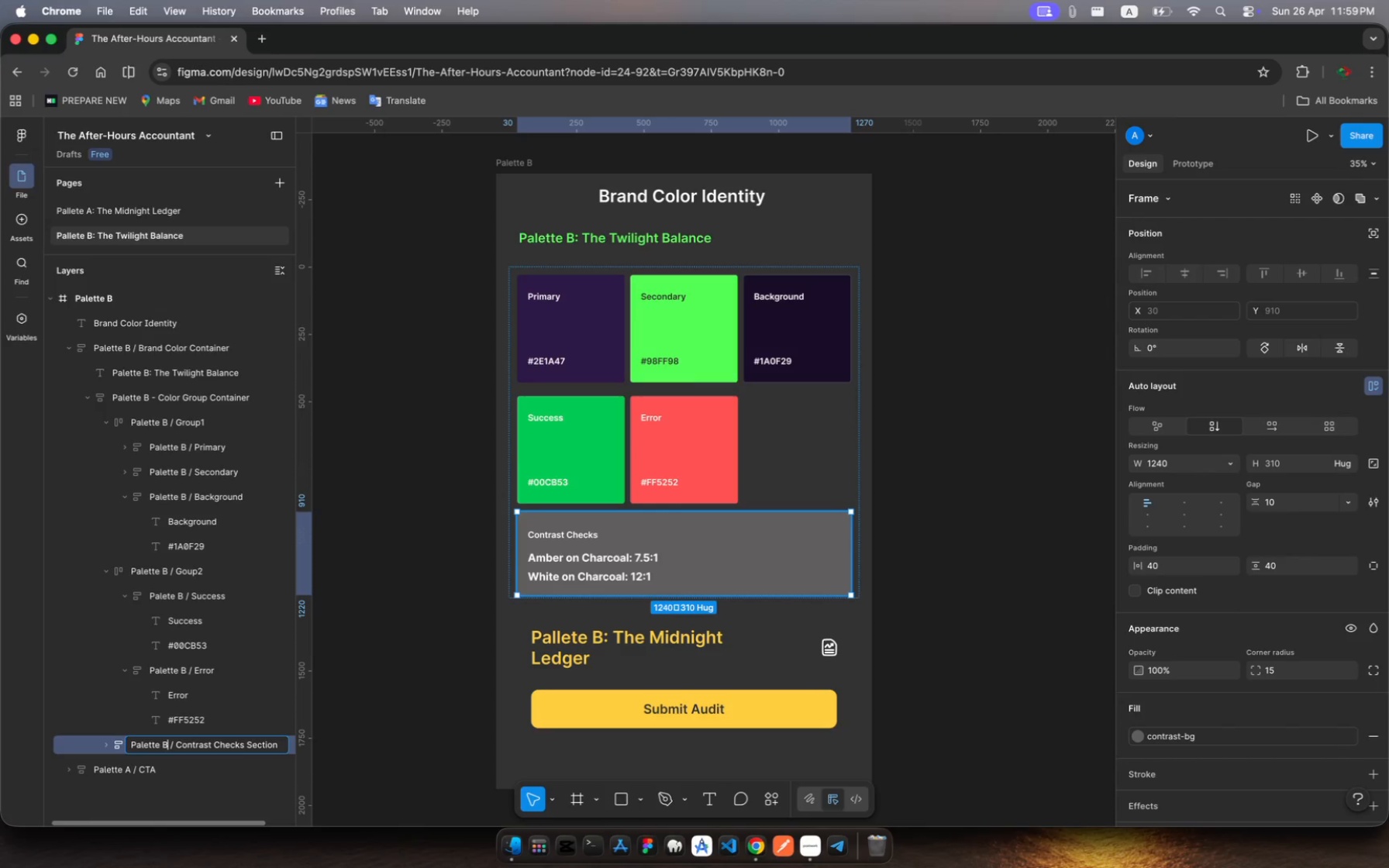 
key(Enter)
 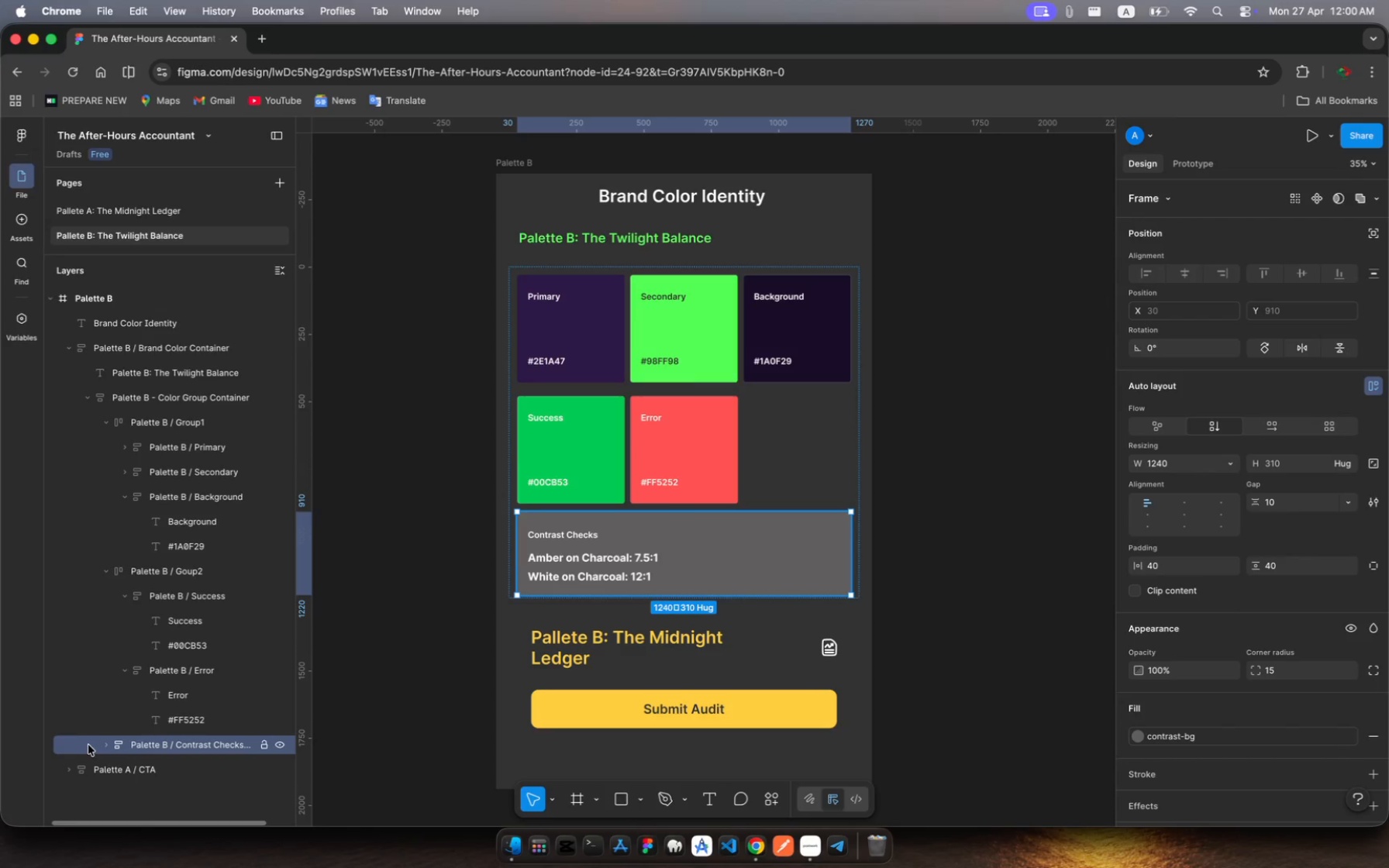 
left_click([84, 747])
 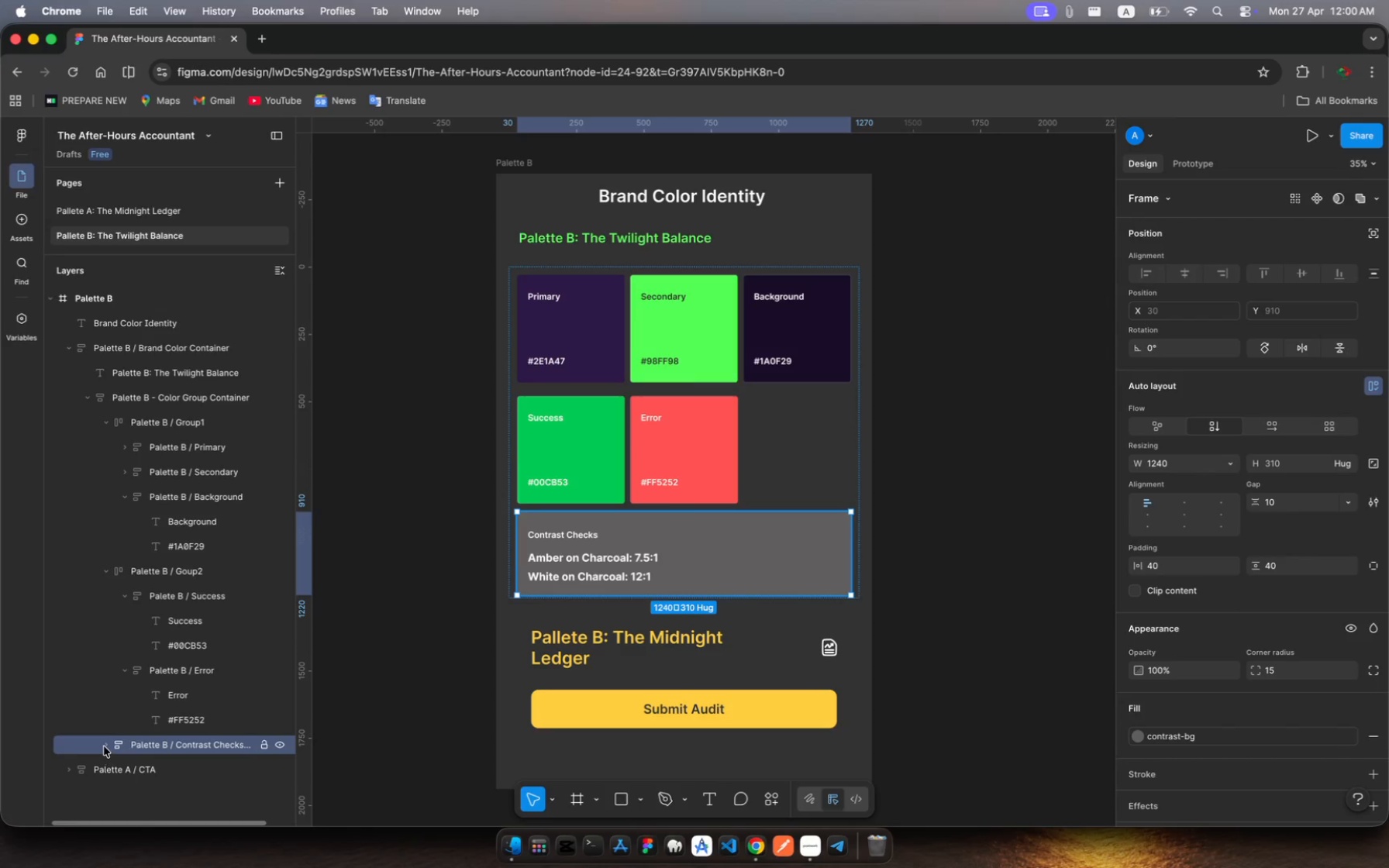 
left_click([104, 746])
 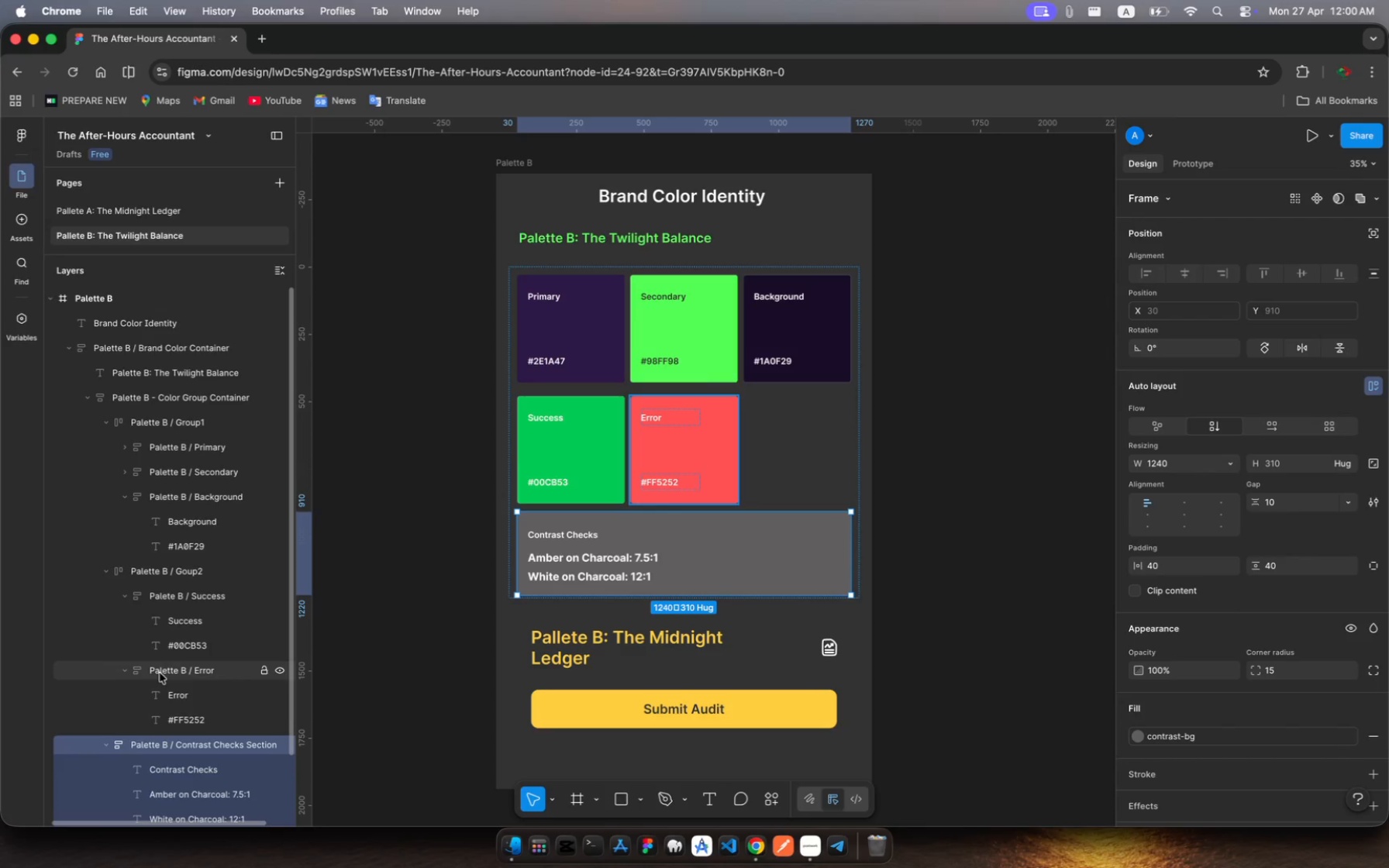 
scroll: coordinate [160, 673], scroll_direction: down, amount: 18.0
 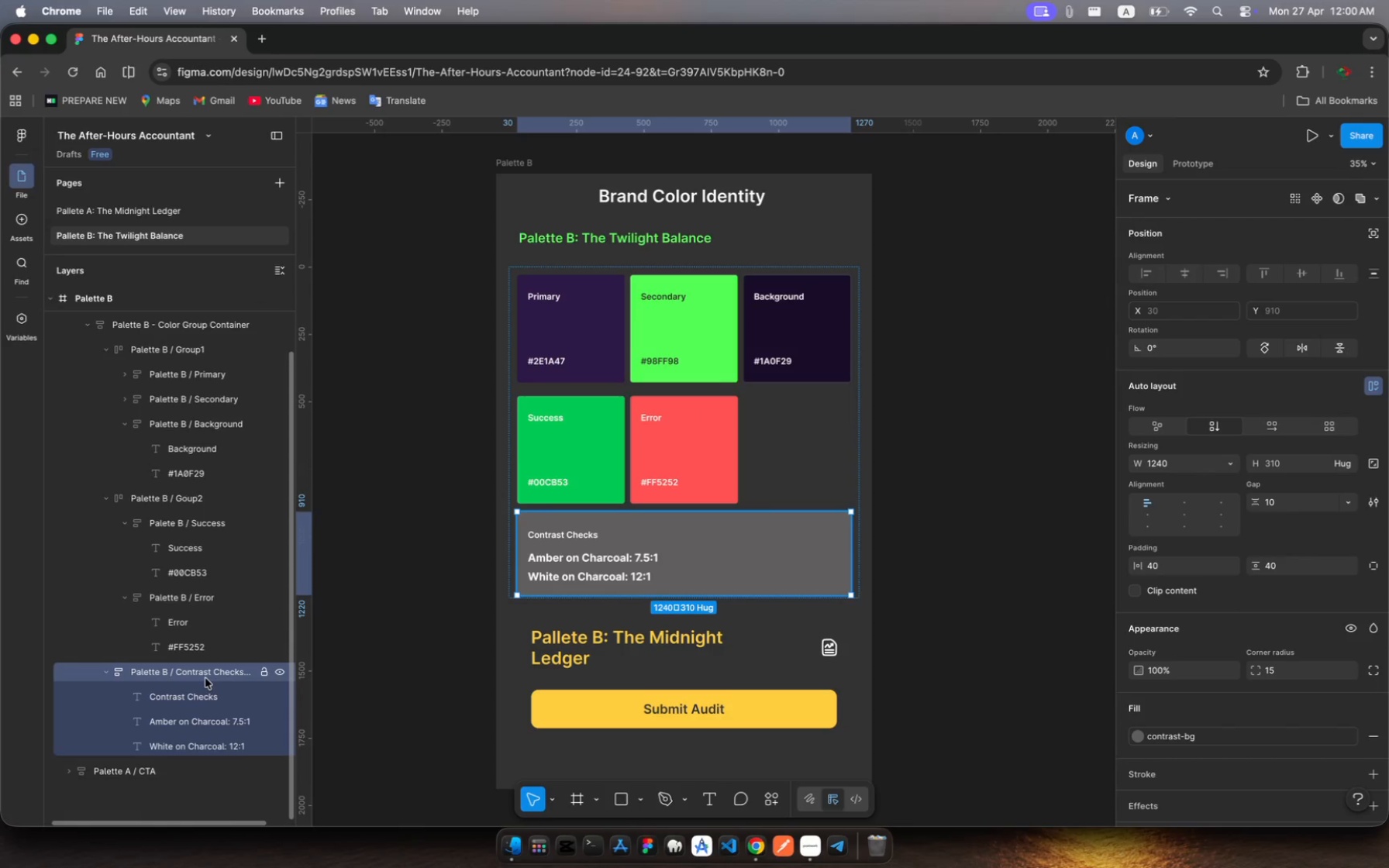 
wait(8.14)
 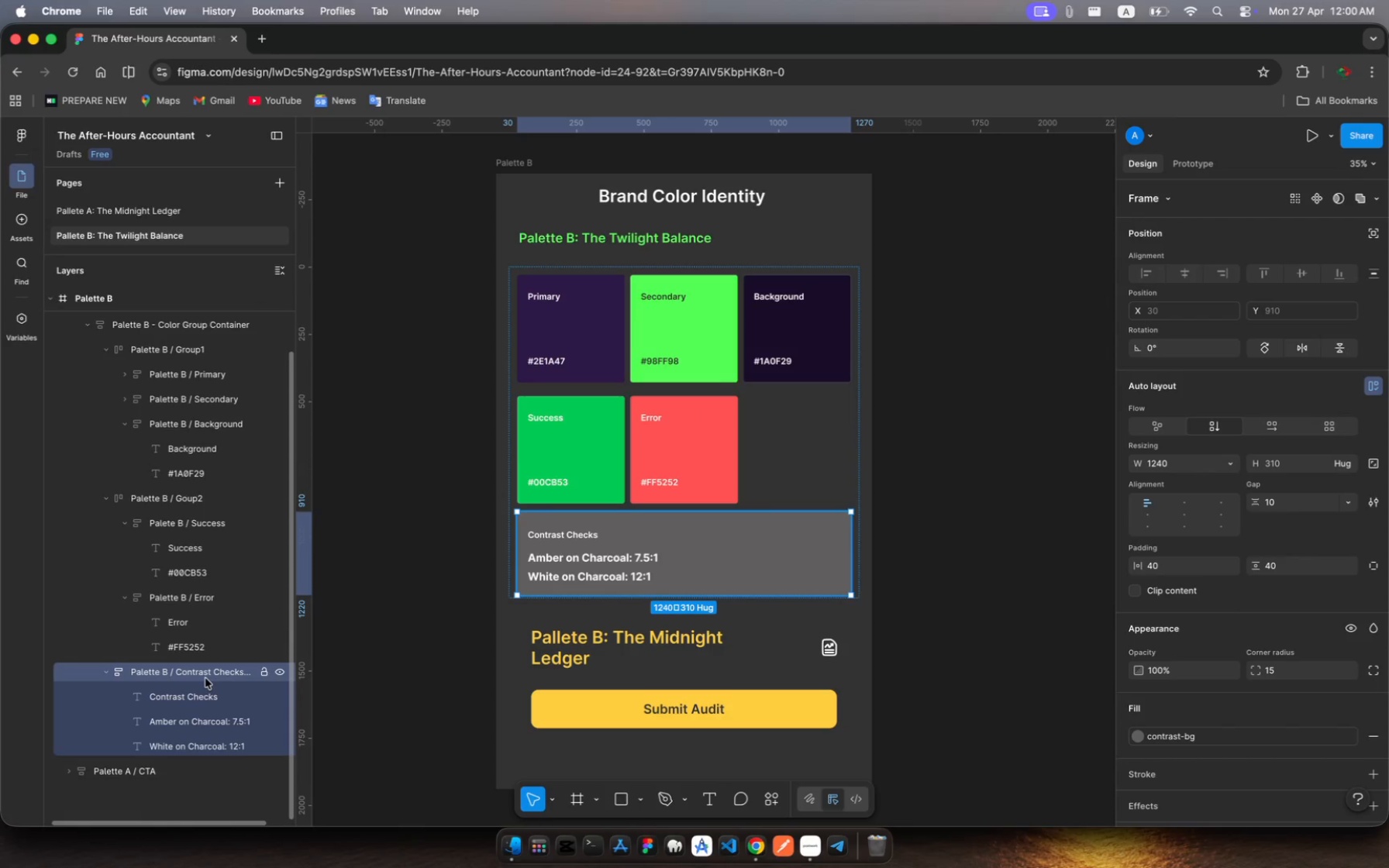 
left_click([539, 557])
 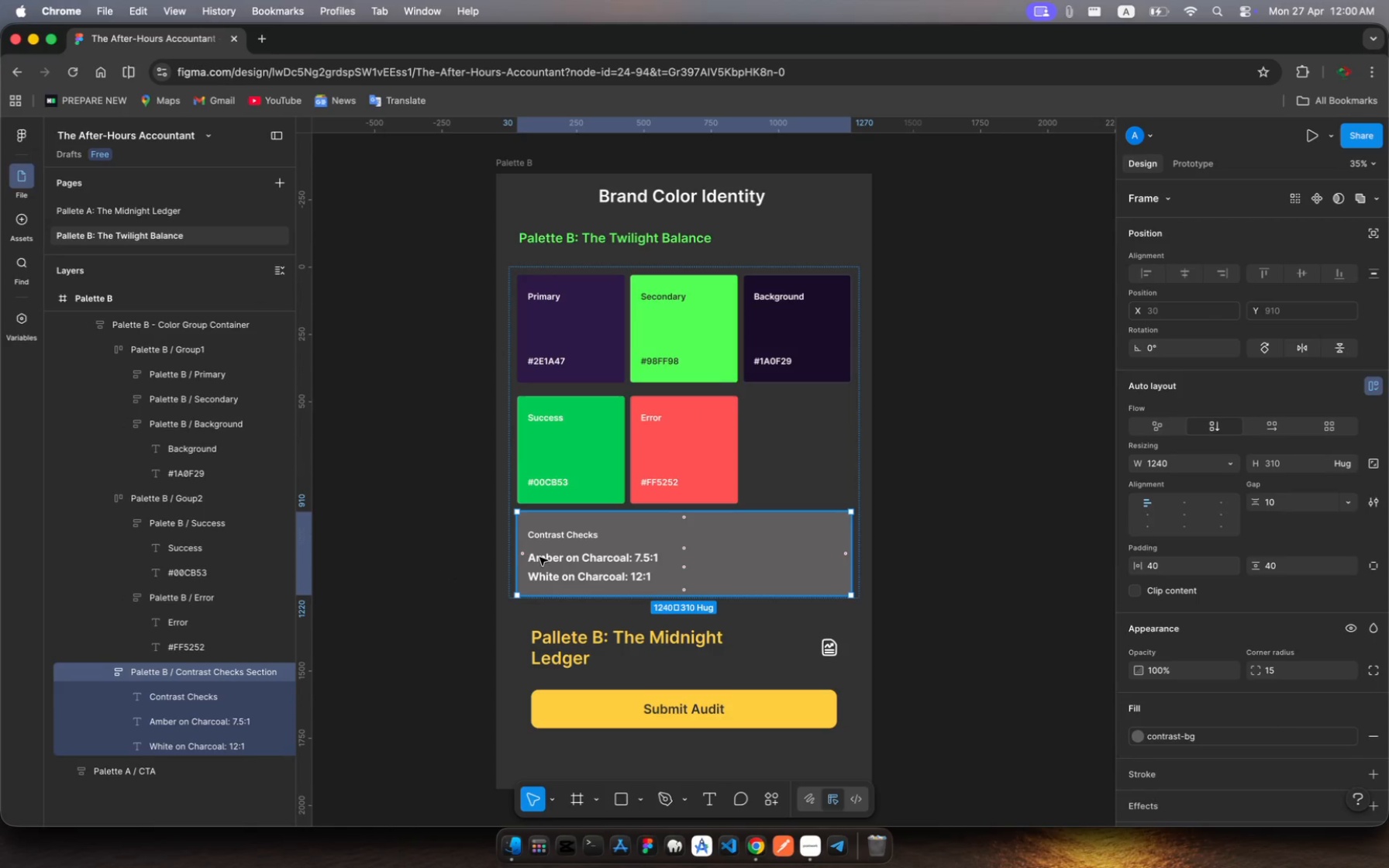 
left_click([539, 557])
 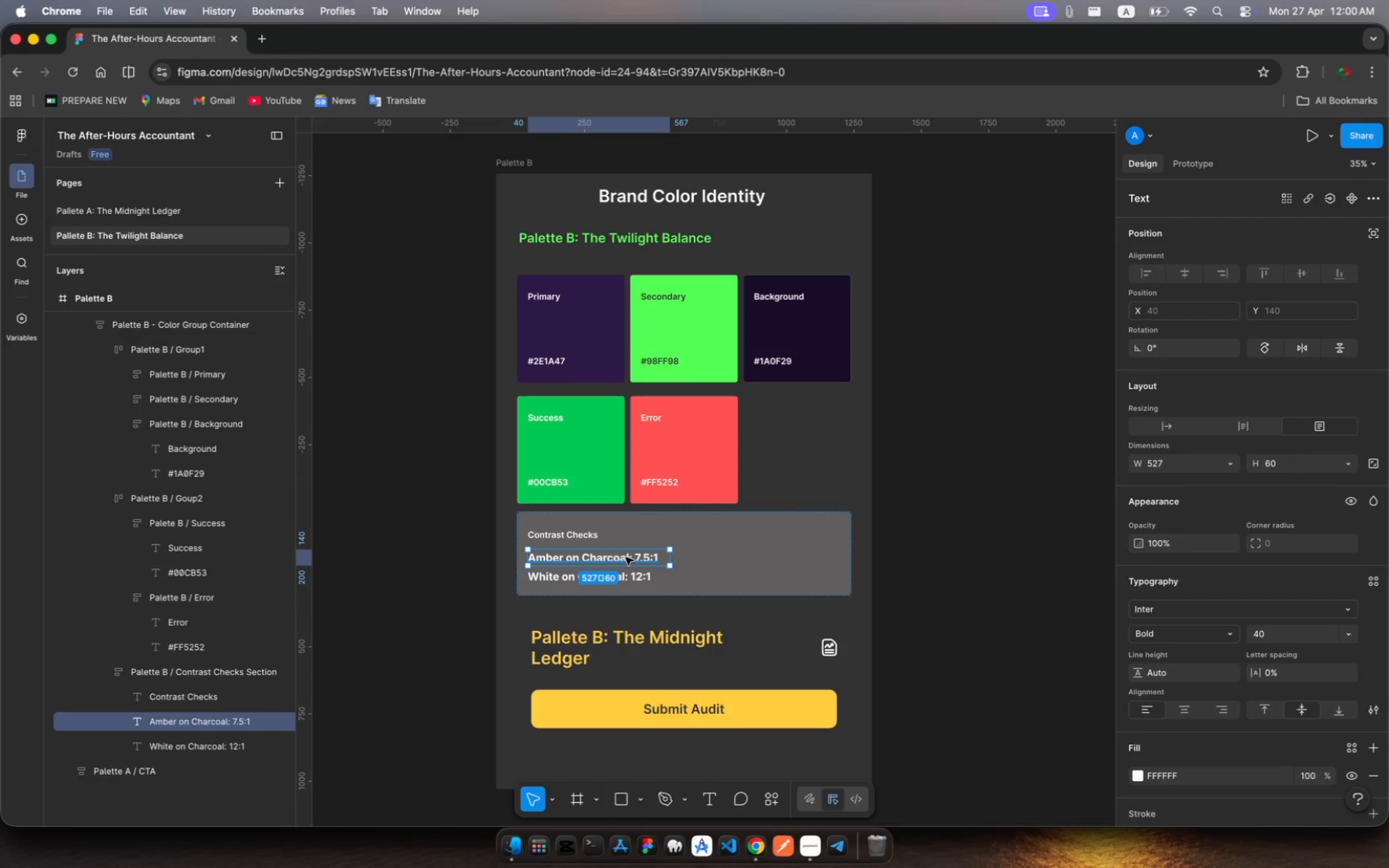 
left_click([621, 559])
 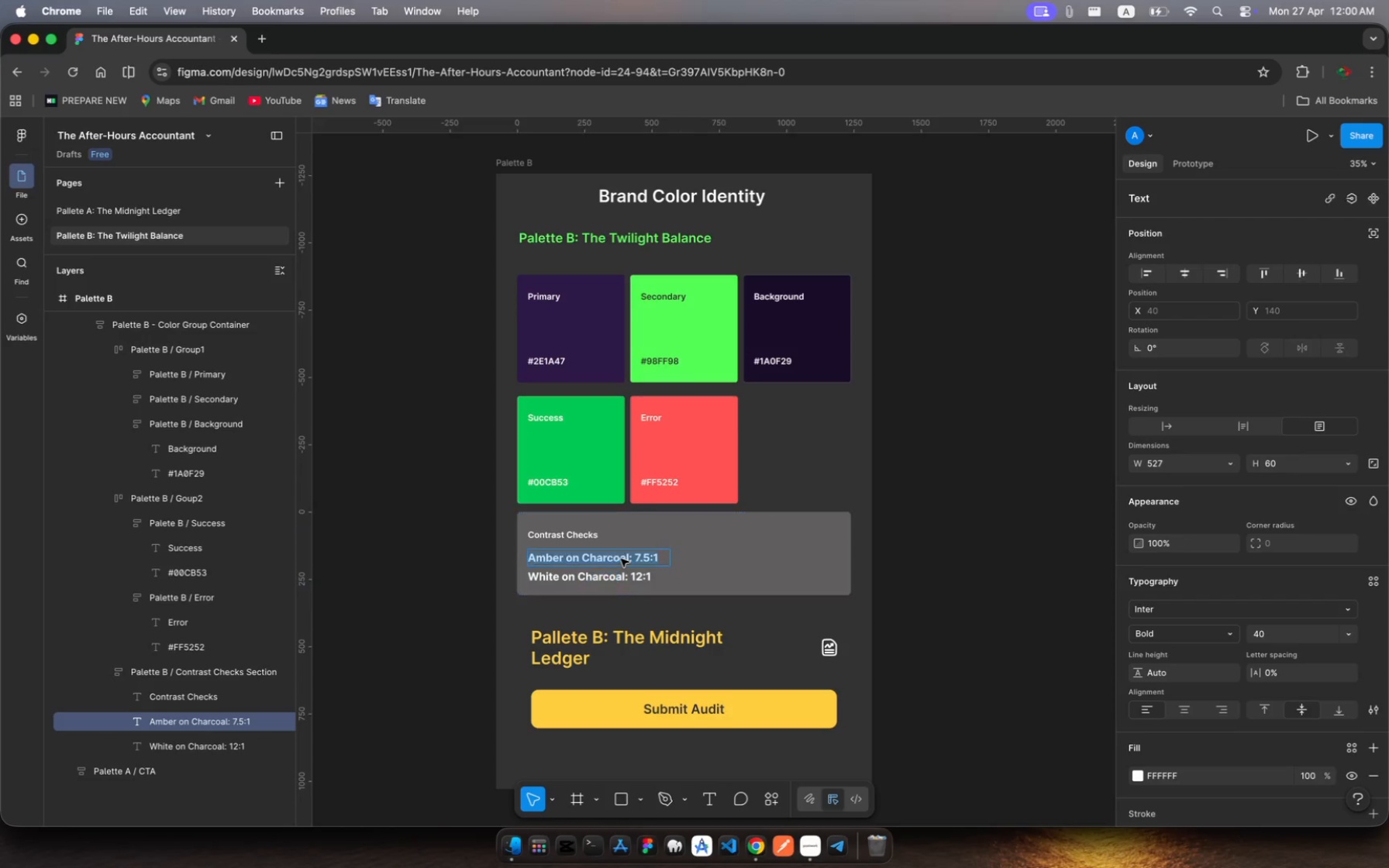 
left_click([621, 559])
 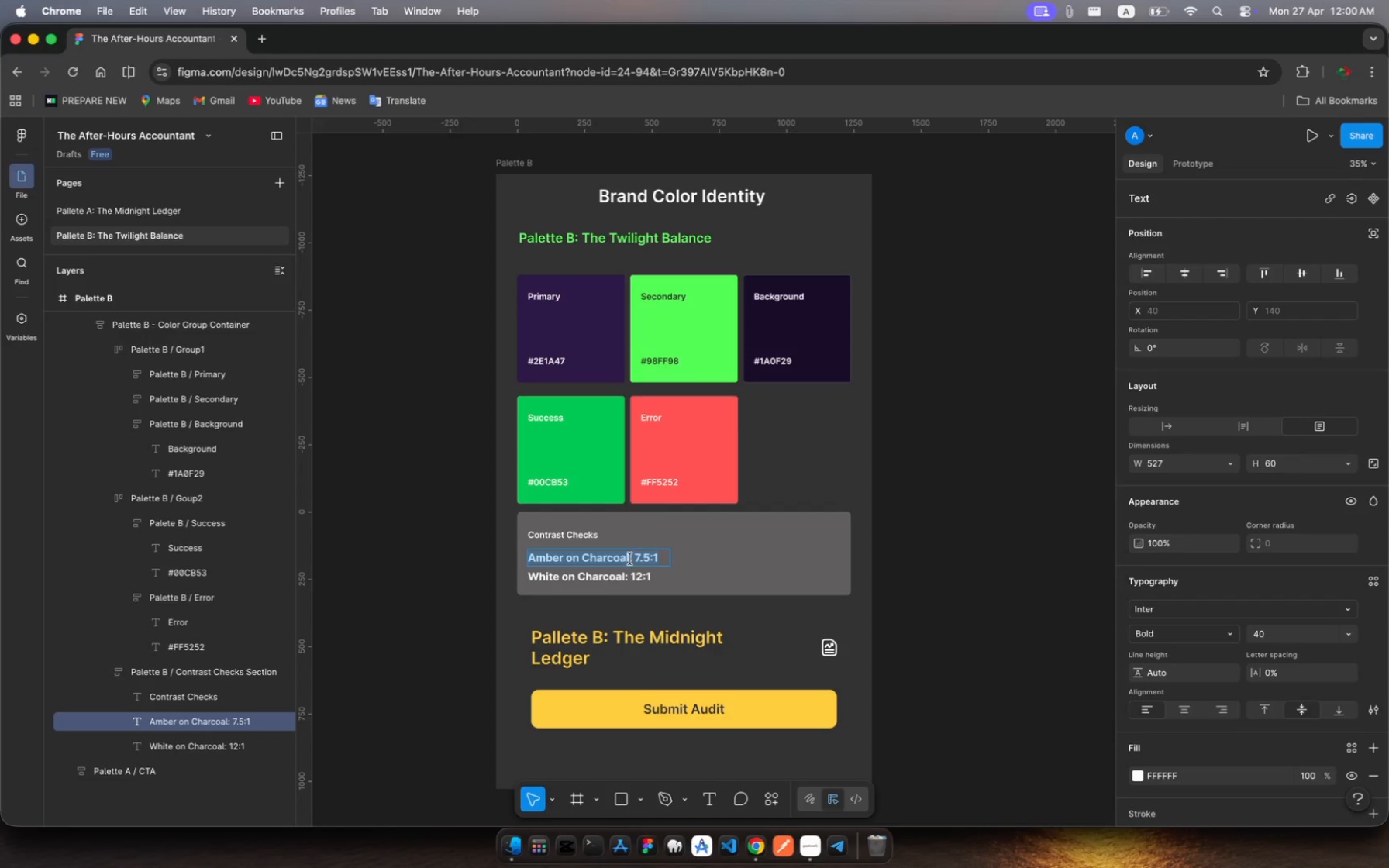 
left_click([630, 559])
 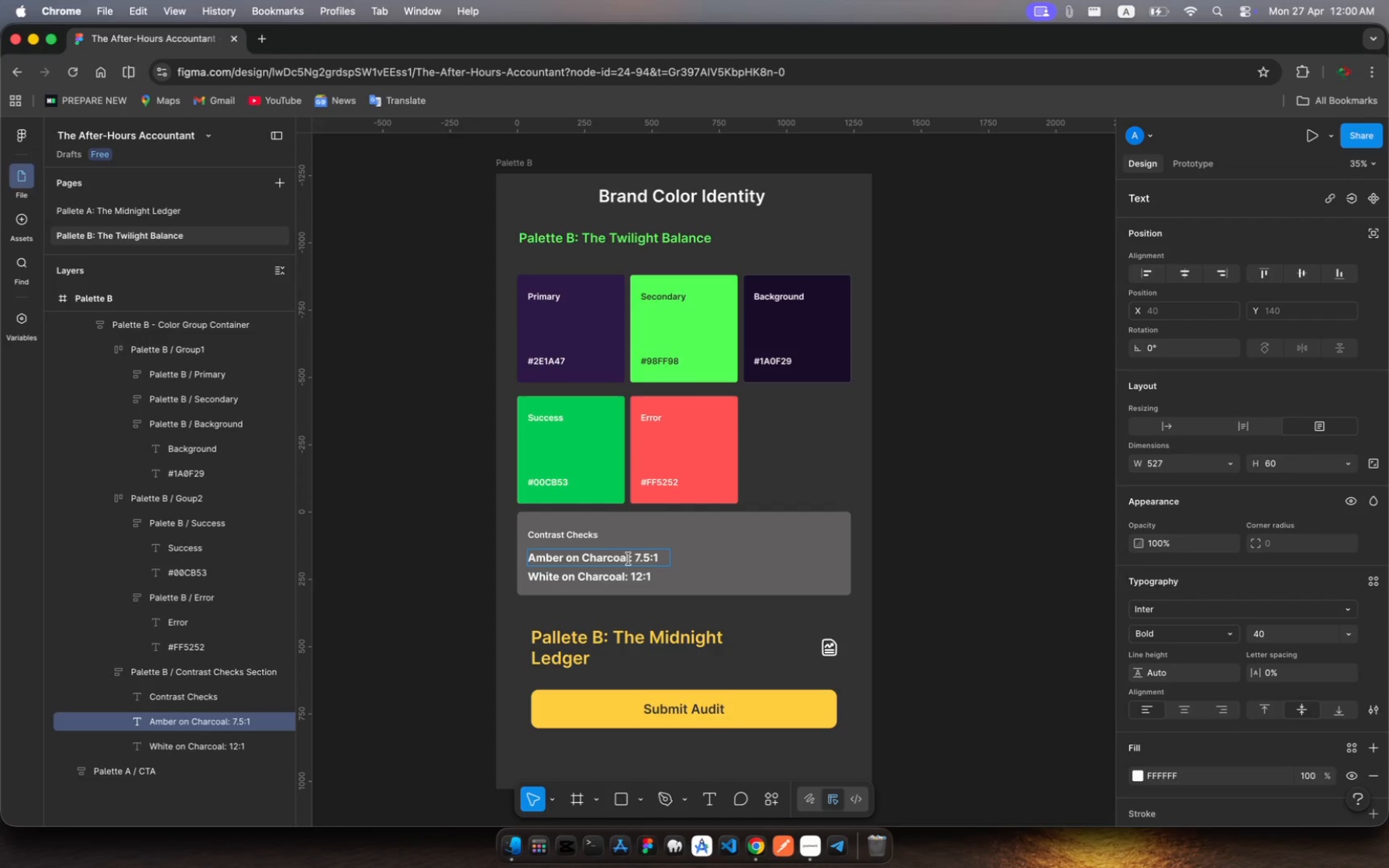 
left_click_drag(start_coordinate=[630, 559], to_coordinate=[527, 555])
 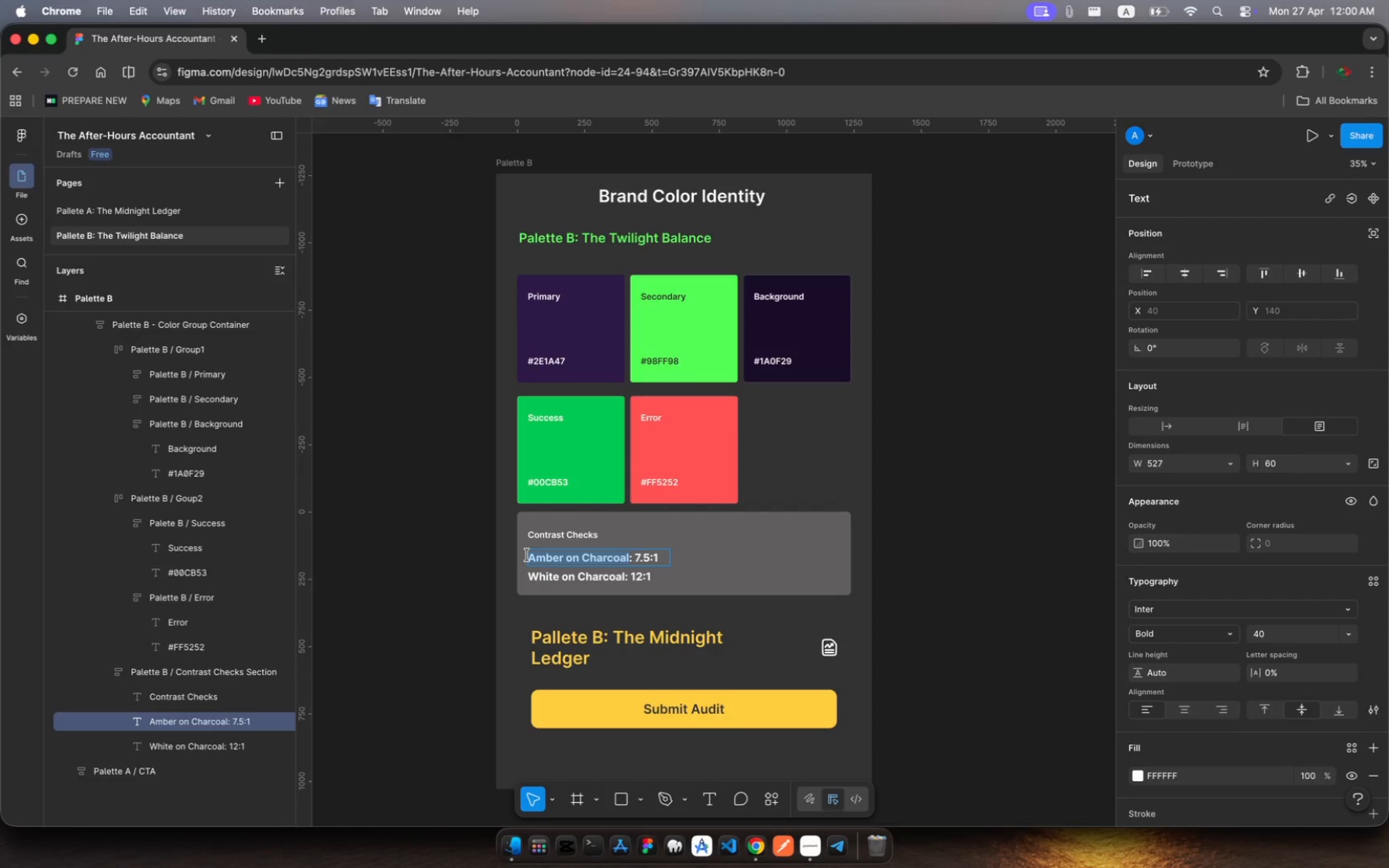 
type(Mint O )
key(Backspace)
key(Backspace)
key(Backspace)
type(on Purpple)
 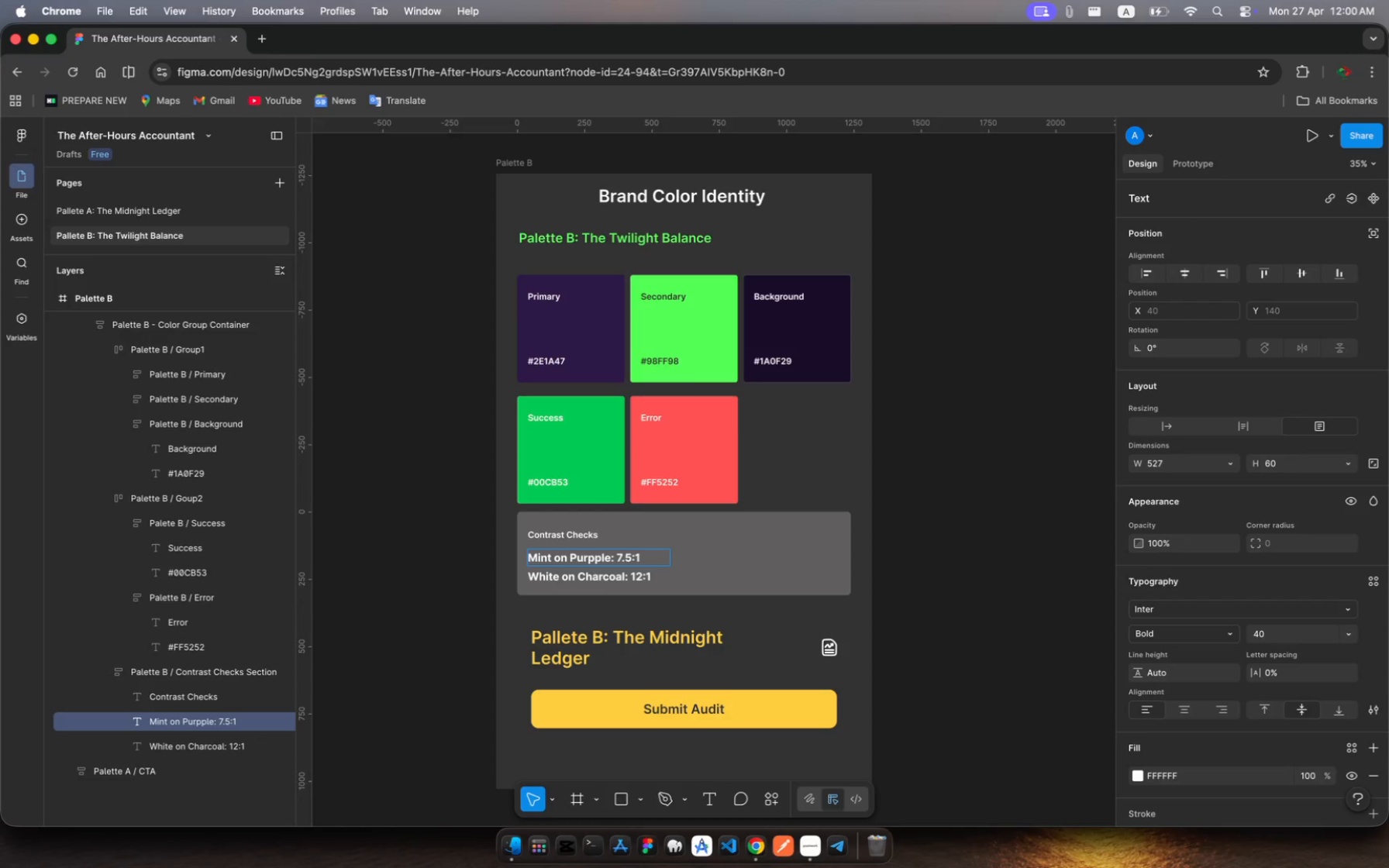 
left_click([598, 554])
 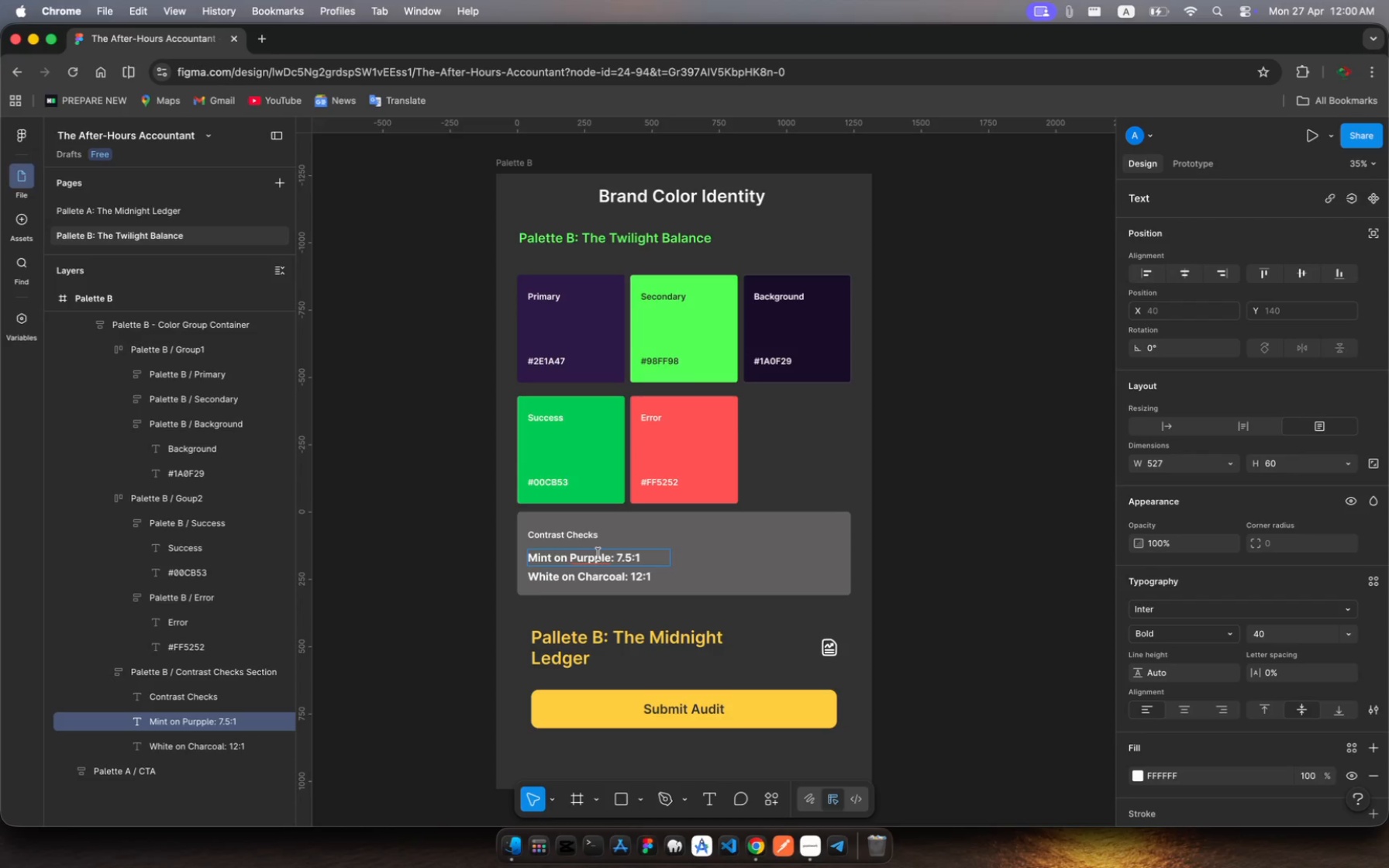 
key(Backspace)
 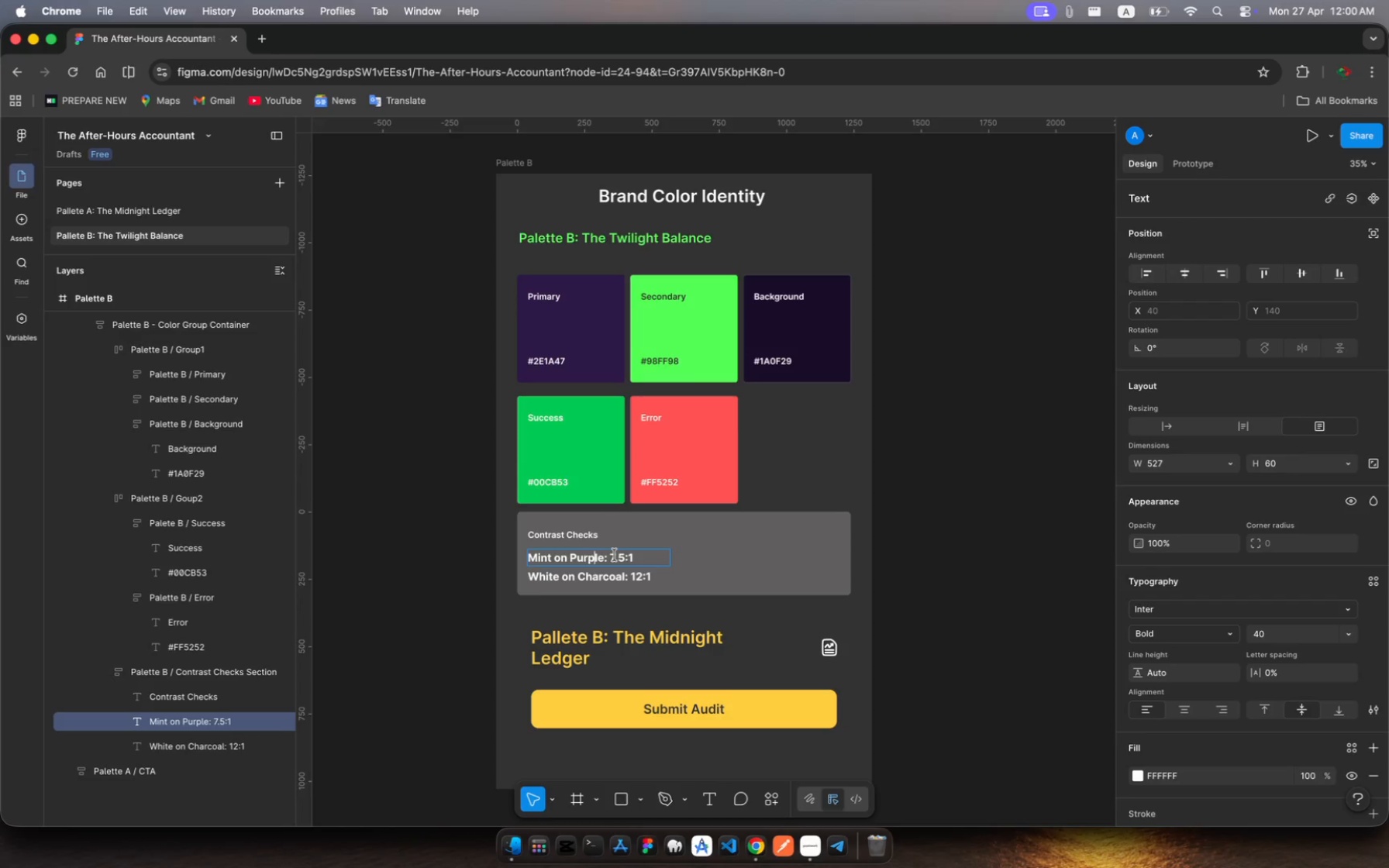 
left_click([617, 554])
 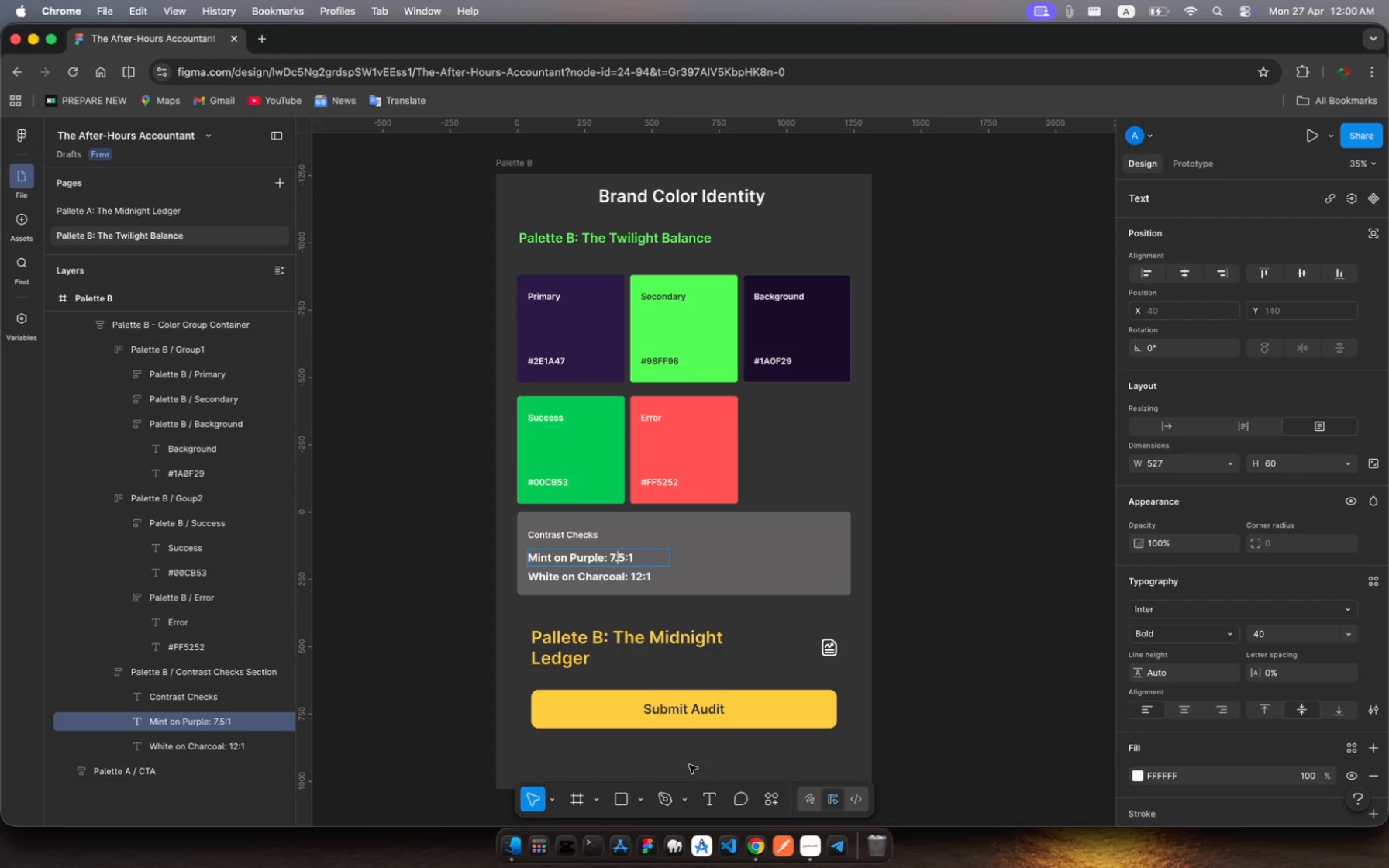 
key(ArrowRight)
 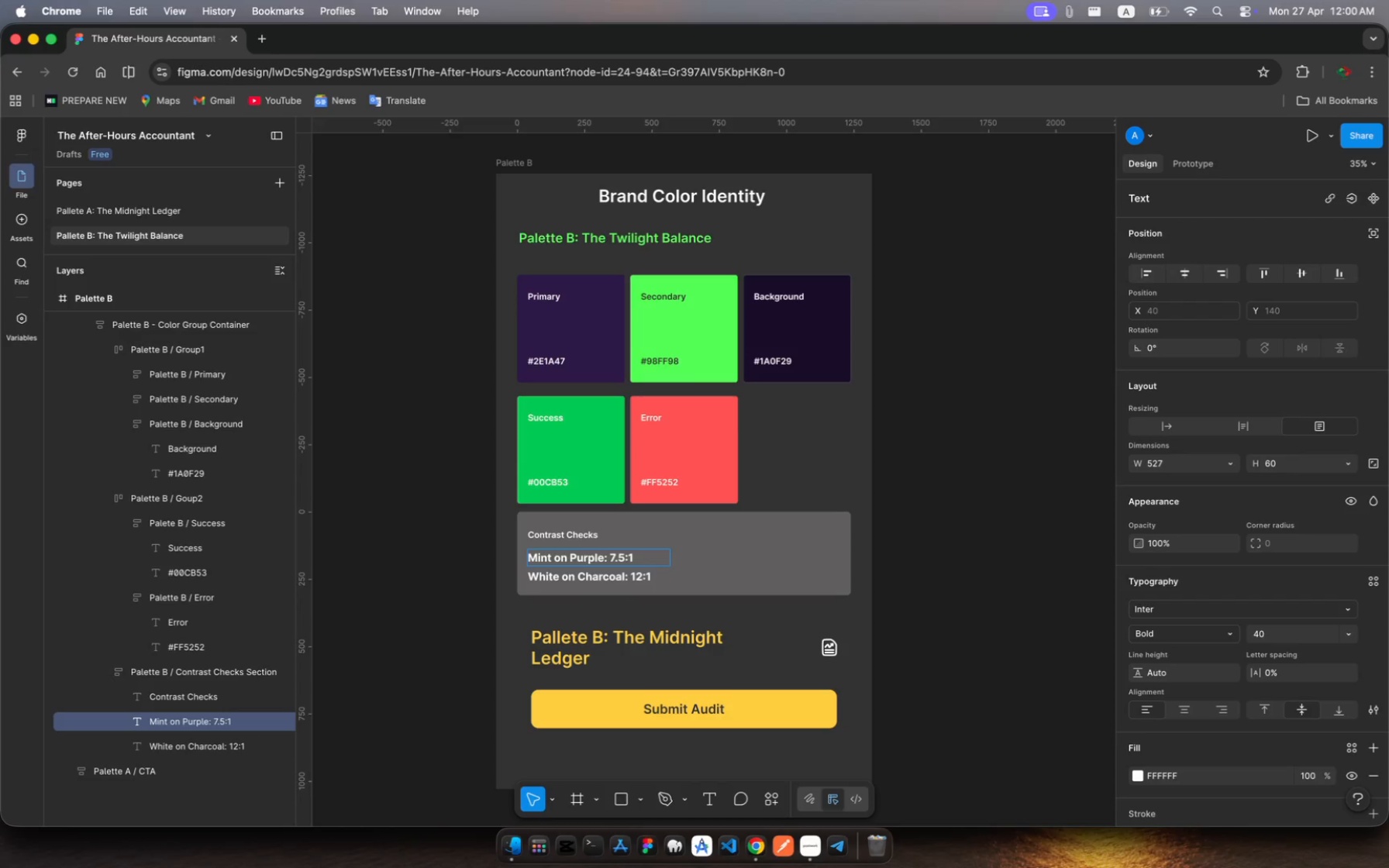 
key(Backspace)
key(Backspace)
key(Backspace)
type(10)
 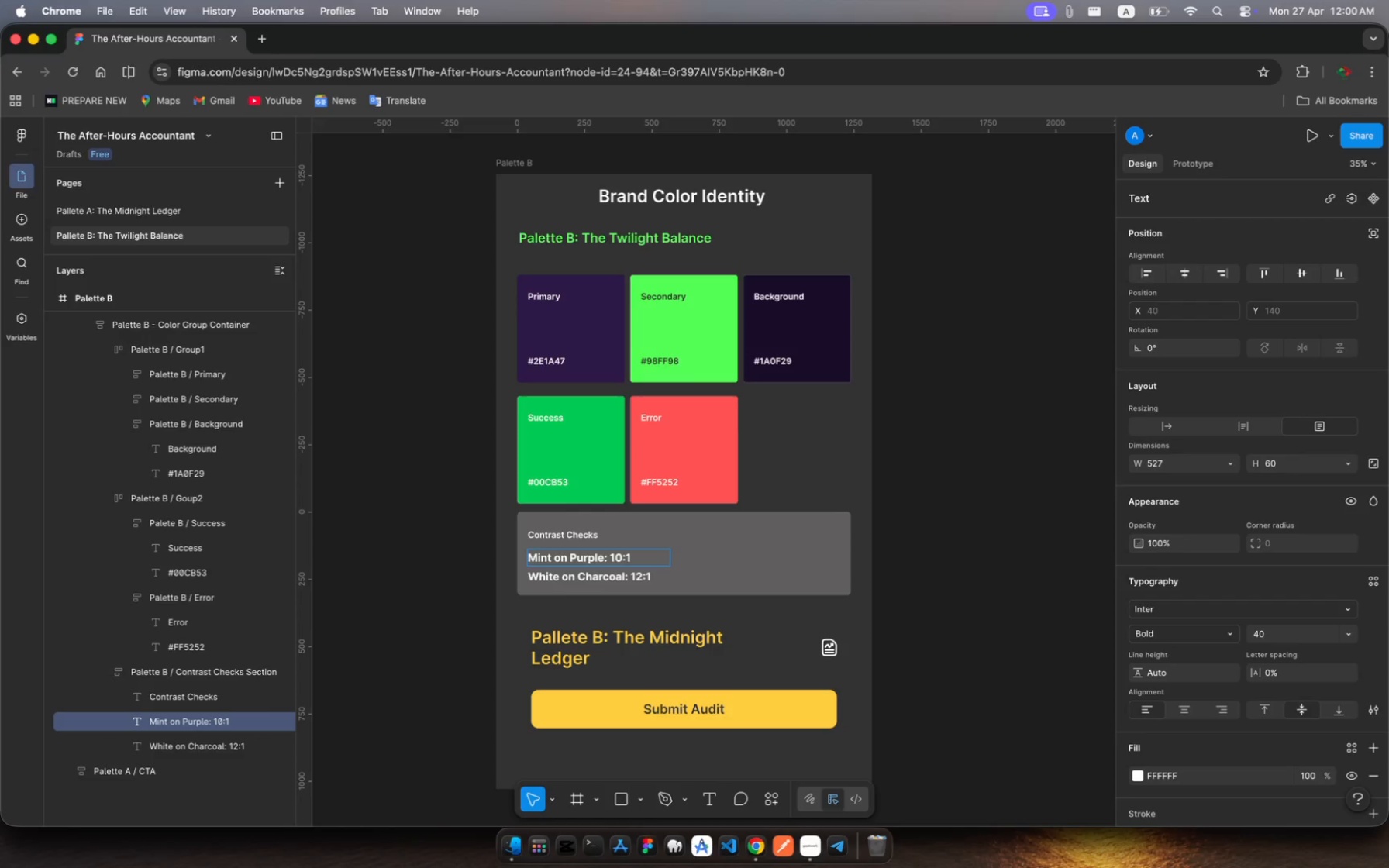 
key(Period)
 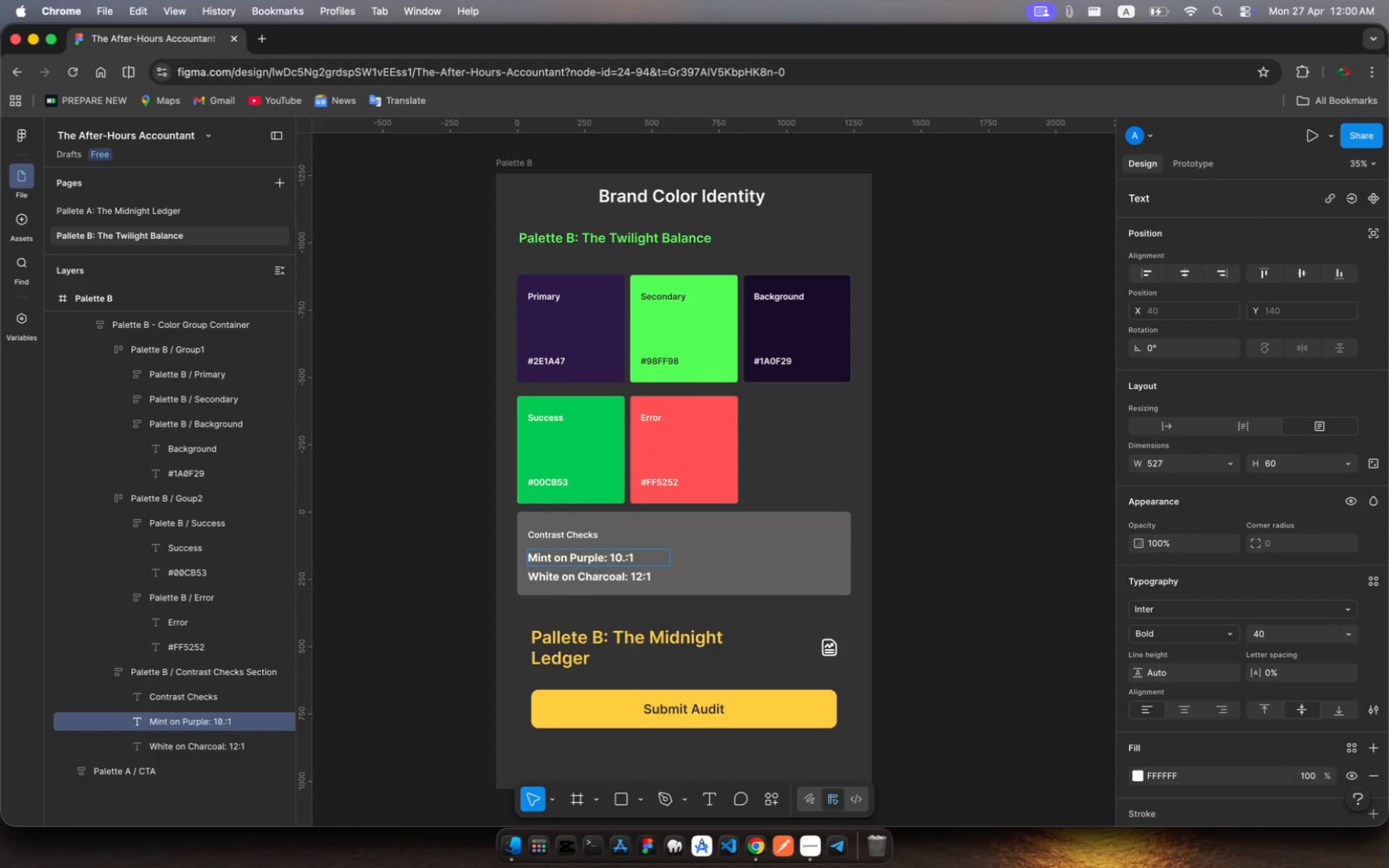 
key(1)
 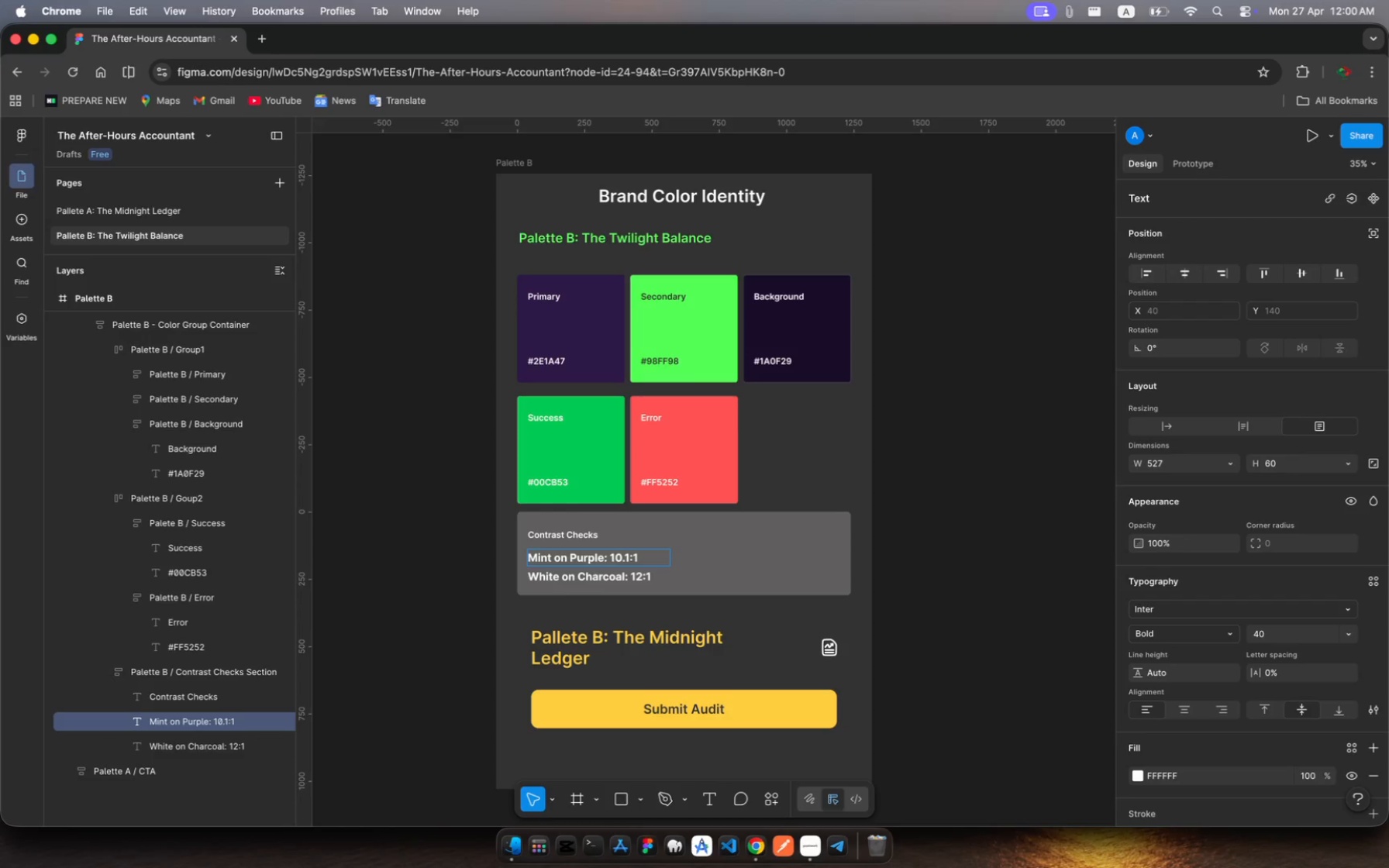 
key(Escape)
 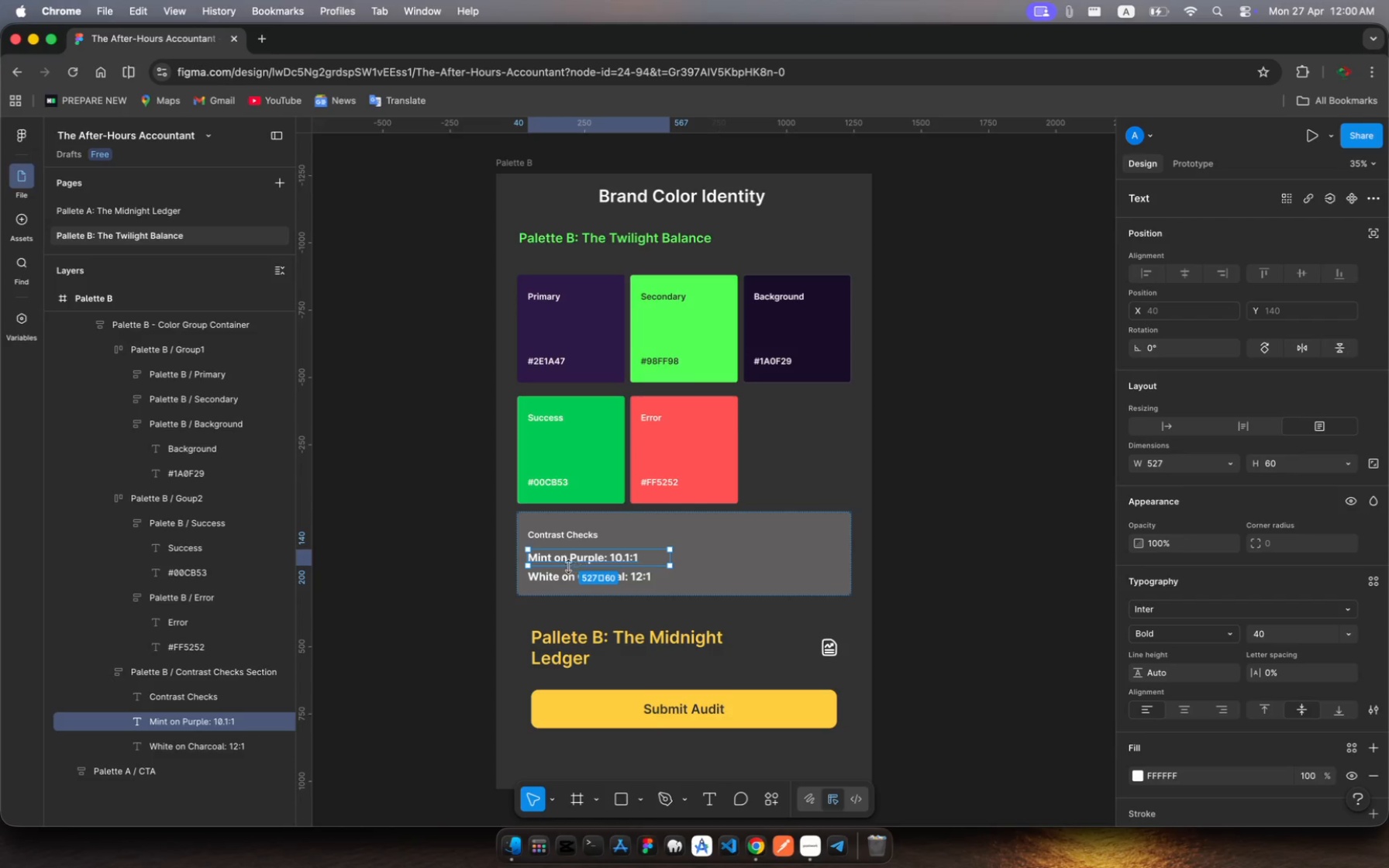 
left_click([553, 576])
 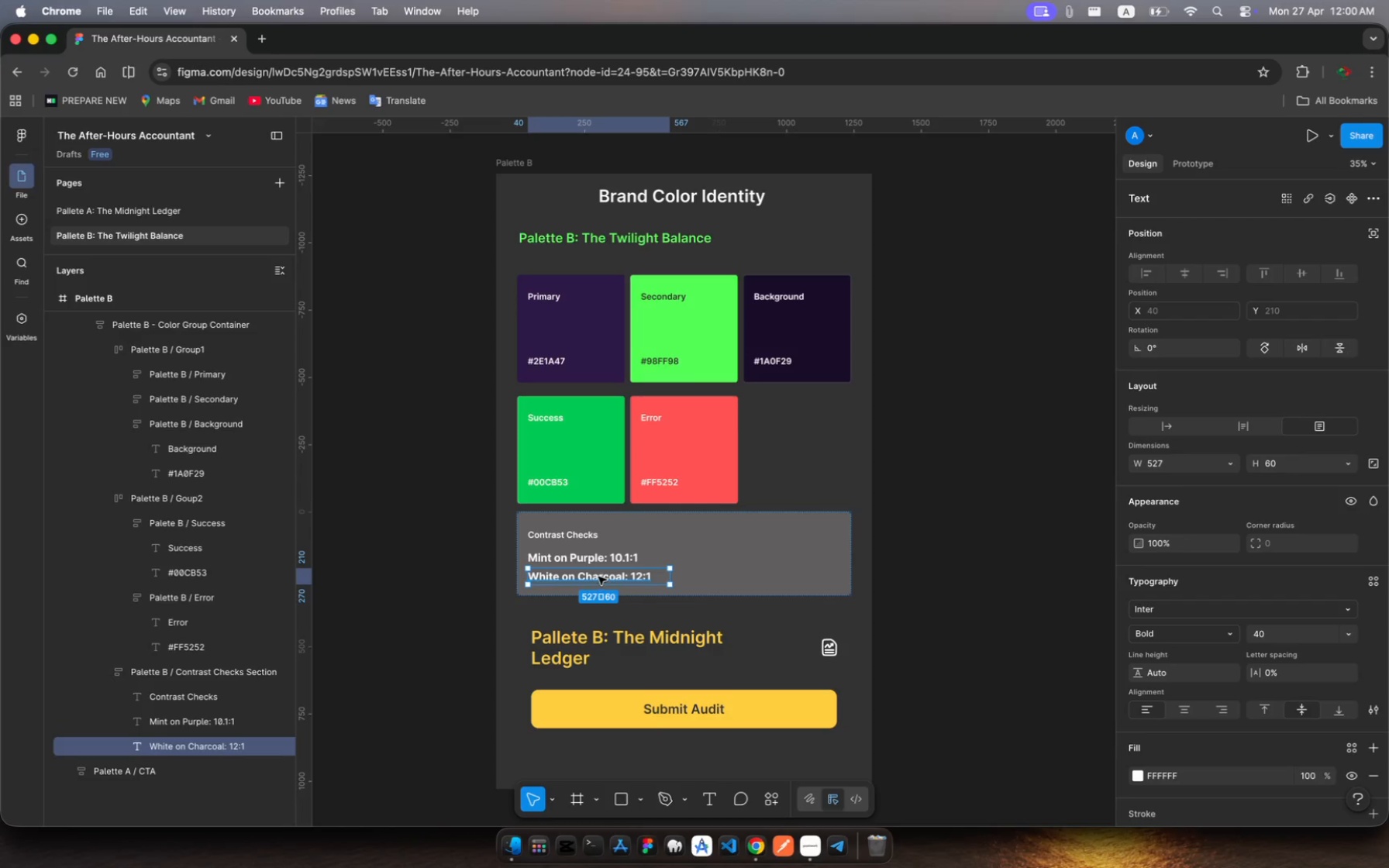 
left_click([601, 576])
 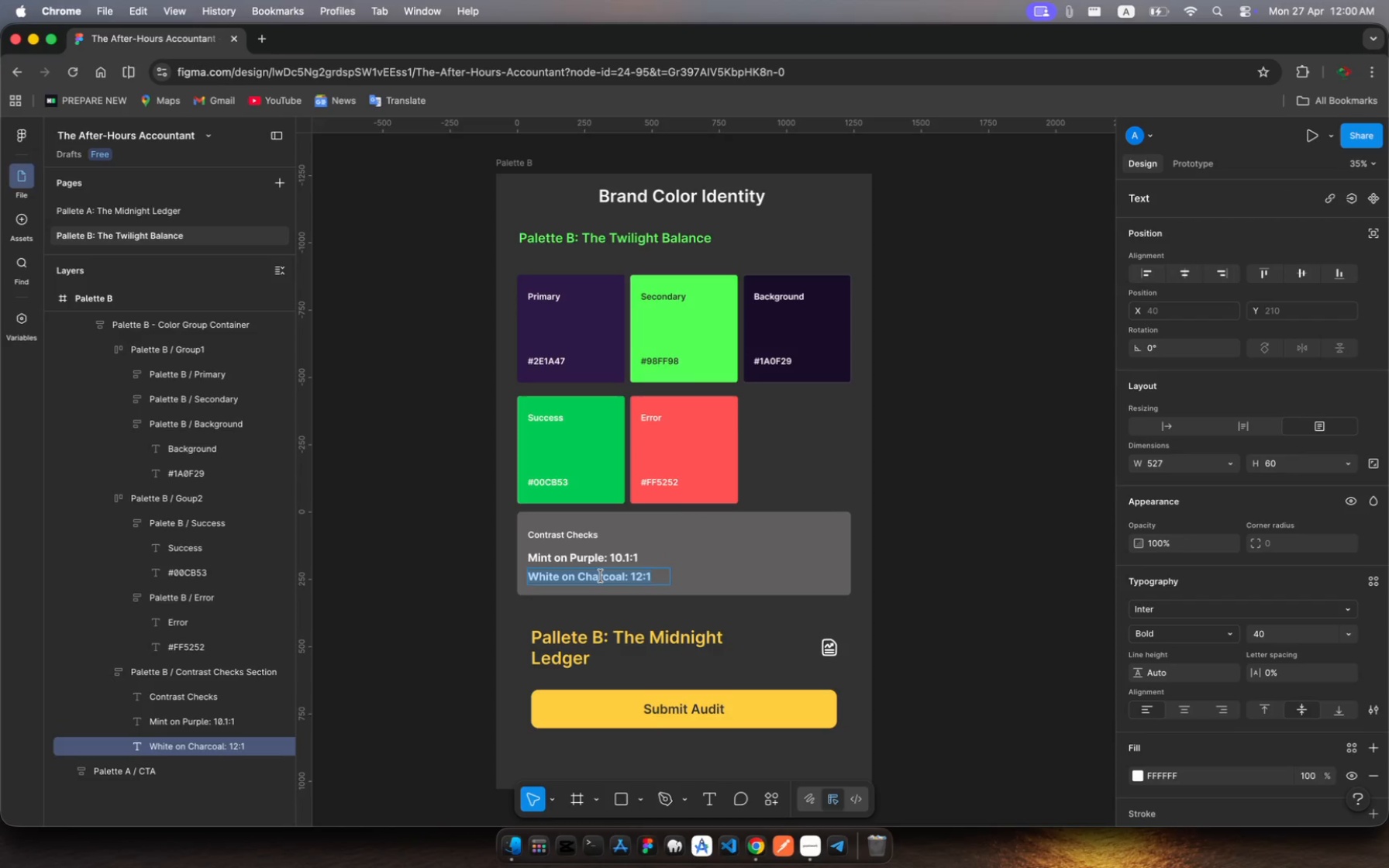 
left_click([601, 576])
 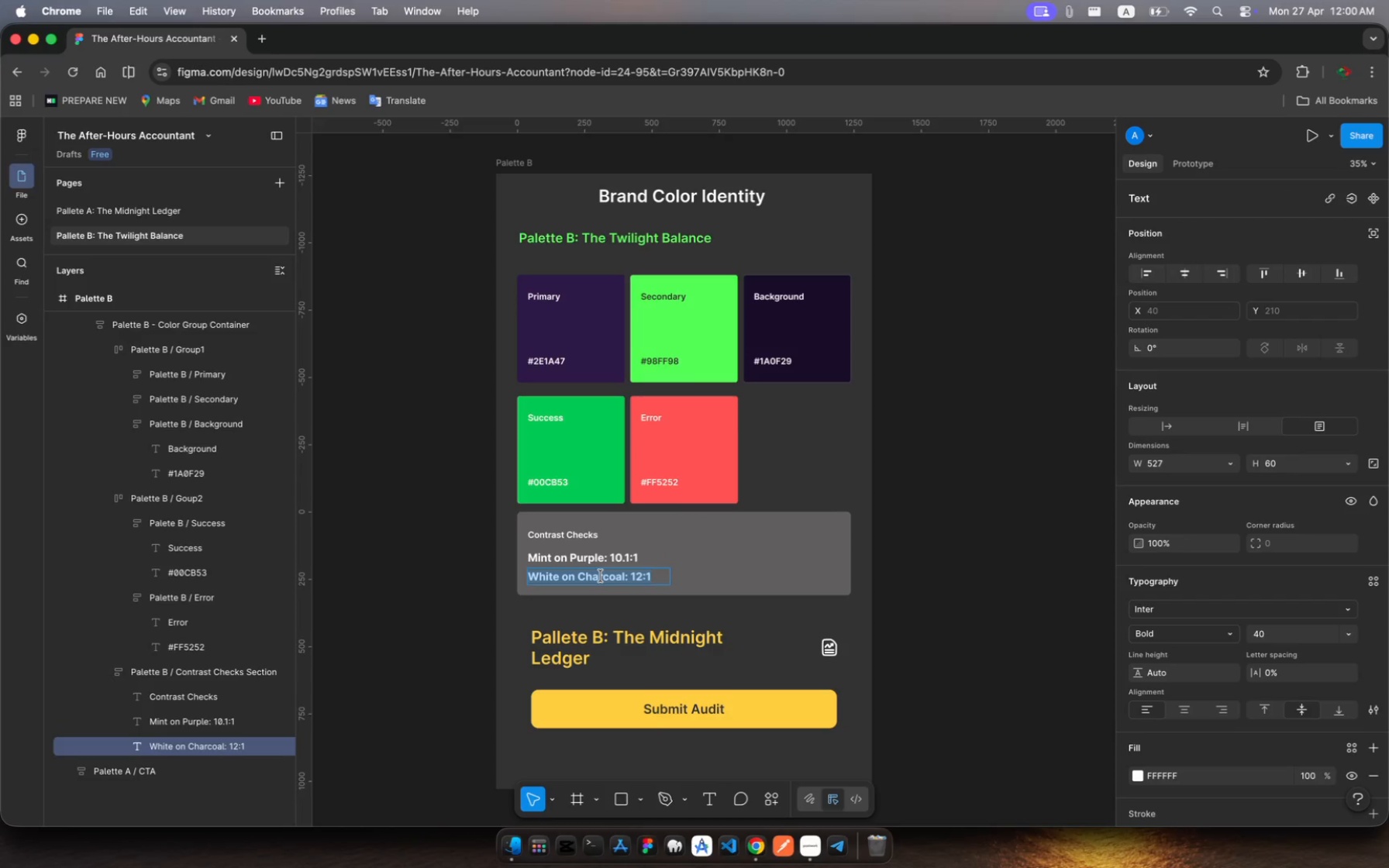 
left_click([601, 576])
 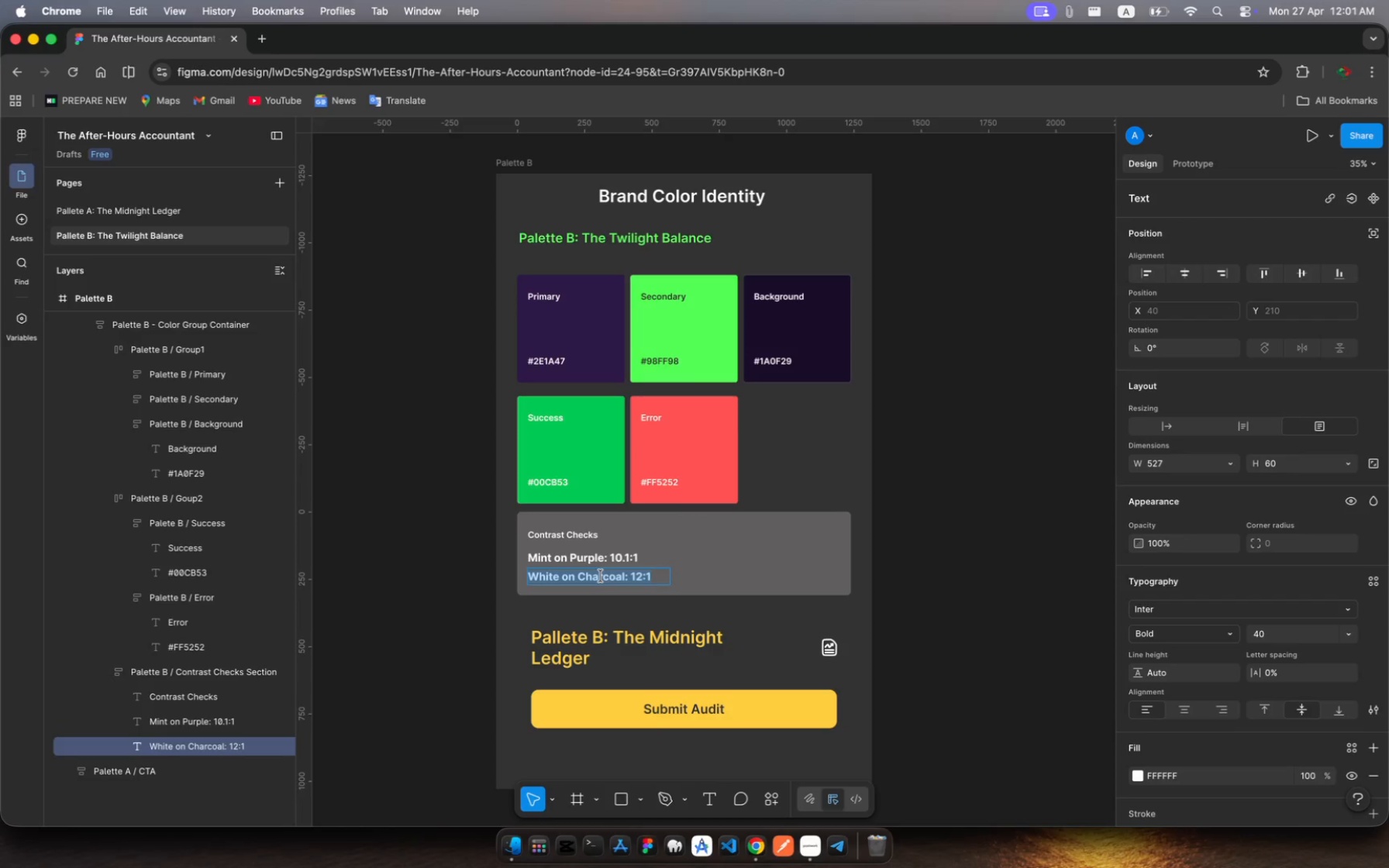 
left_click([601, 576])
 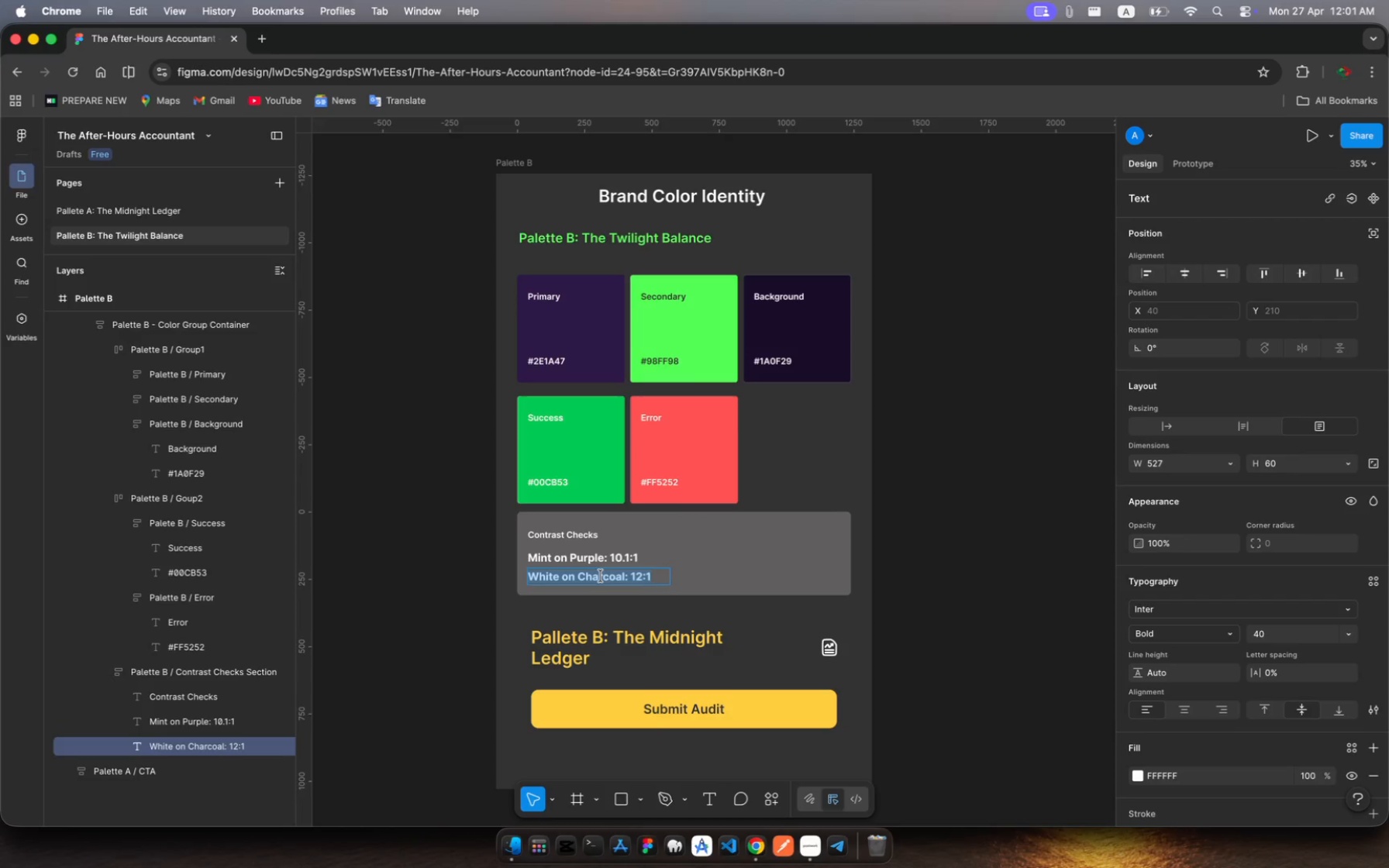 
left_click([601, 576])
 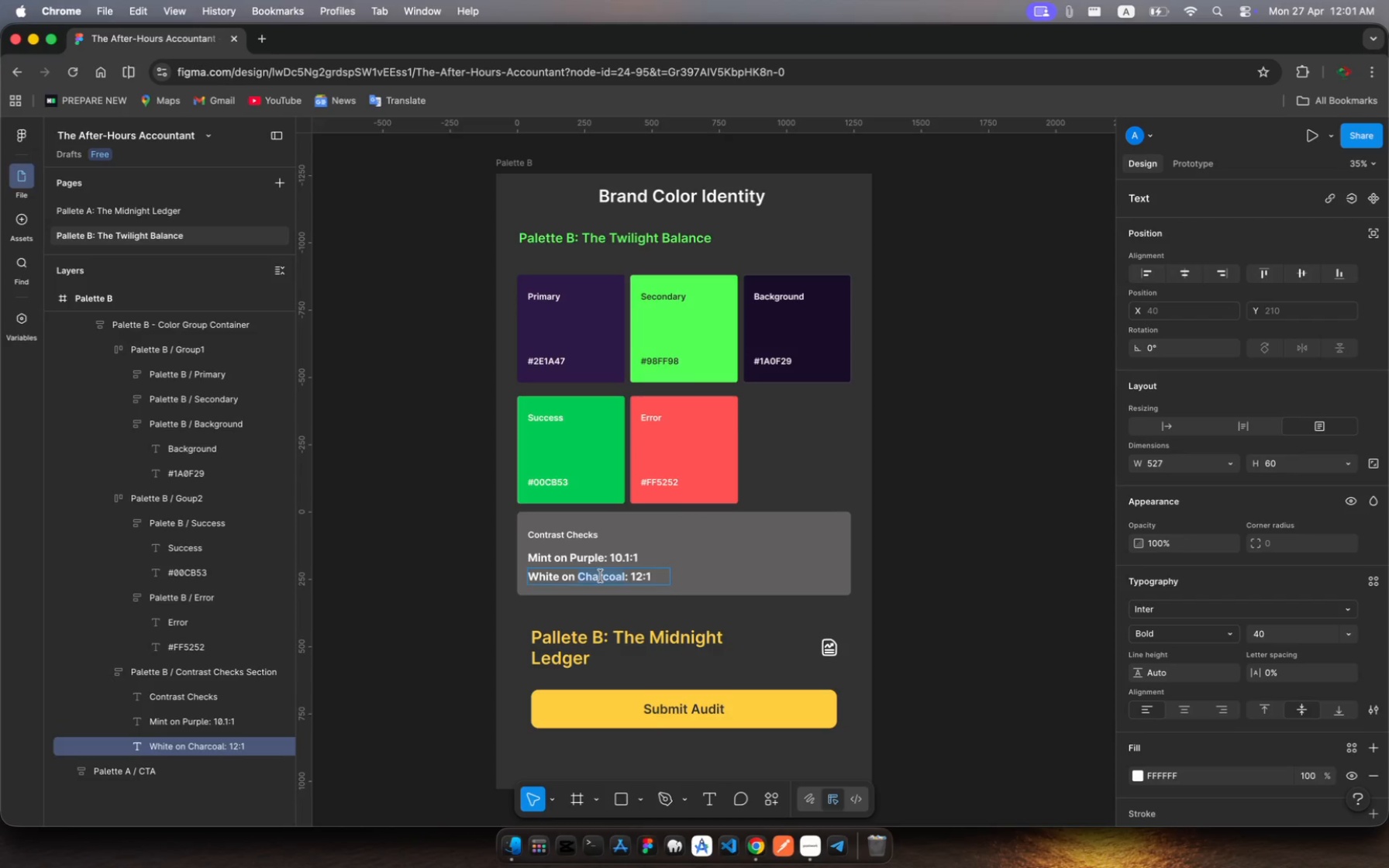 
left_click([601, 576])
 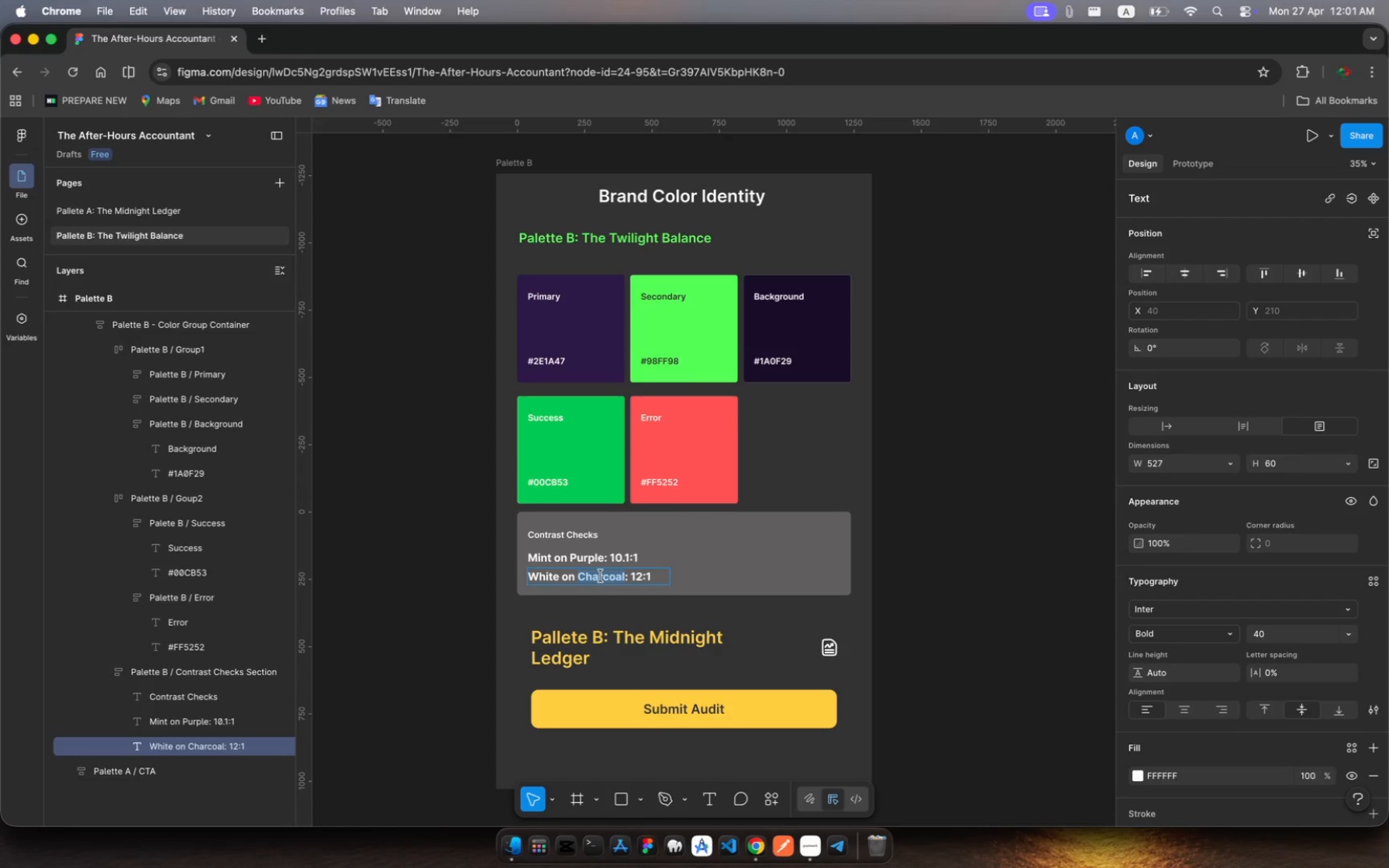 
key(Shift+P)
 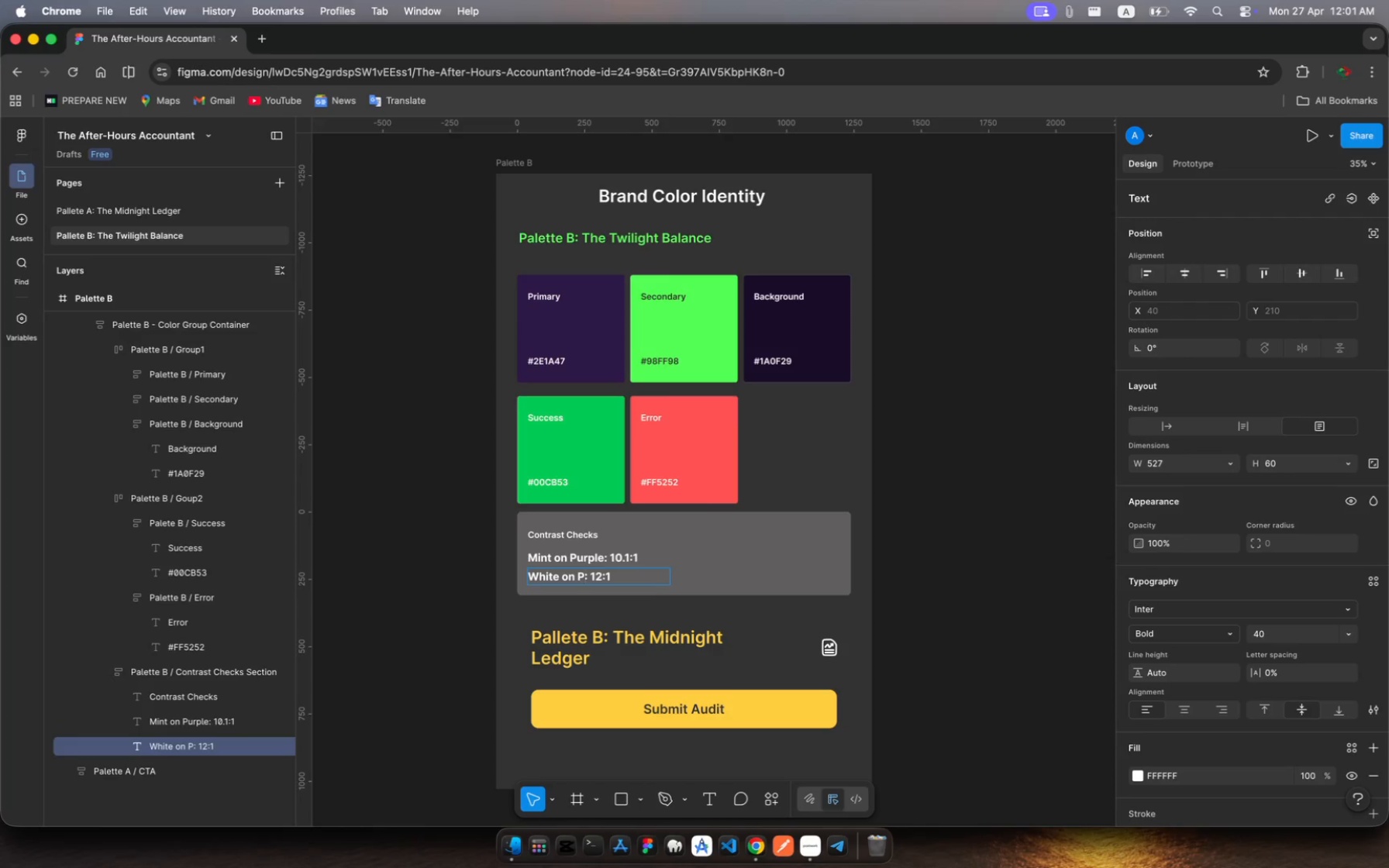 
type(urple)
 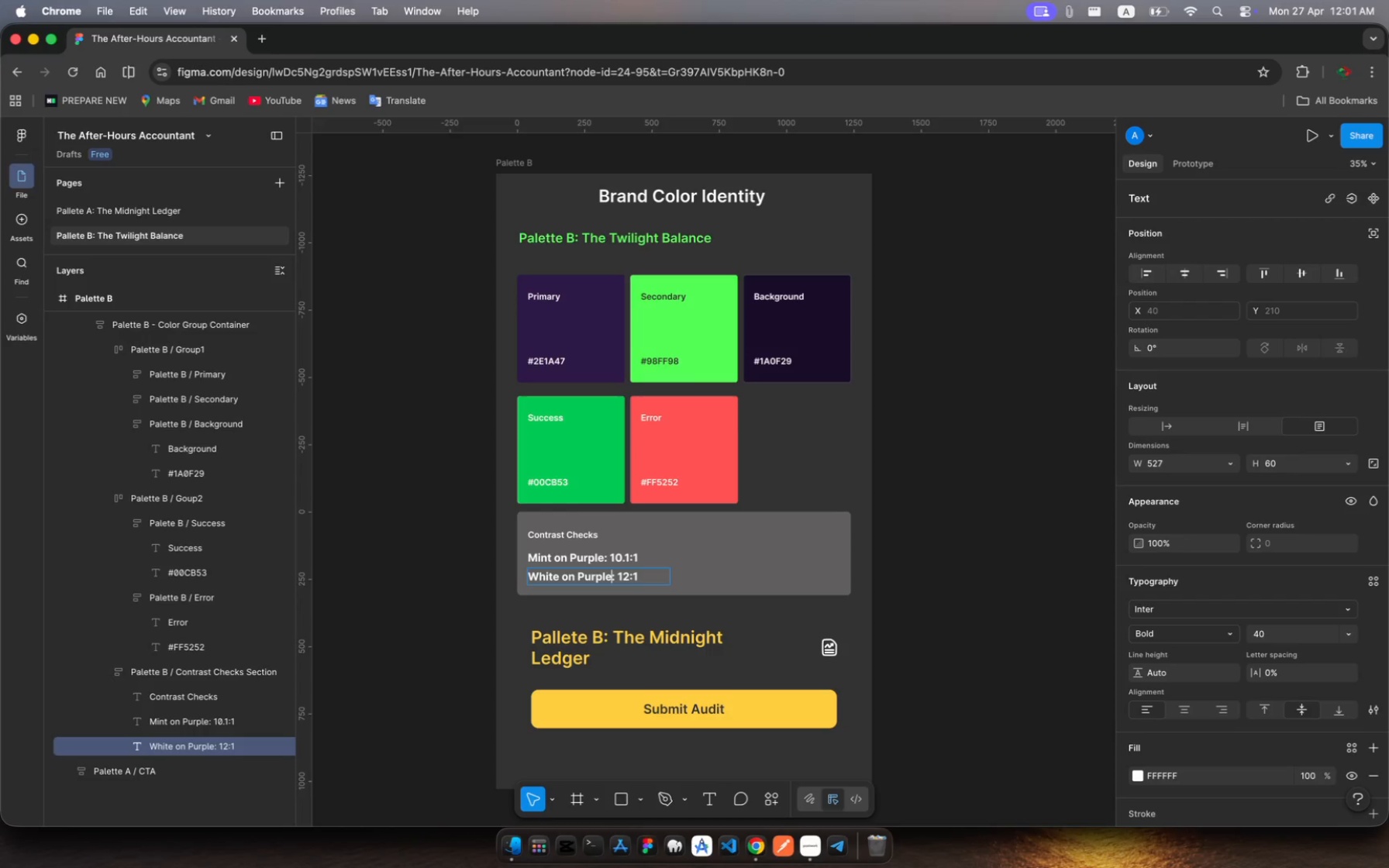 
wait(9.06)
 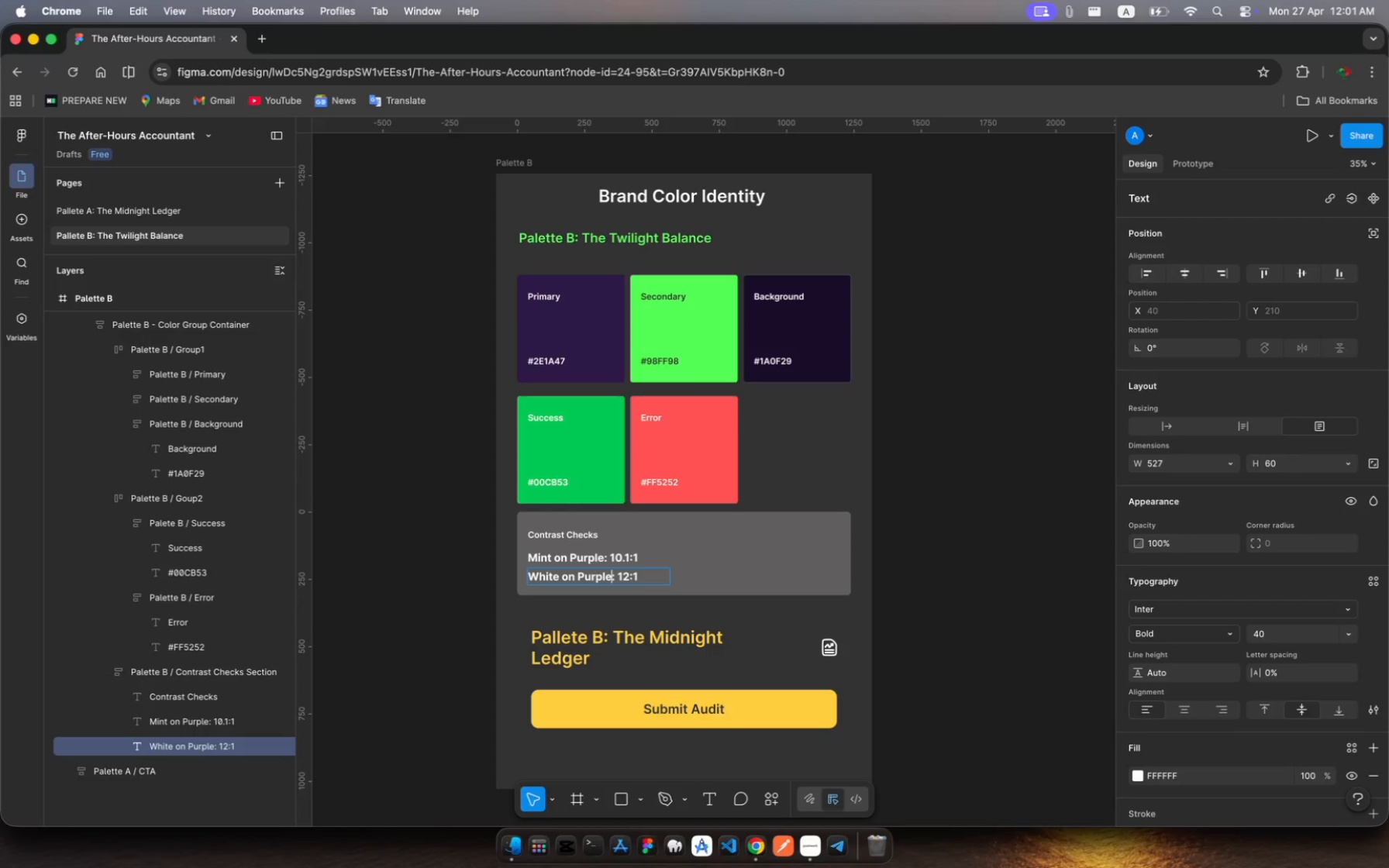 
left_click([625, 577])
 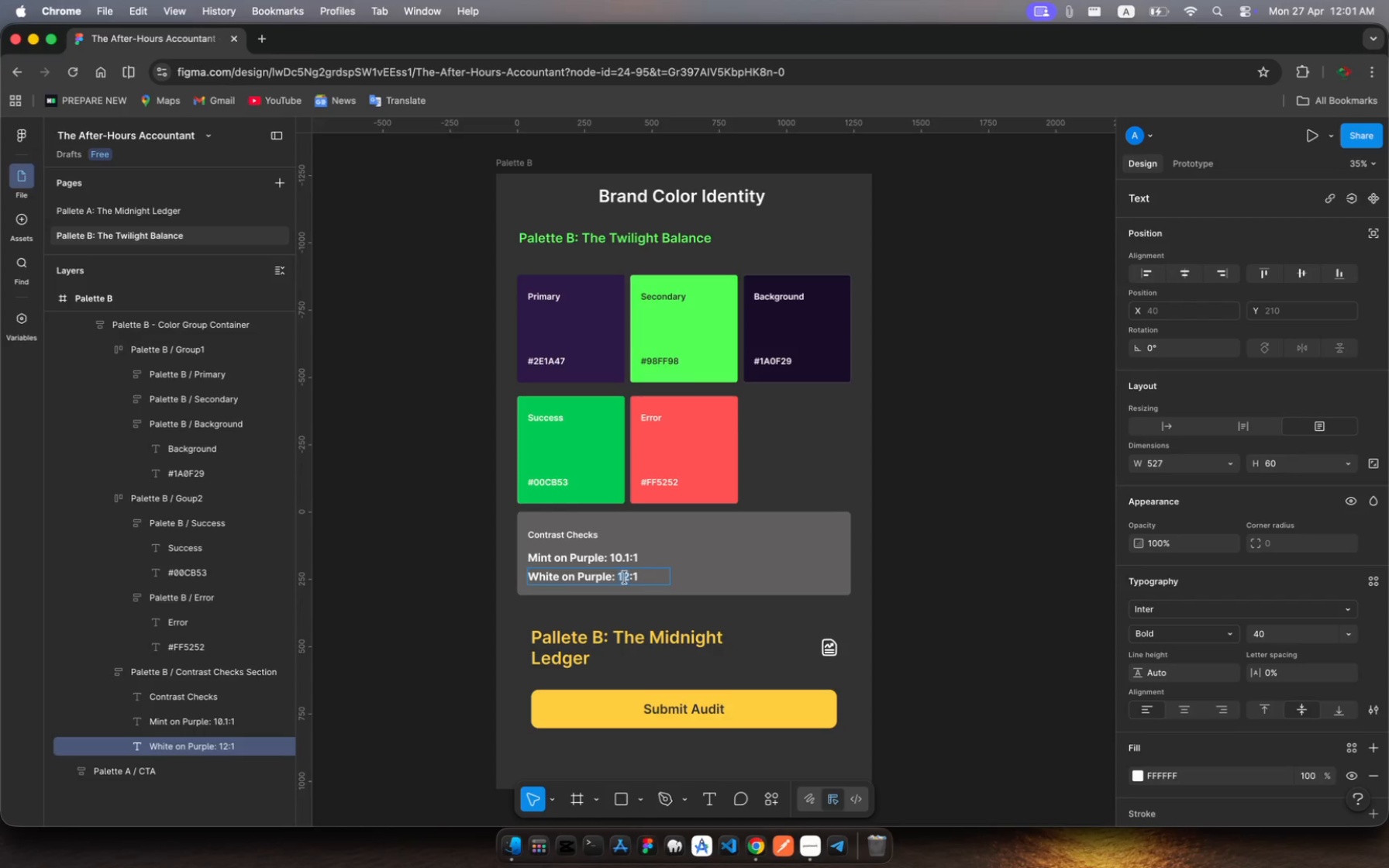 
left_click([625, 577])
 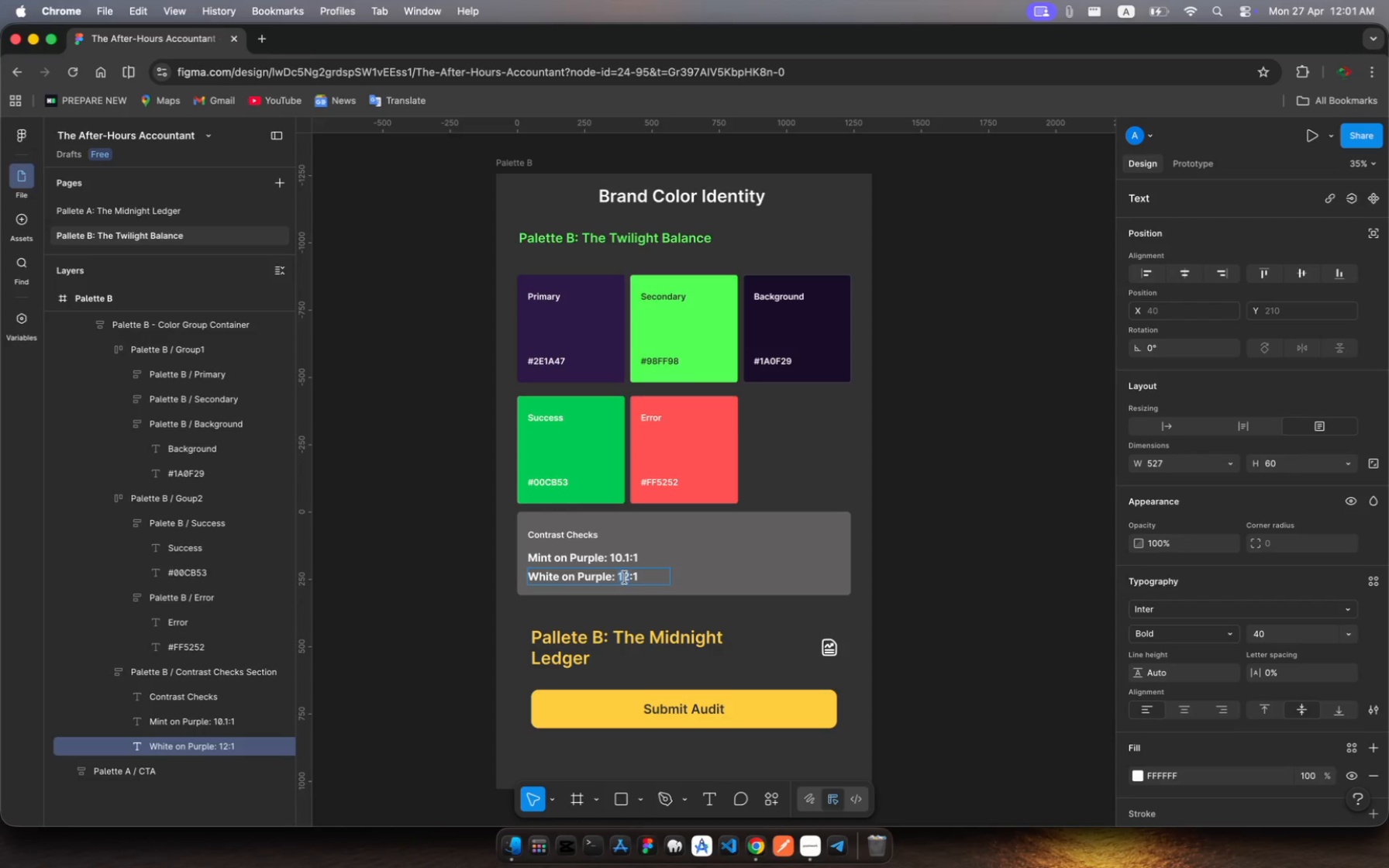 
key(9)
 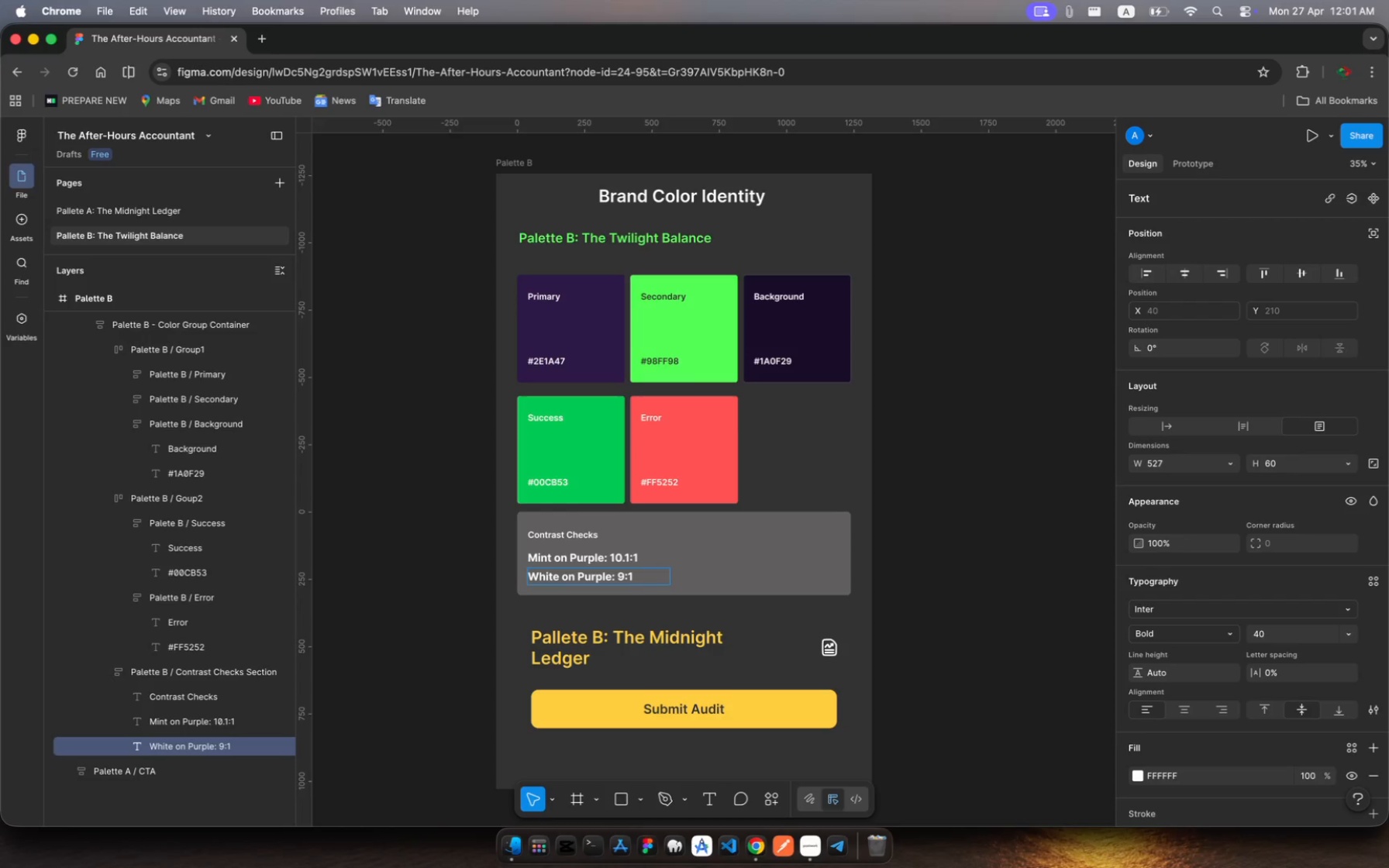 
wait(10.85)
 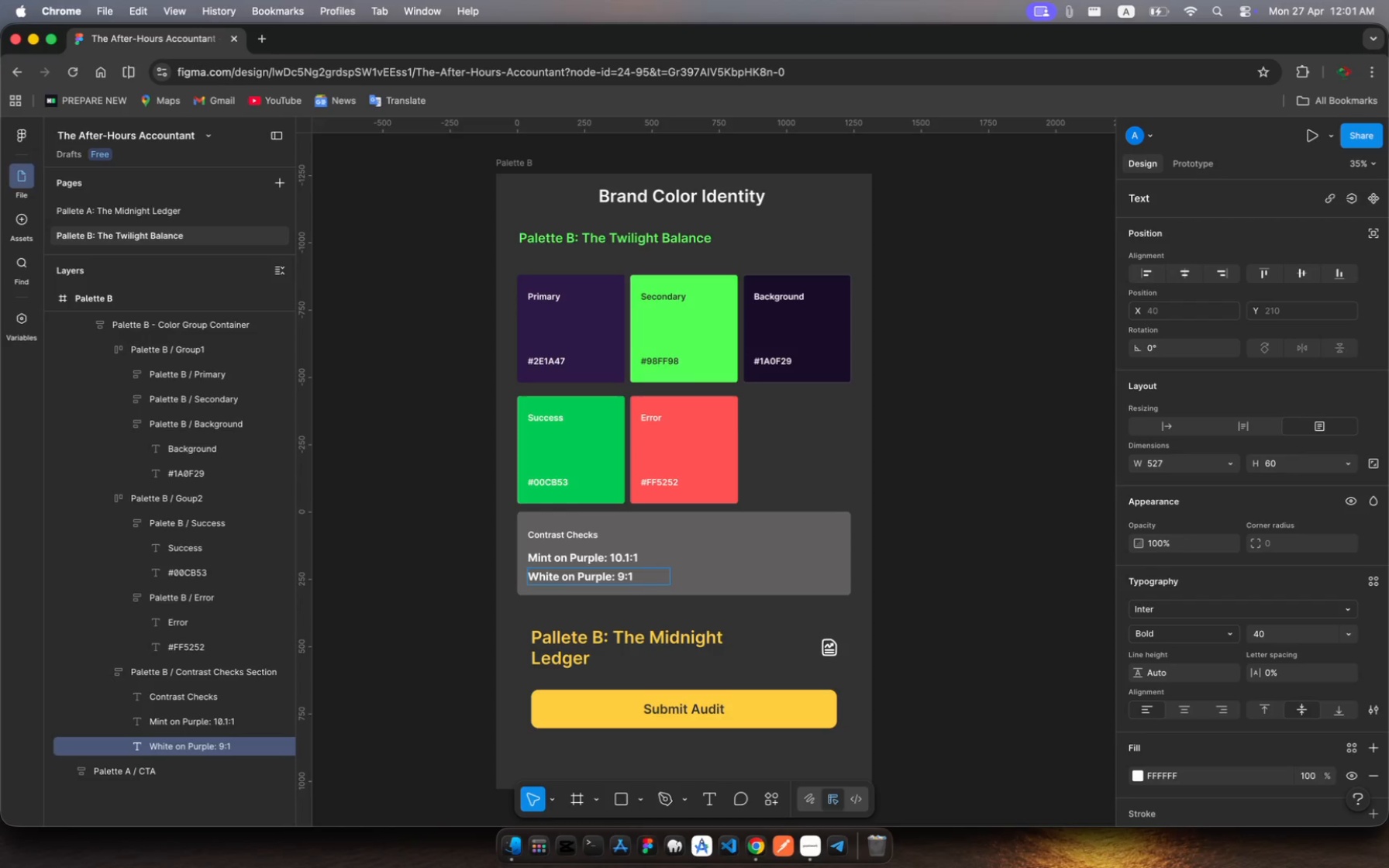 
left_click([586, 643])
 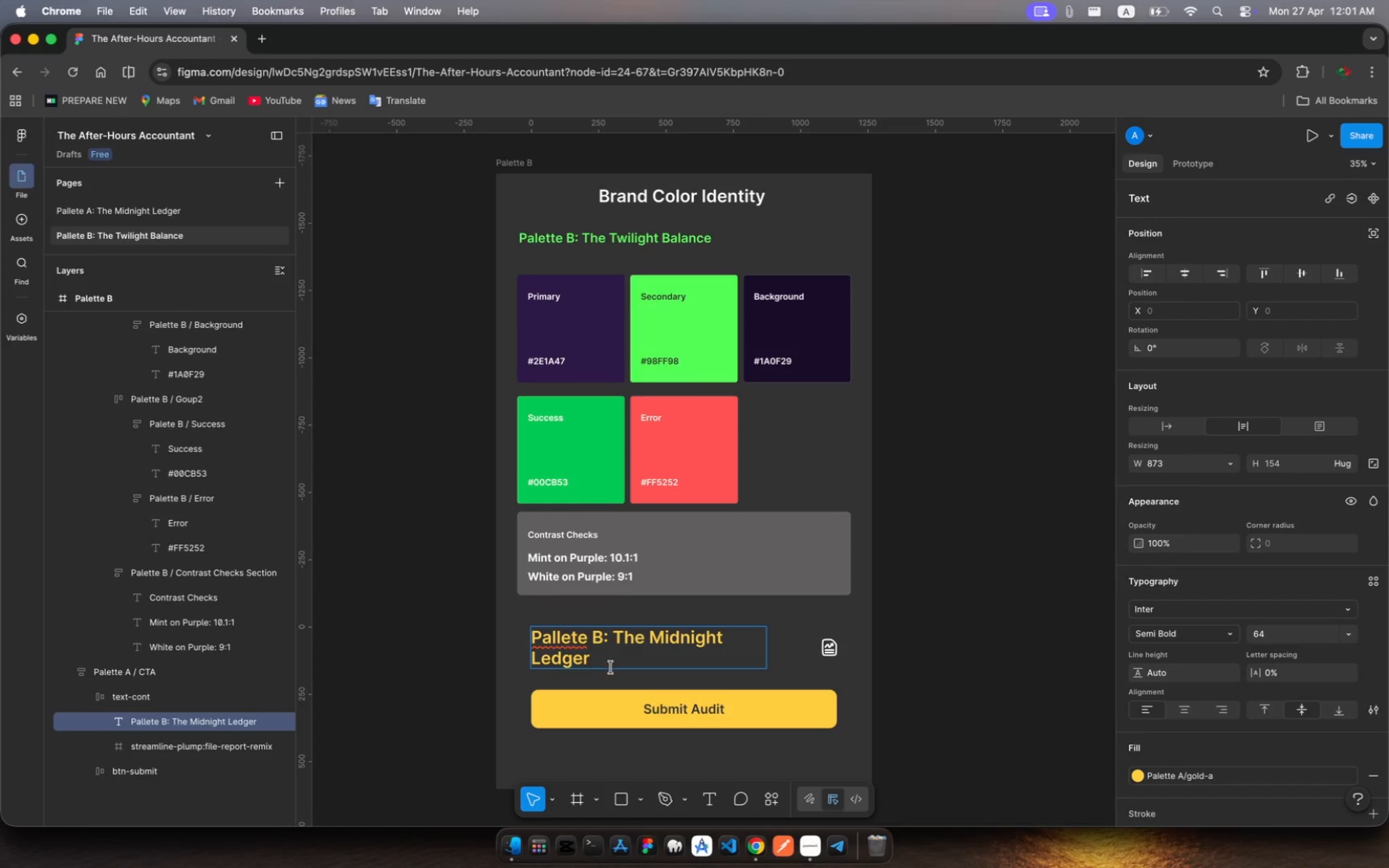 
left_click([600, 657])
 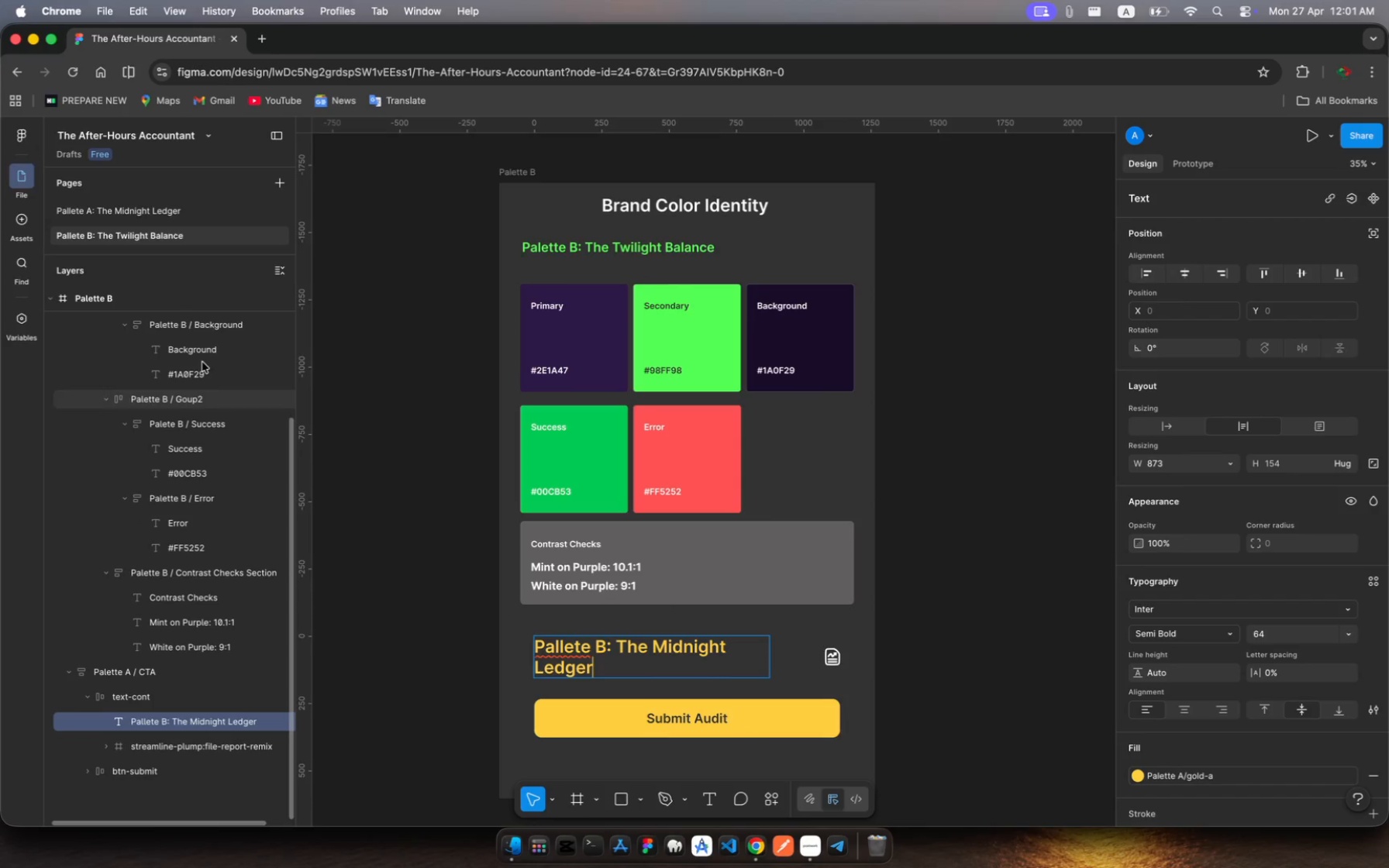 
left_click([132, 212])
 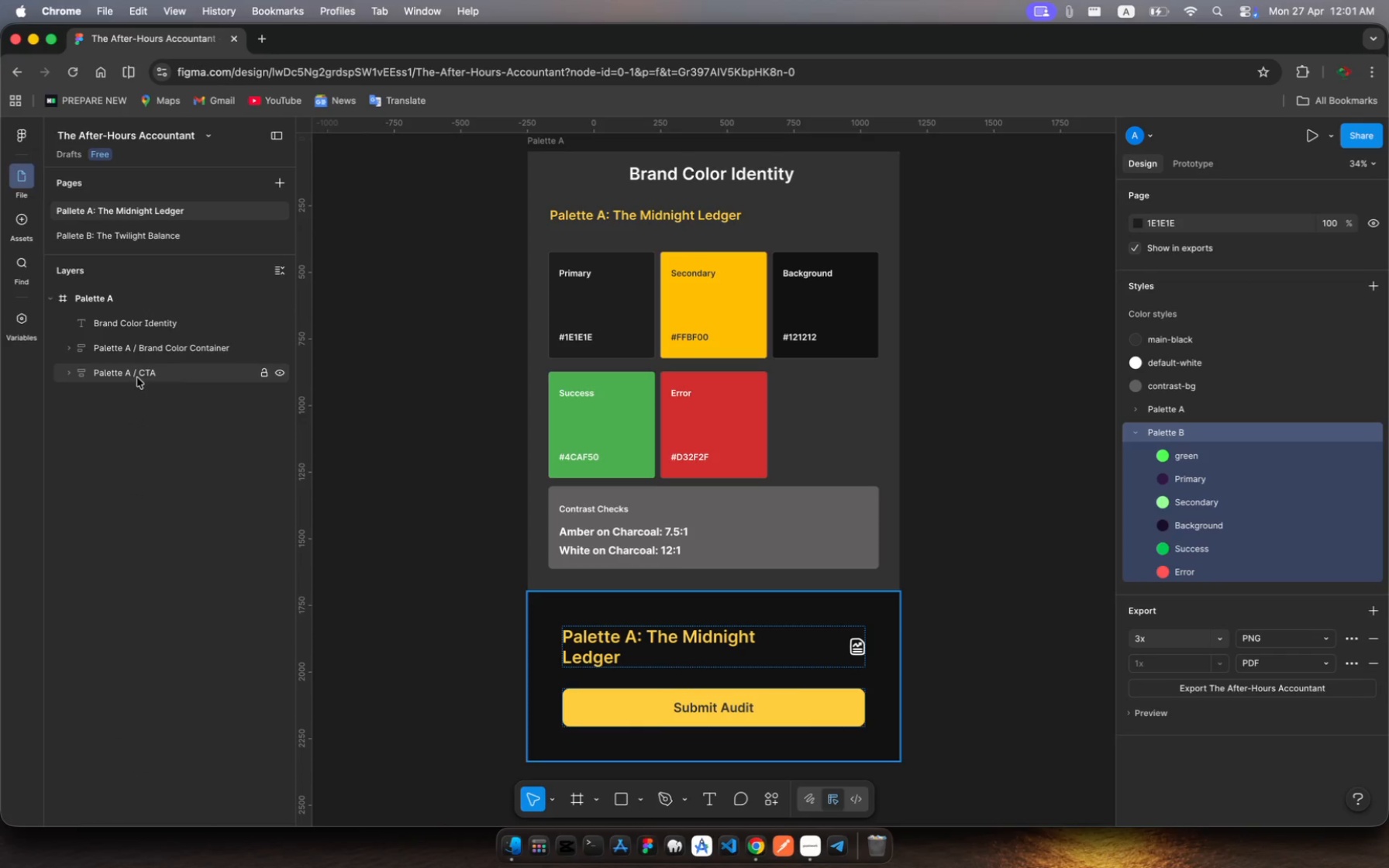 
left_click([133, 376])
 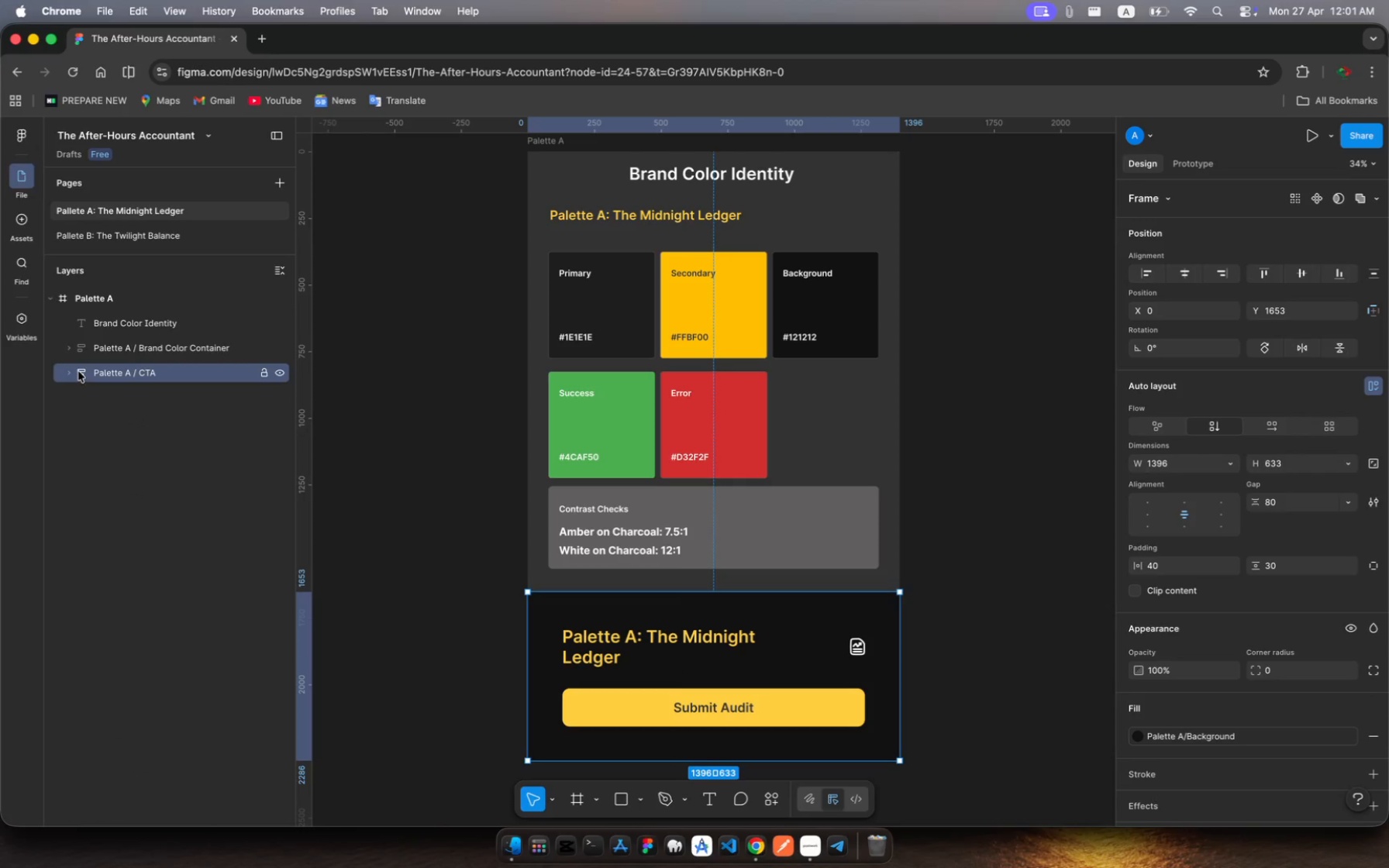 
left_click([75, 372])
 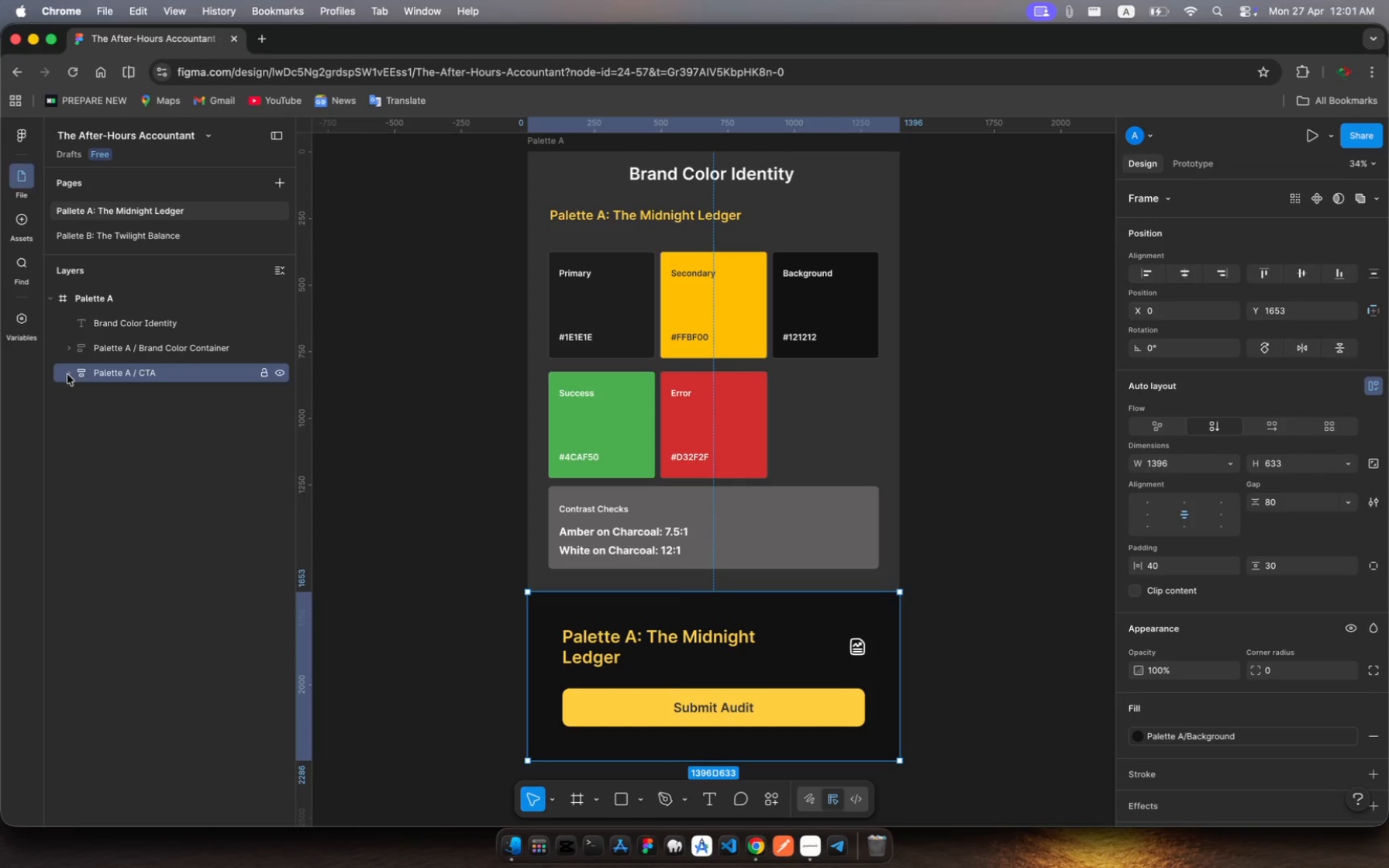 
left_click([67, 374])
 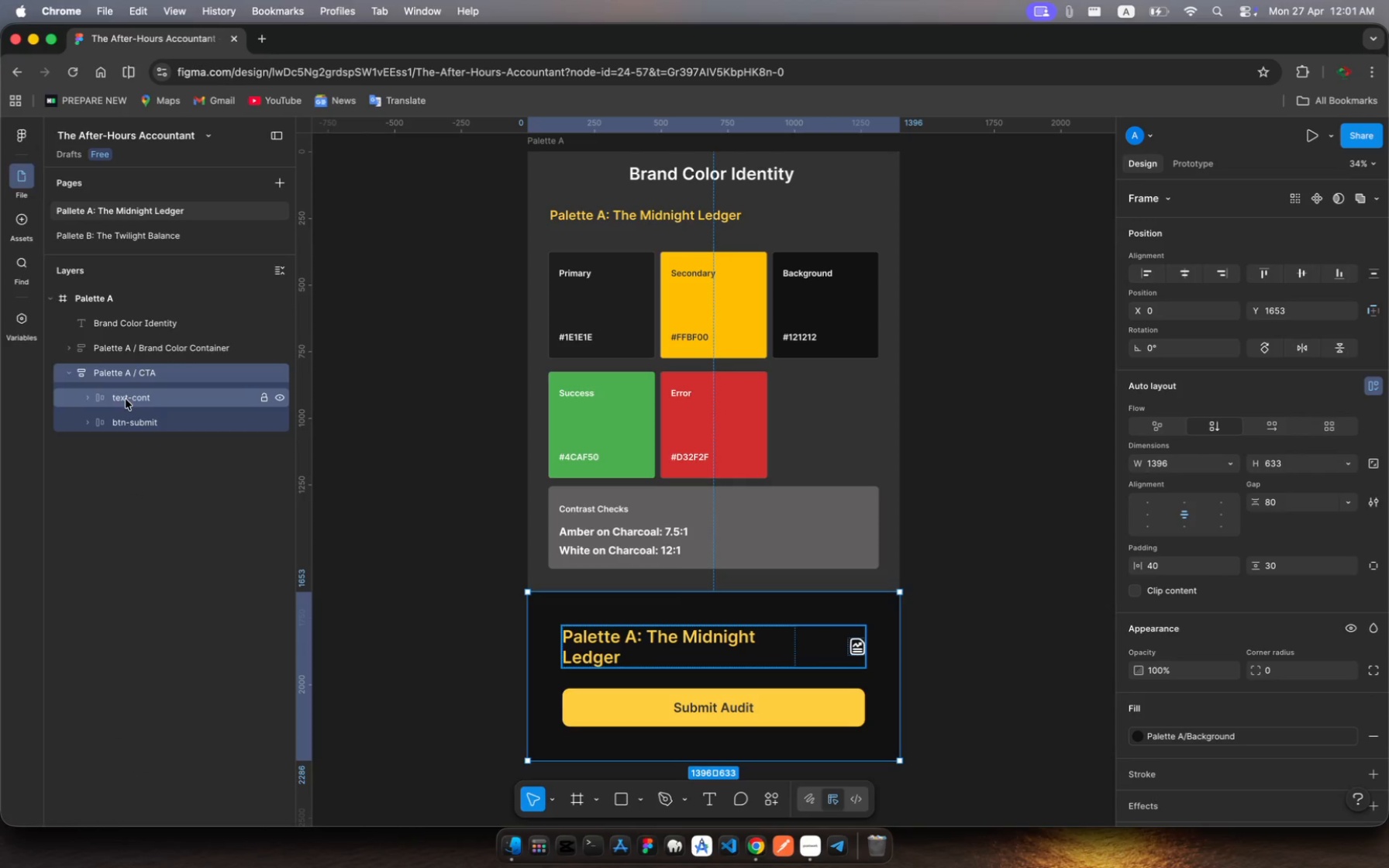 
left_click([88, 398])
 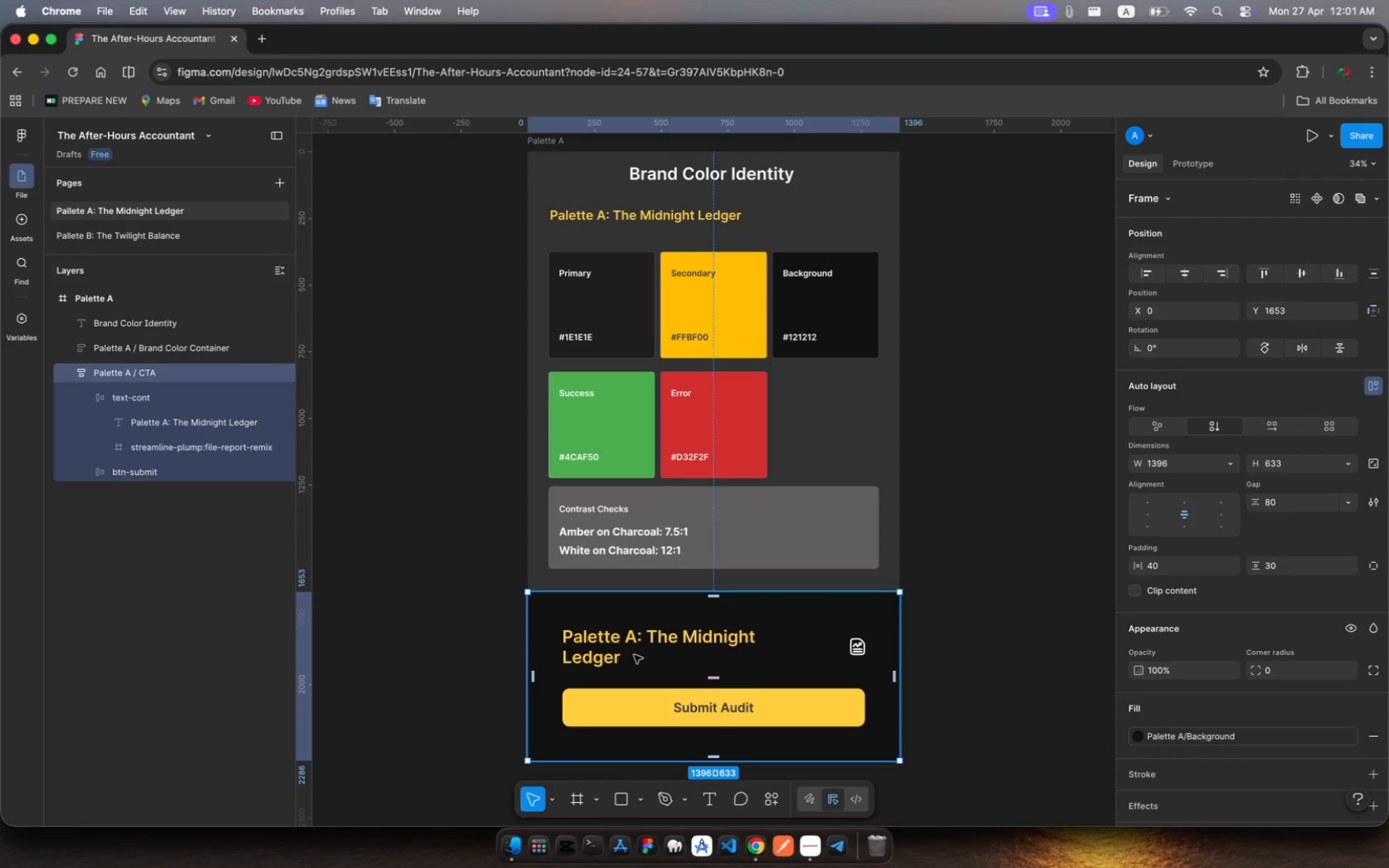 
wait(8.48)
 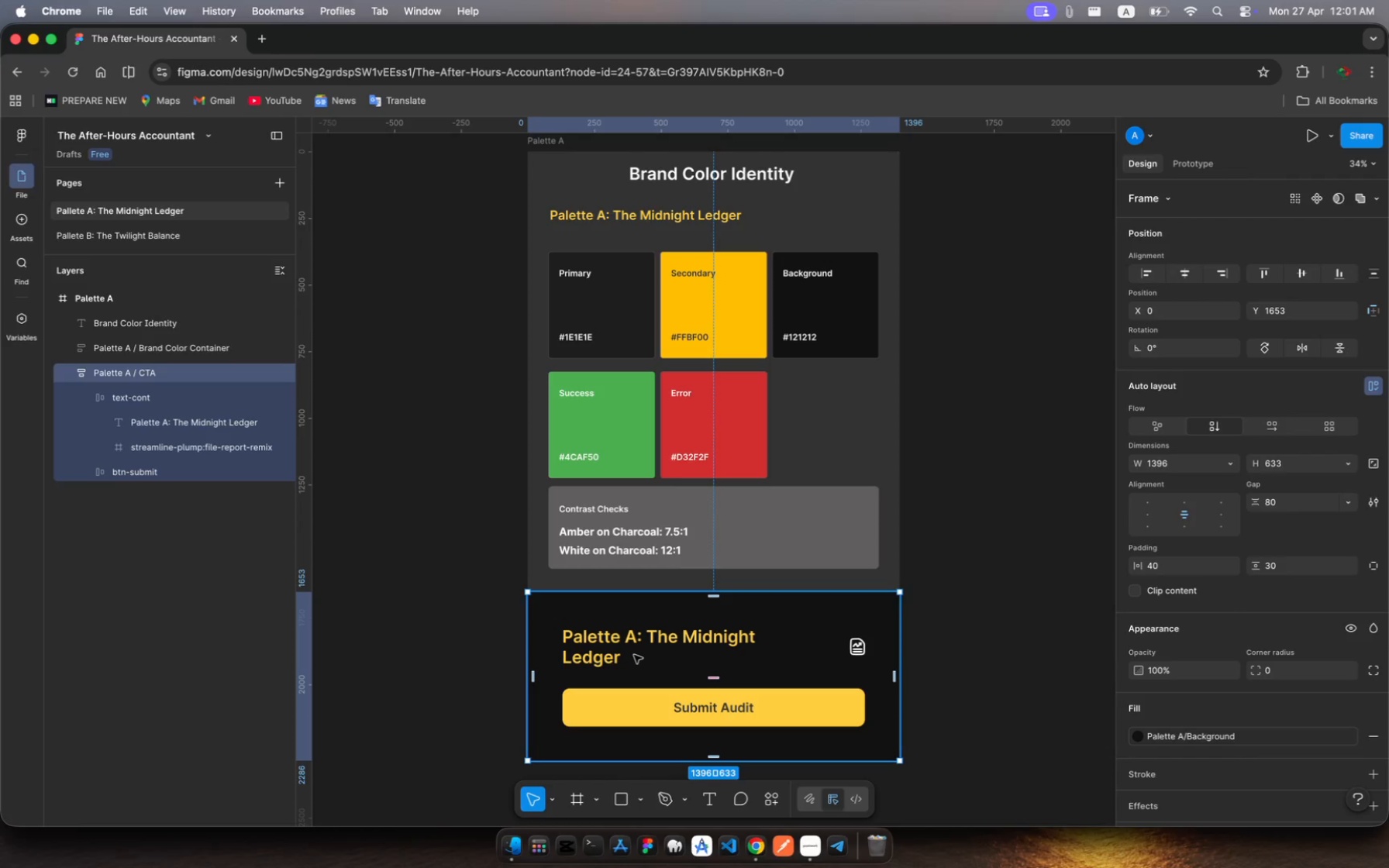 
left_click([140, 239])
 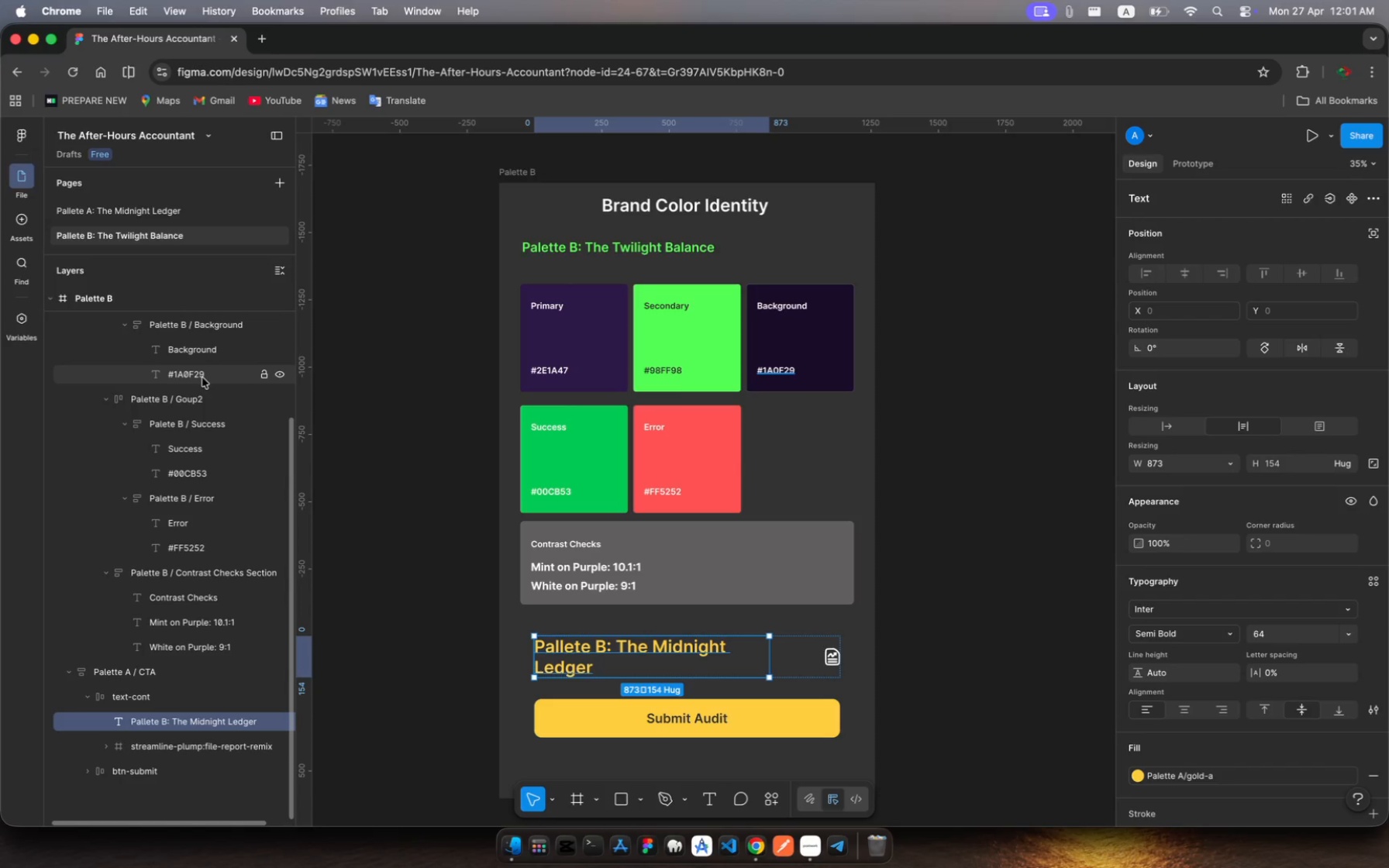 
wait(10.07)
 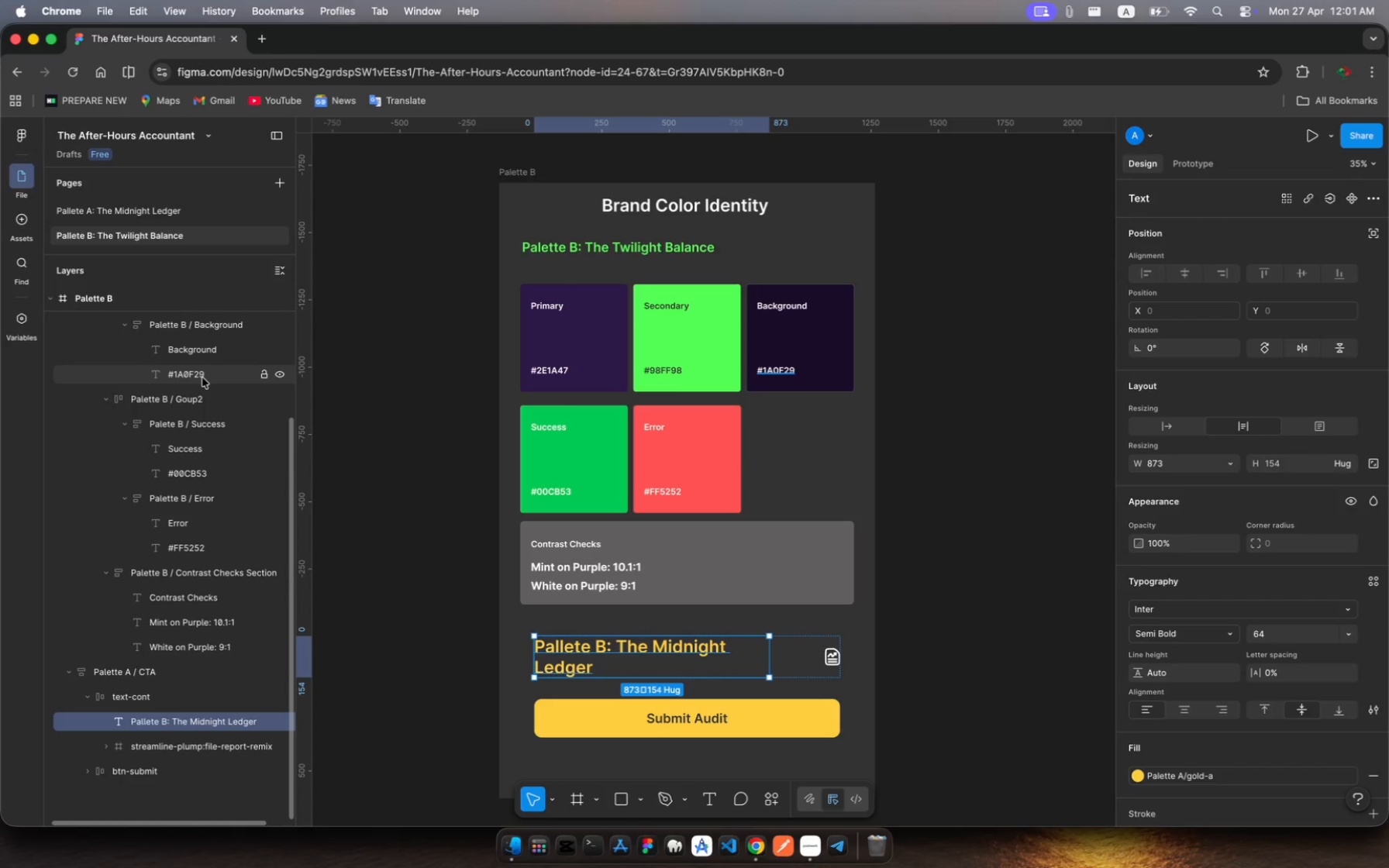 
left_click([560, 650])
 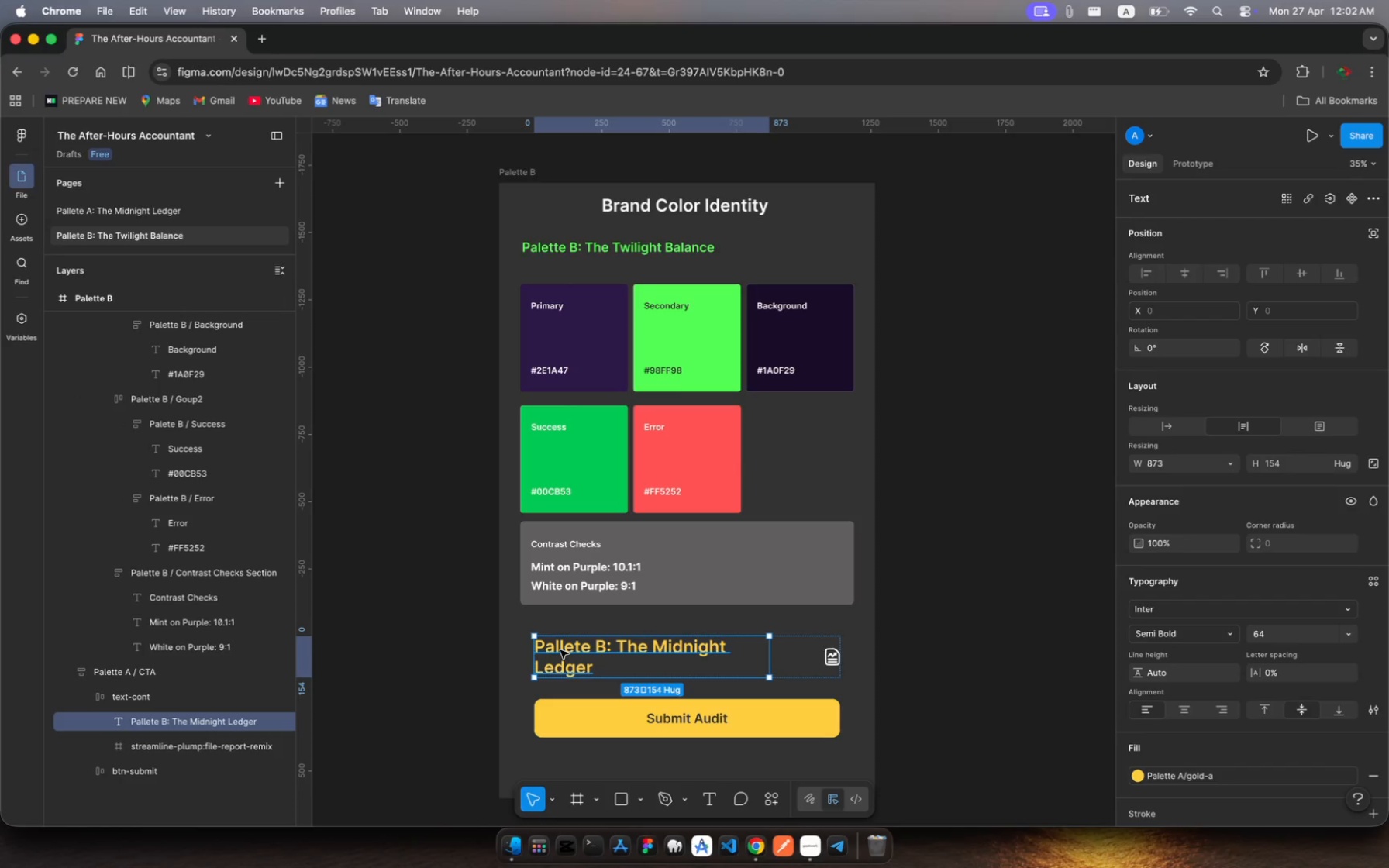 
left_click([560, 650])
 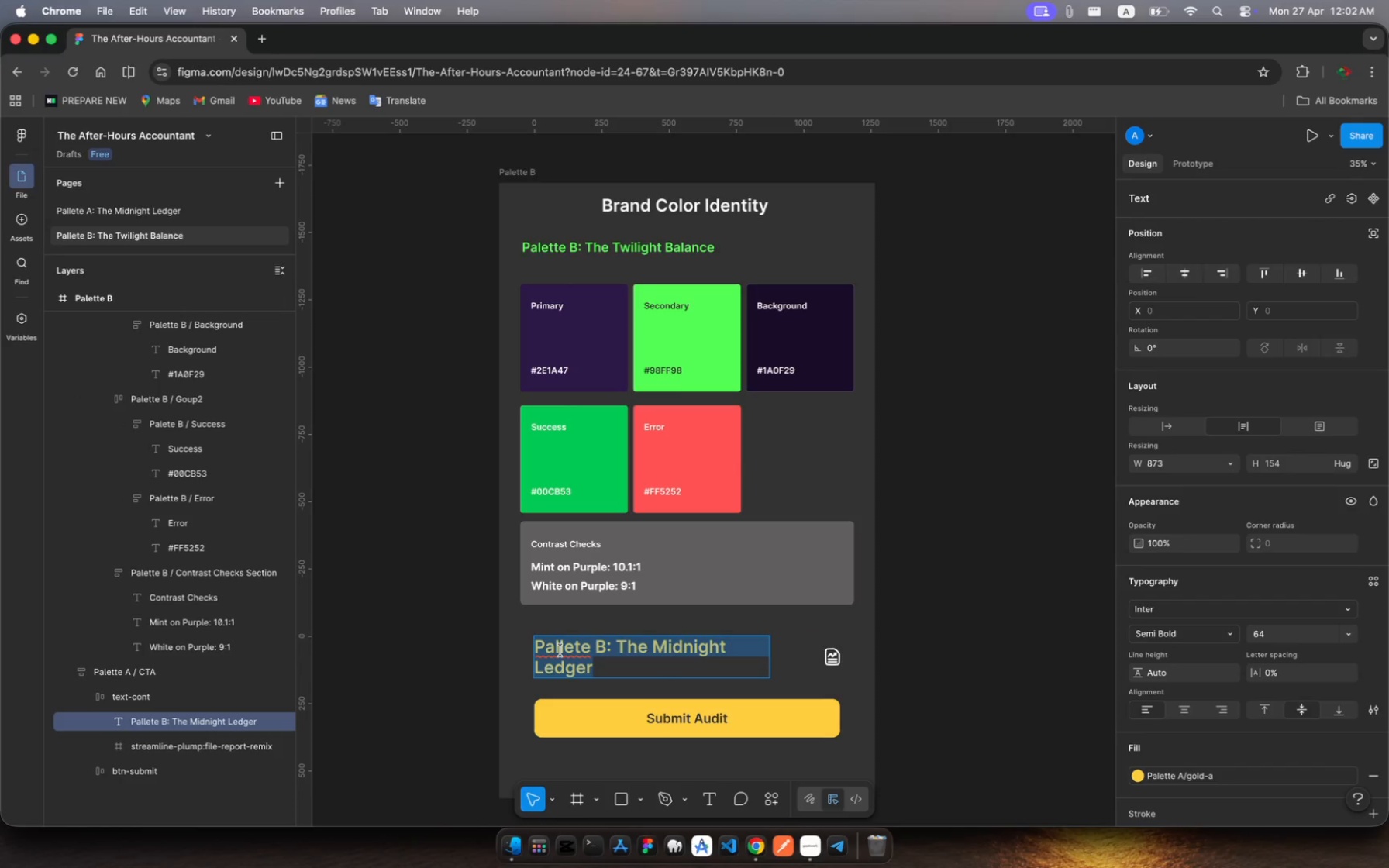 
left_click([560, 650])
 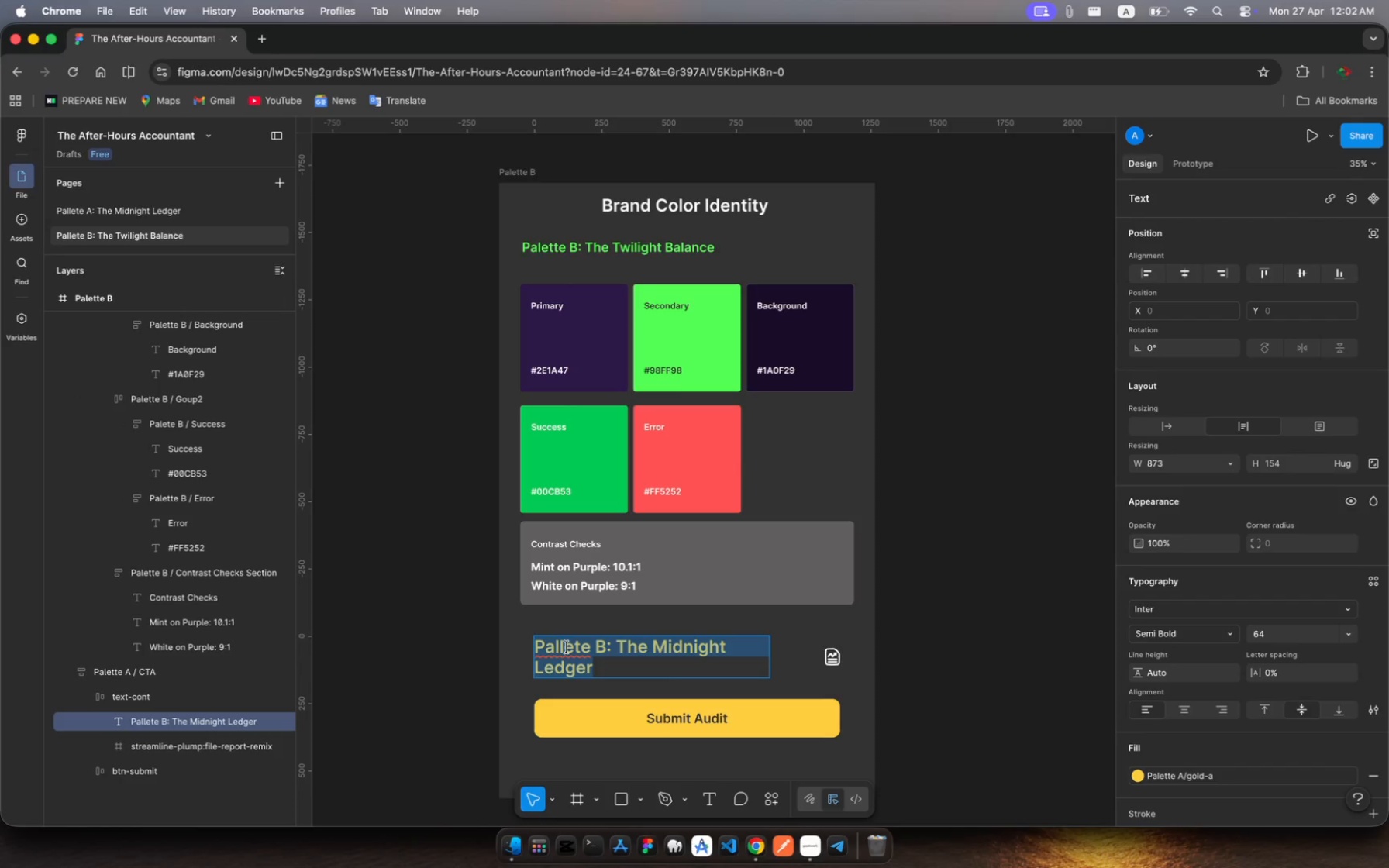 
left_click([567, 647])
 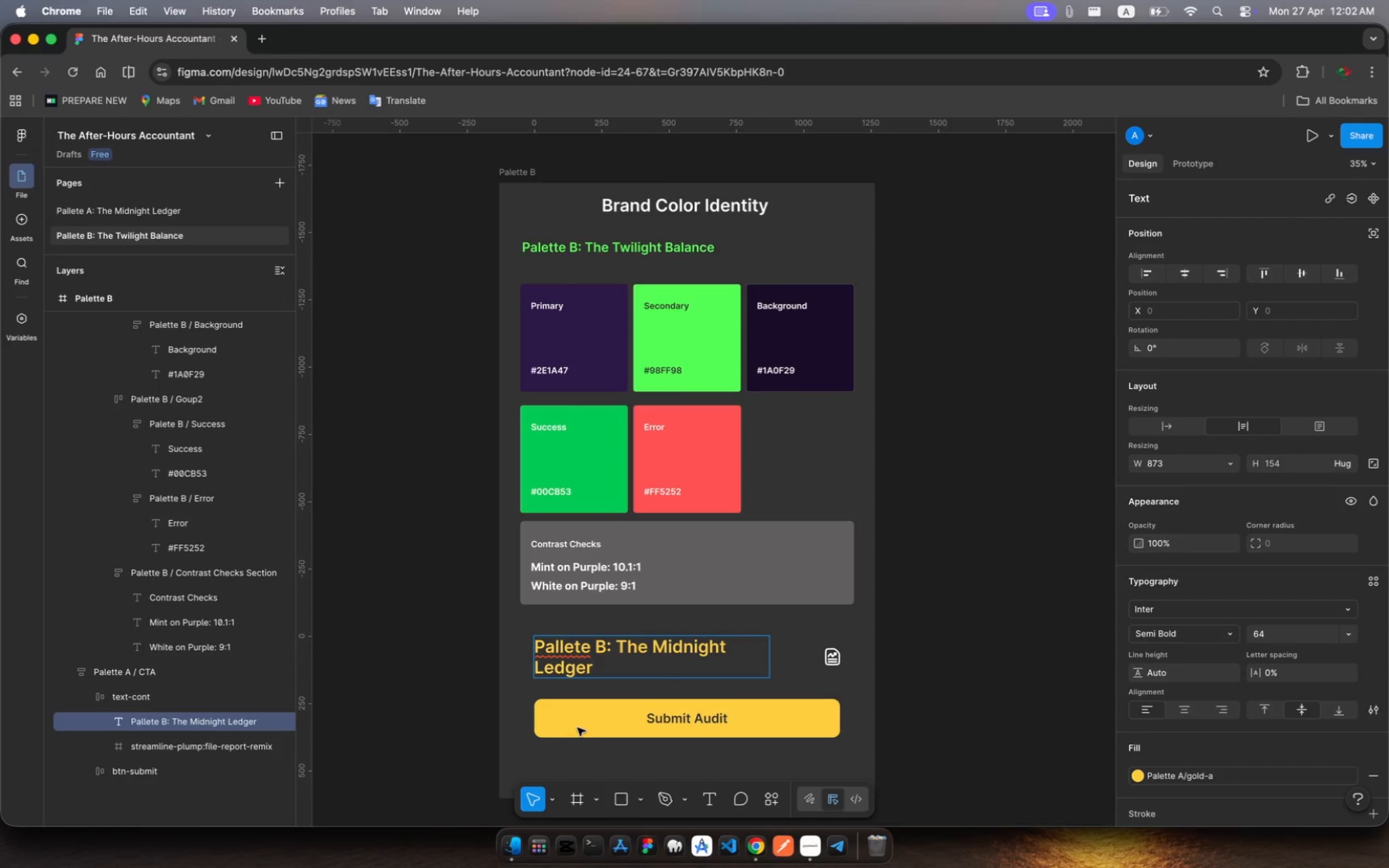 
key(Backspace)
 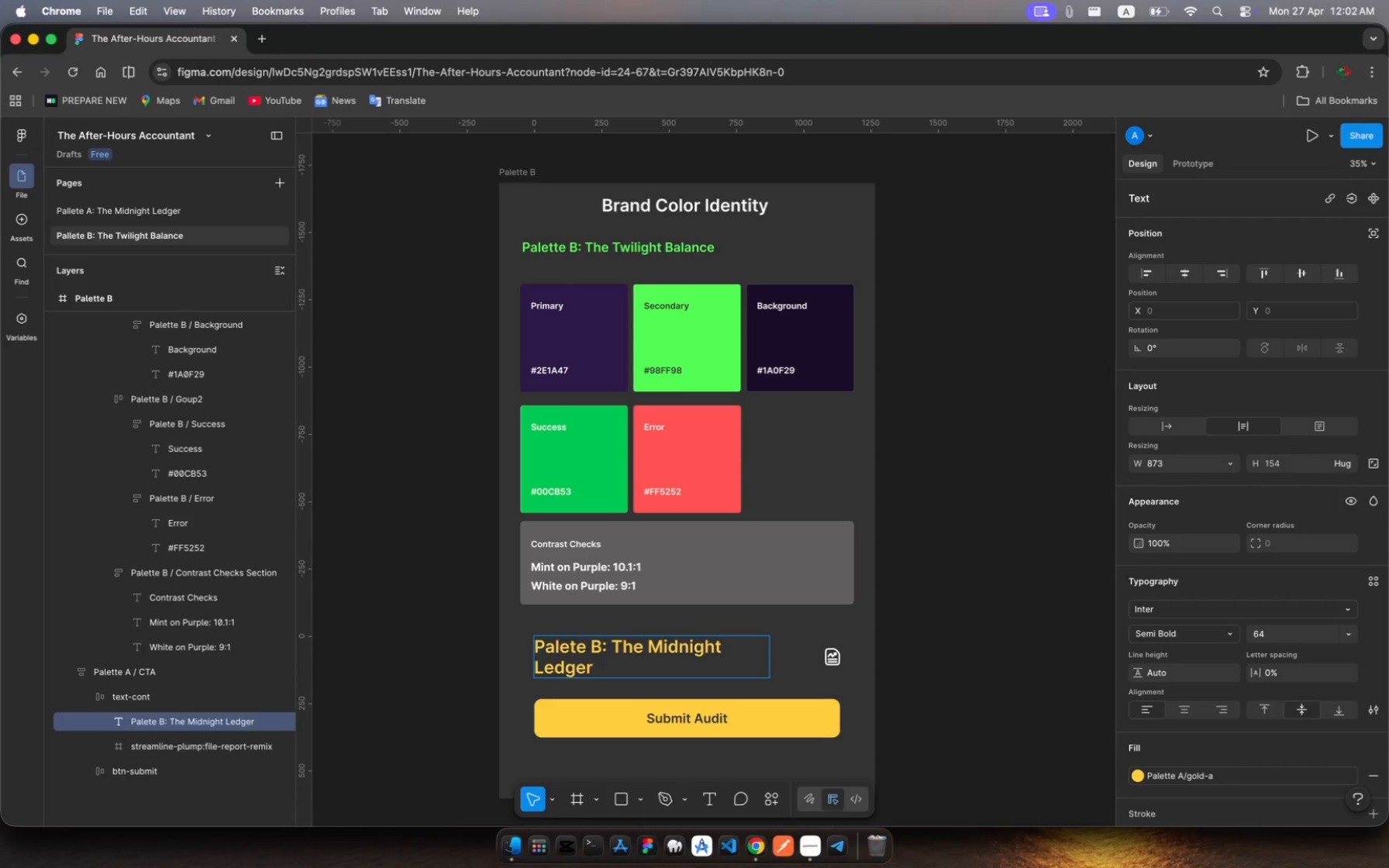 
key(Enter)
 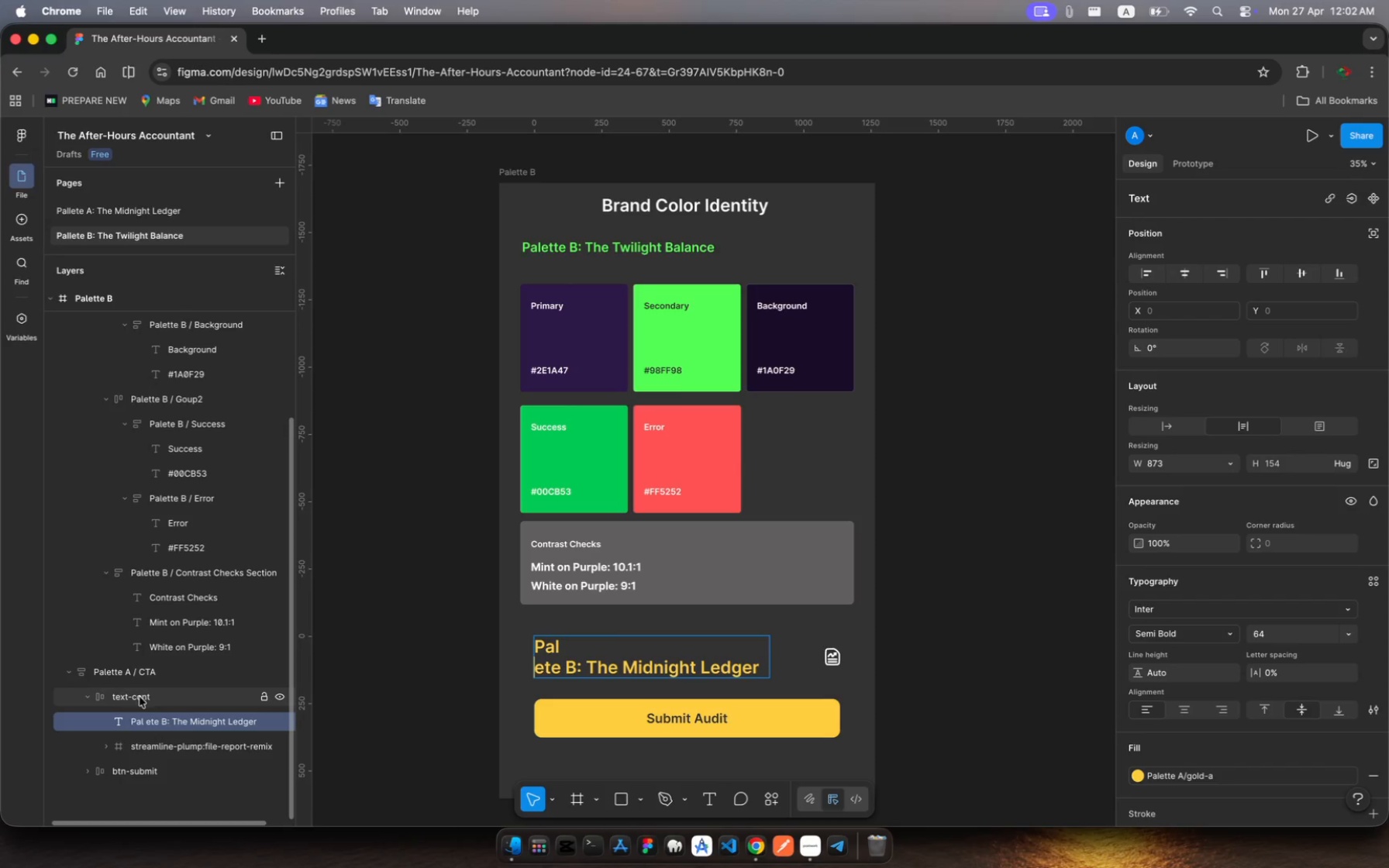 
left_click([116, 670])
 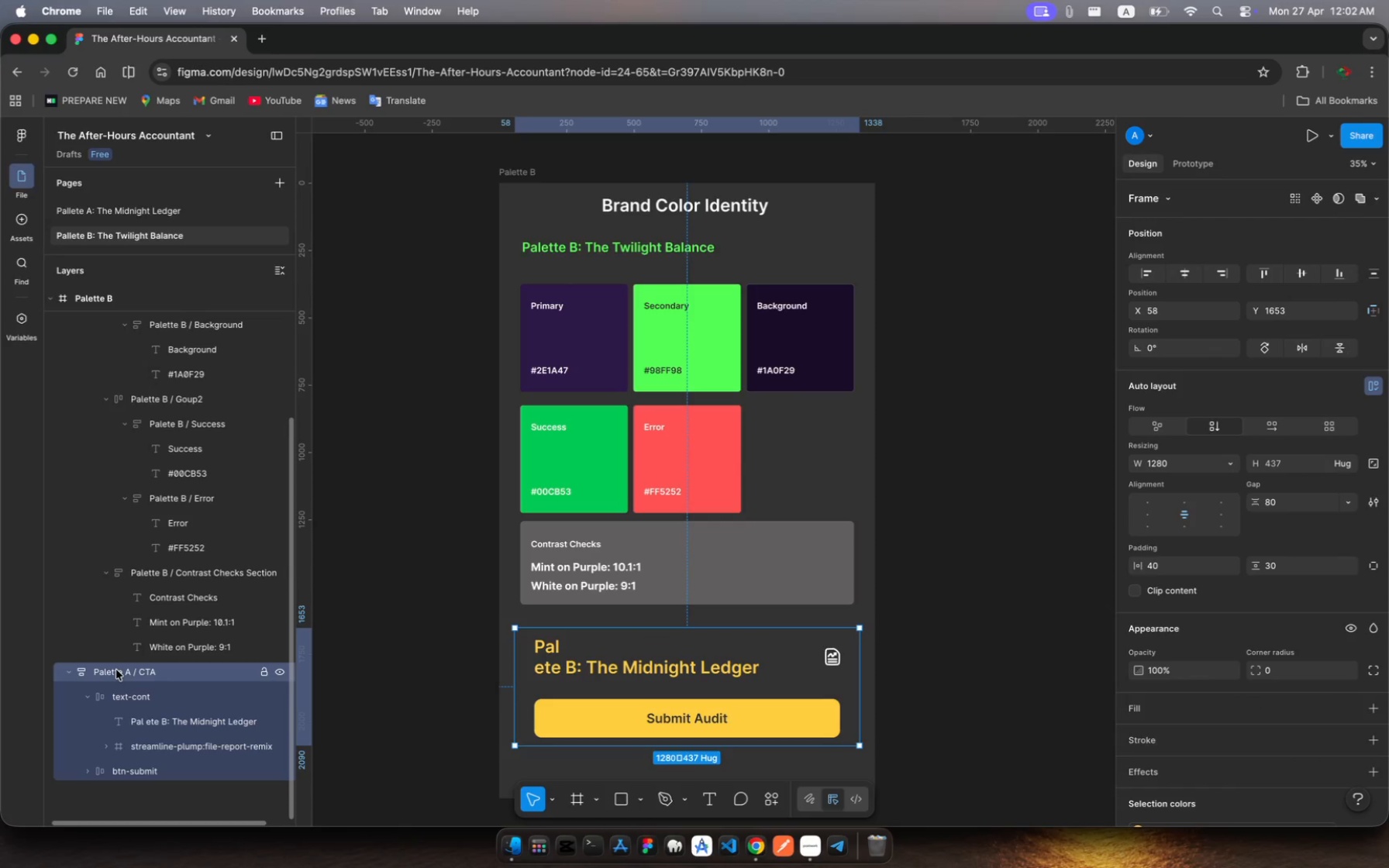 
key(Meta+R)
 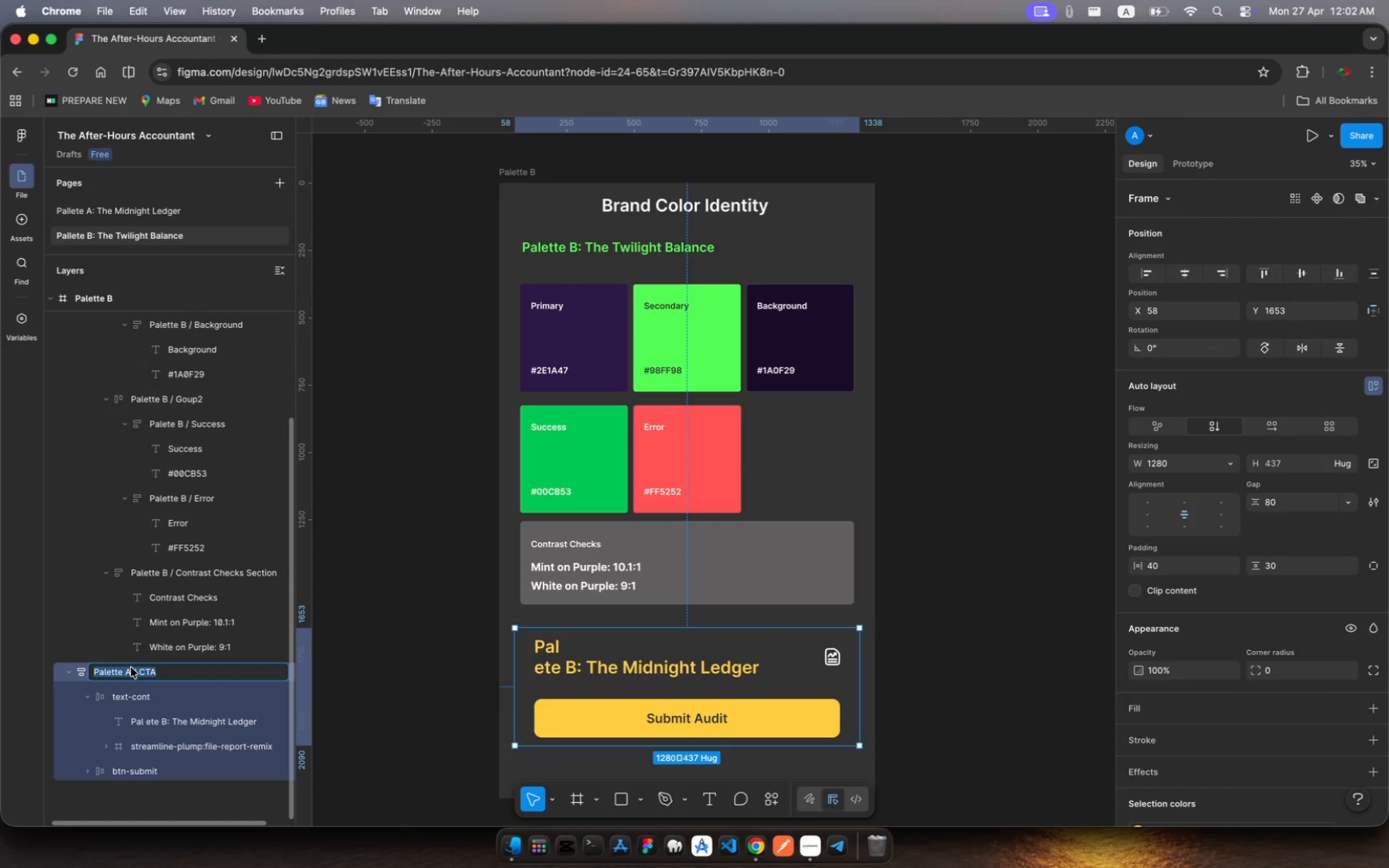 
left_click([130, 667])
 